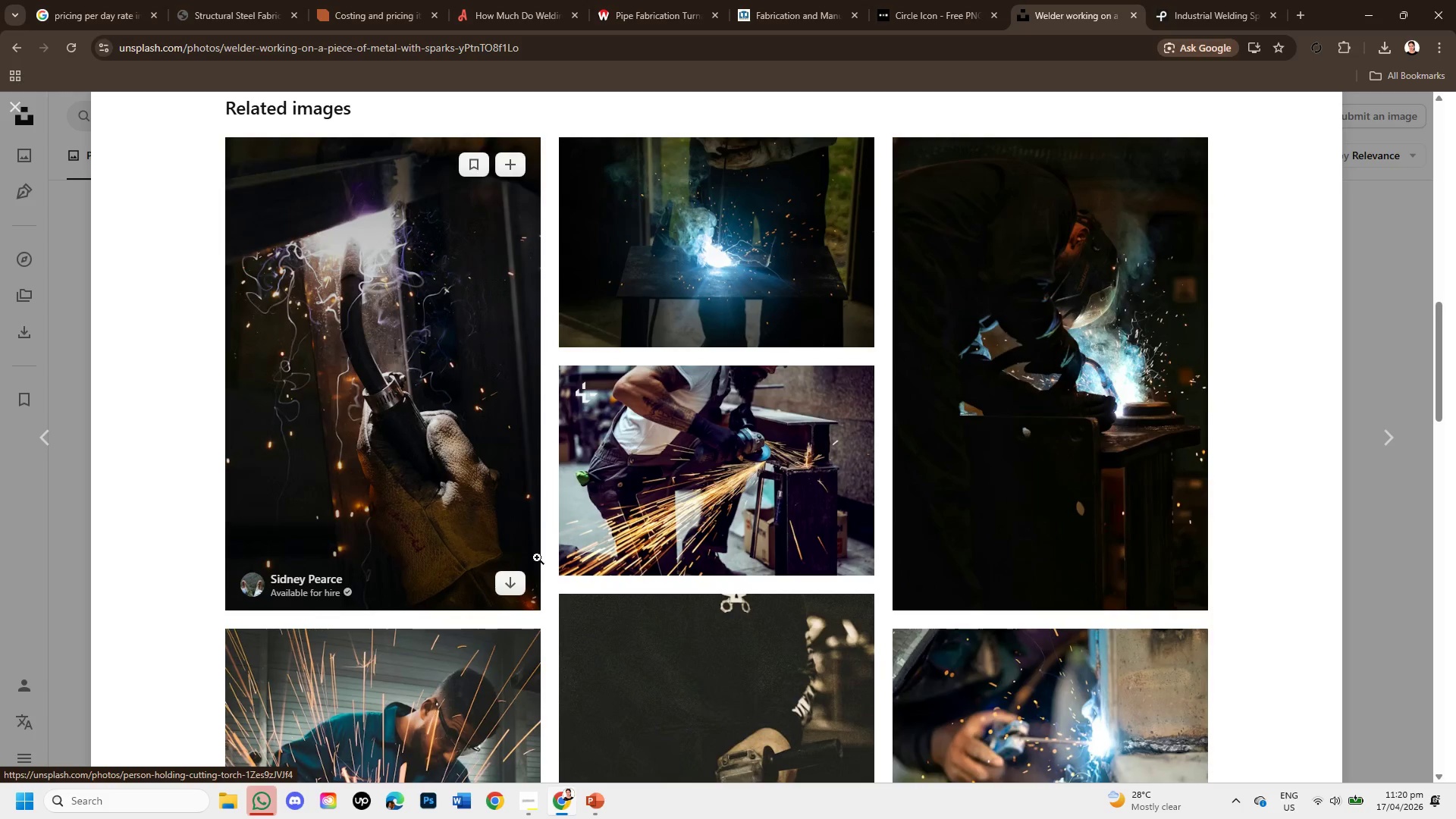 
scroll: coordinate [1258, 634], scroll_direction: up, amount: 5.0
 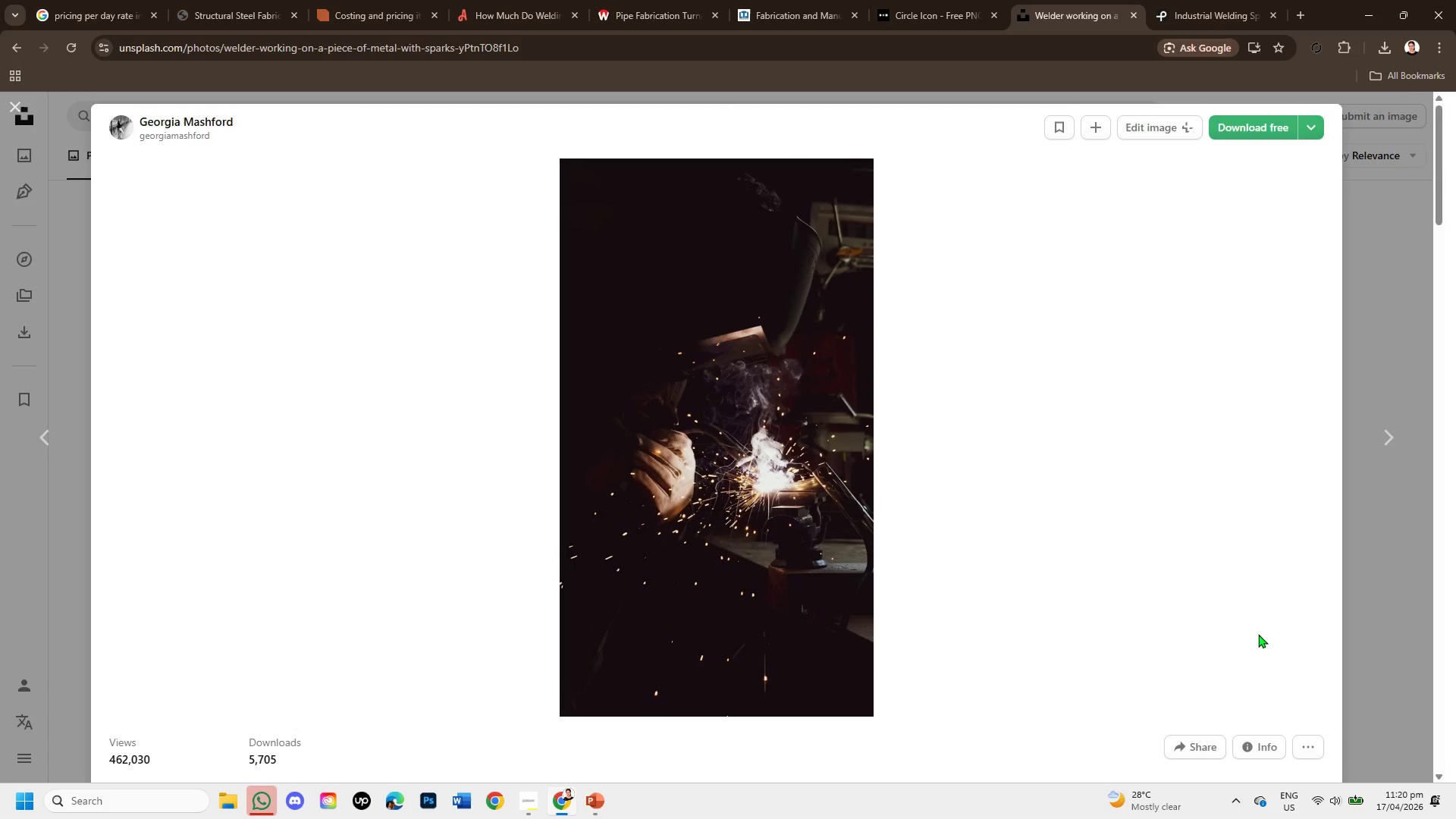 
scroll: coordinate [609, 614], scroll_direction: down, amount: 8.0
 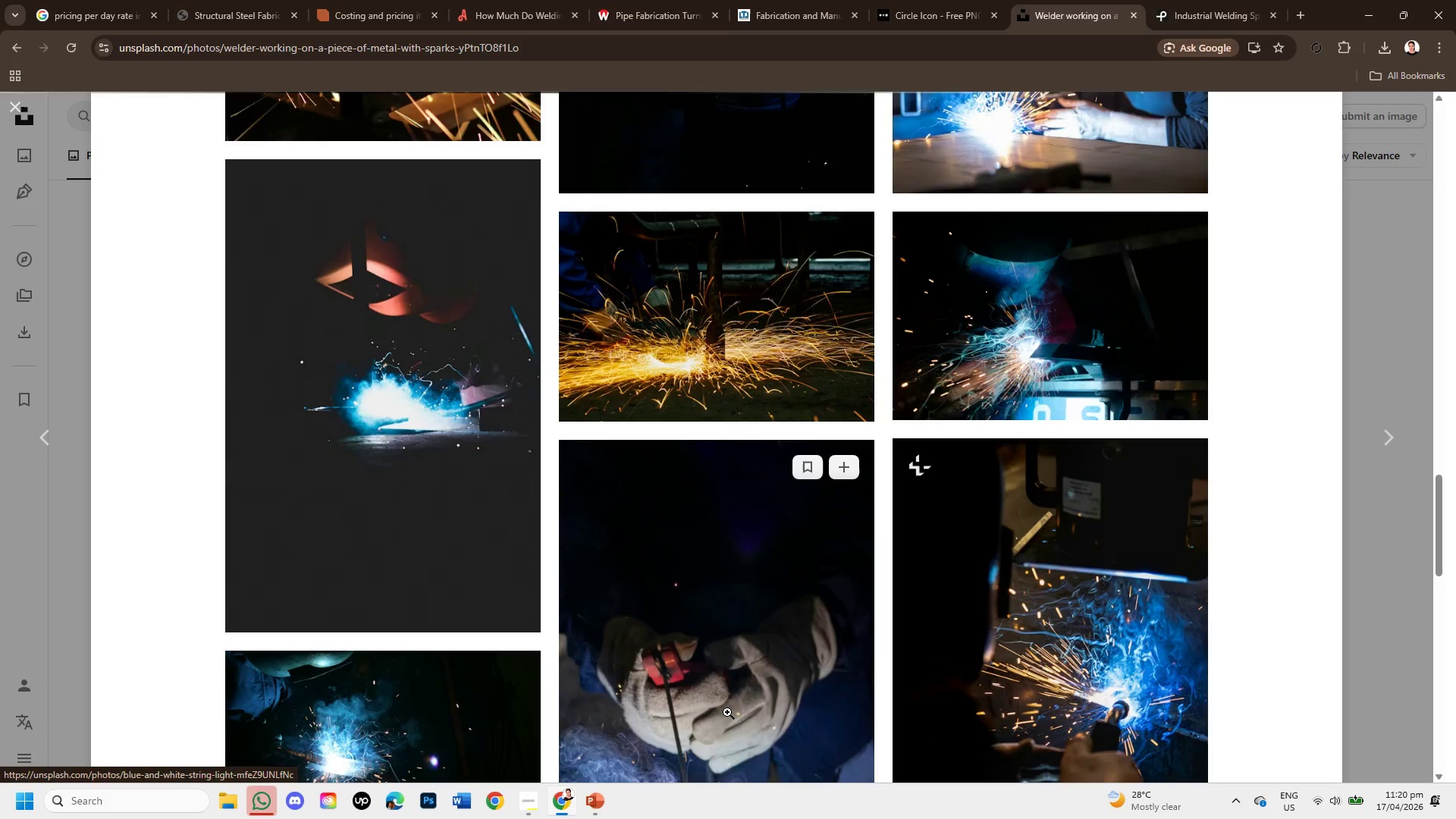 
mouse_move([918, 695])
 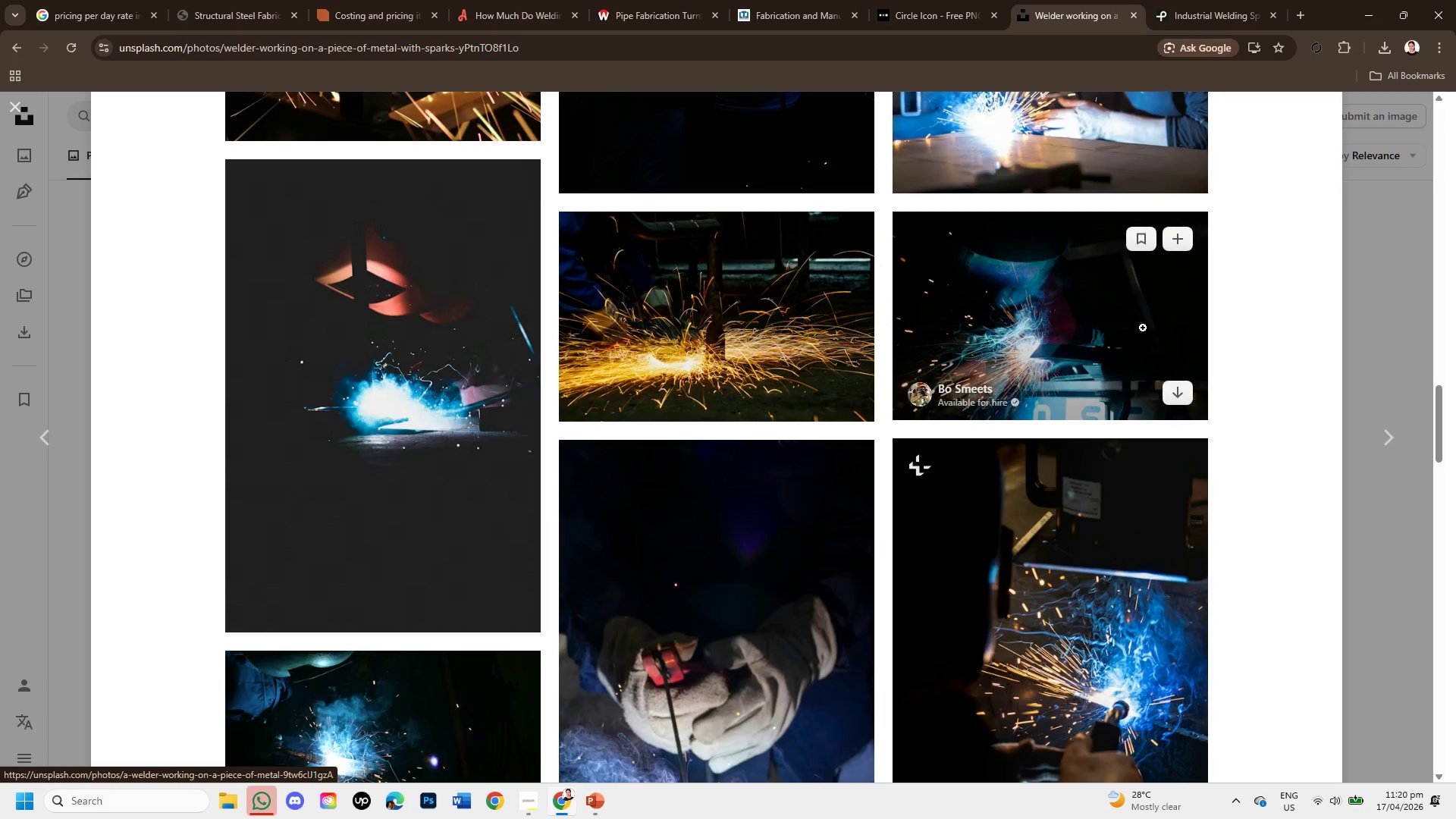 
left_click([1143, 328])
 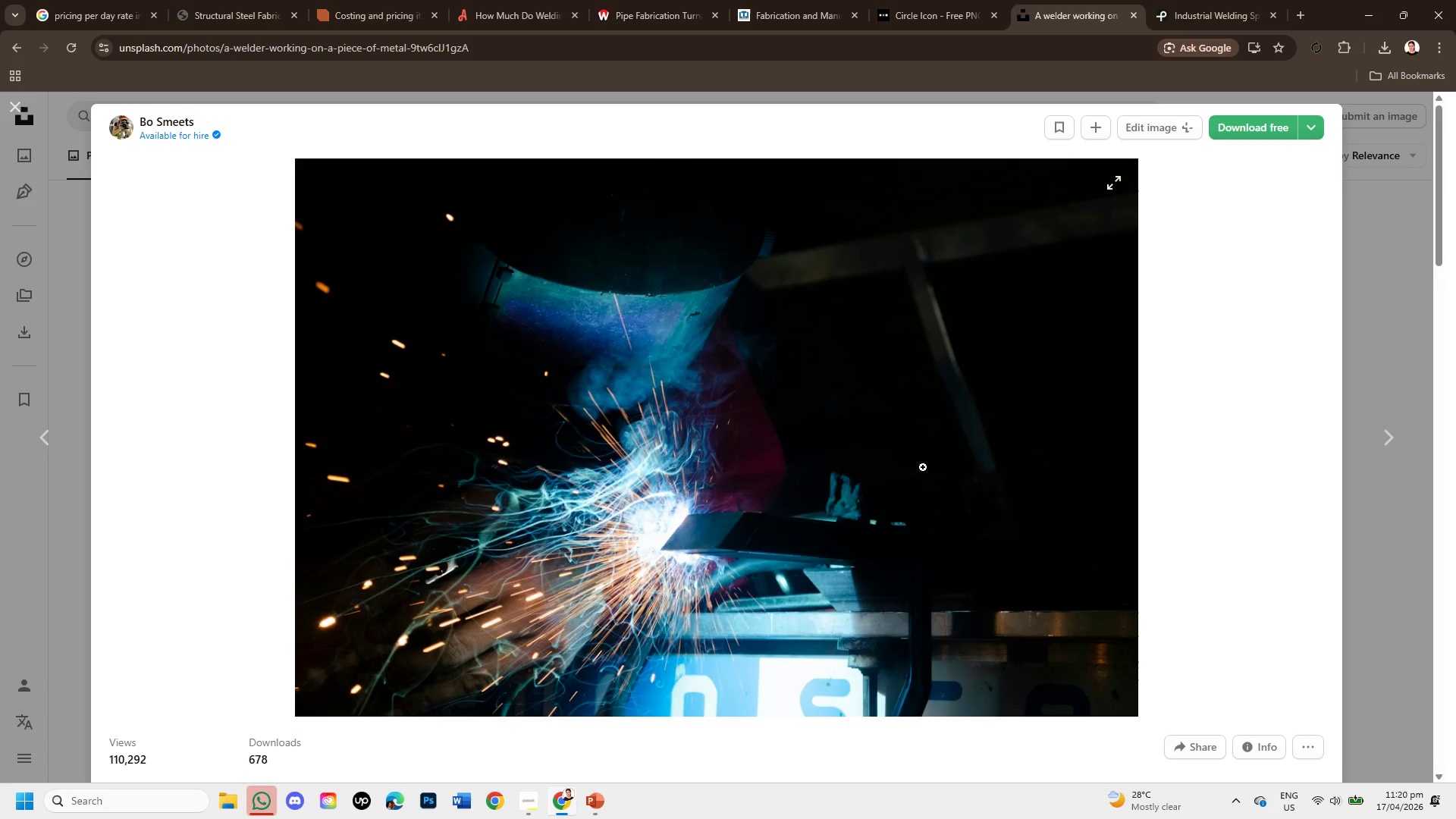 
scroll: coordinate [780, 541], scroll_direction: down, amount: 2.0
 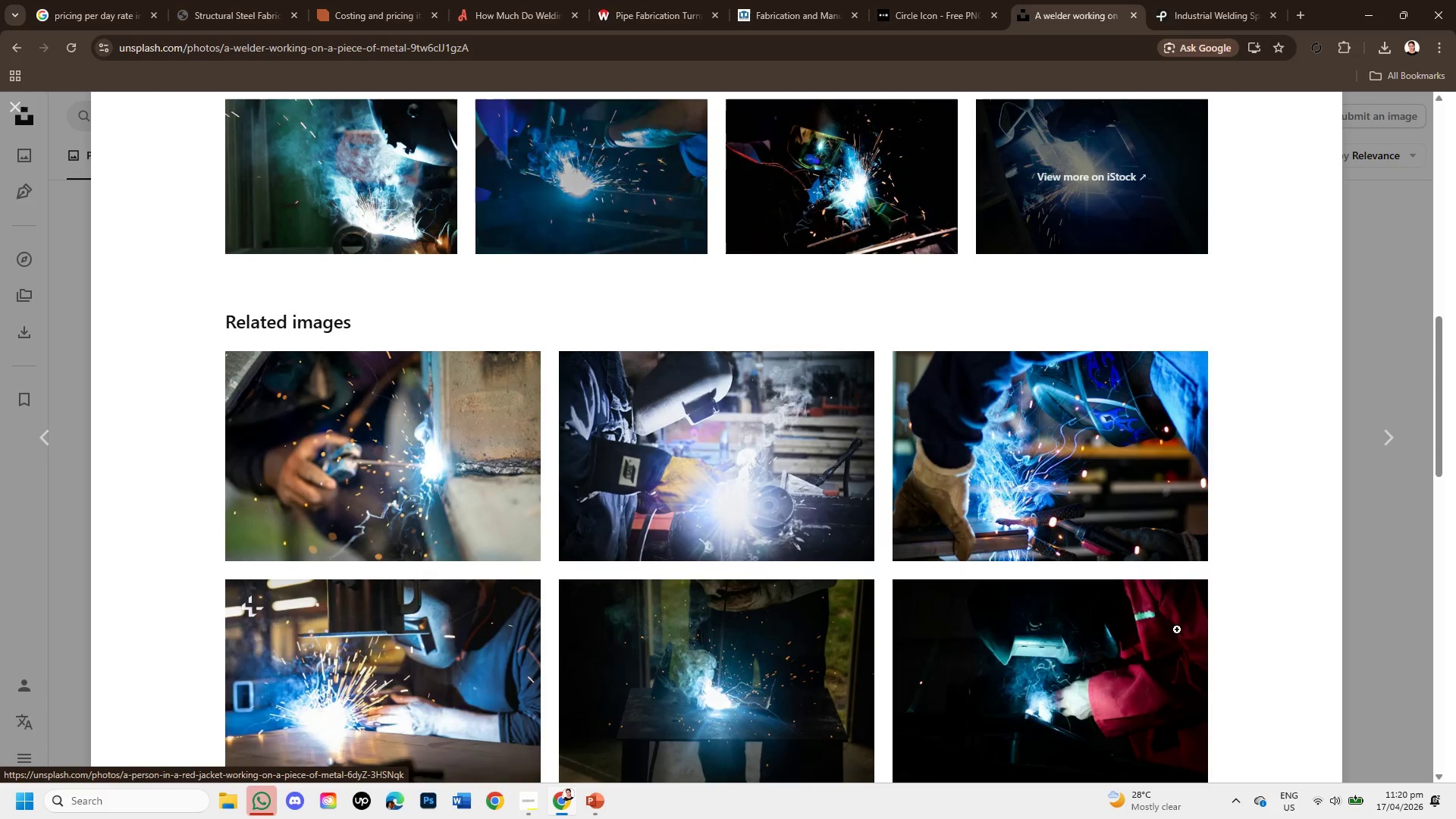 
scroll: coordinate [1039, 604], scroll_direction: up, amount: 7.0
 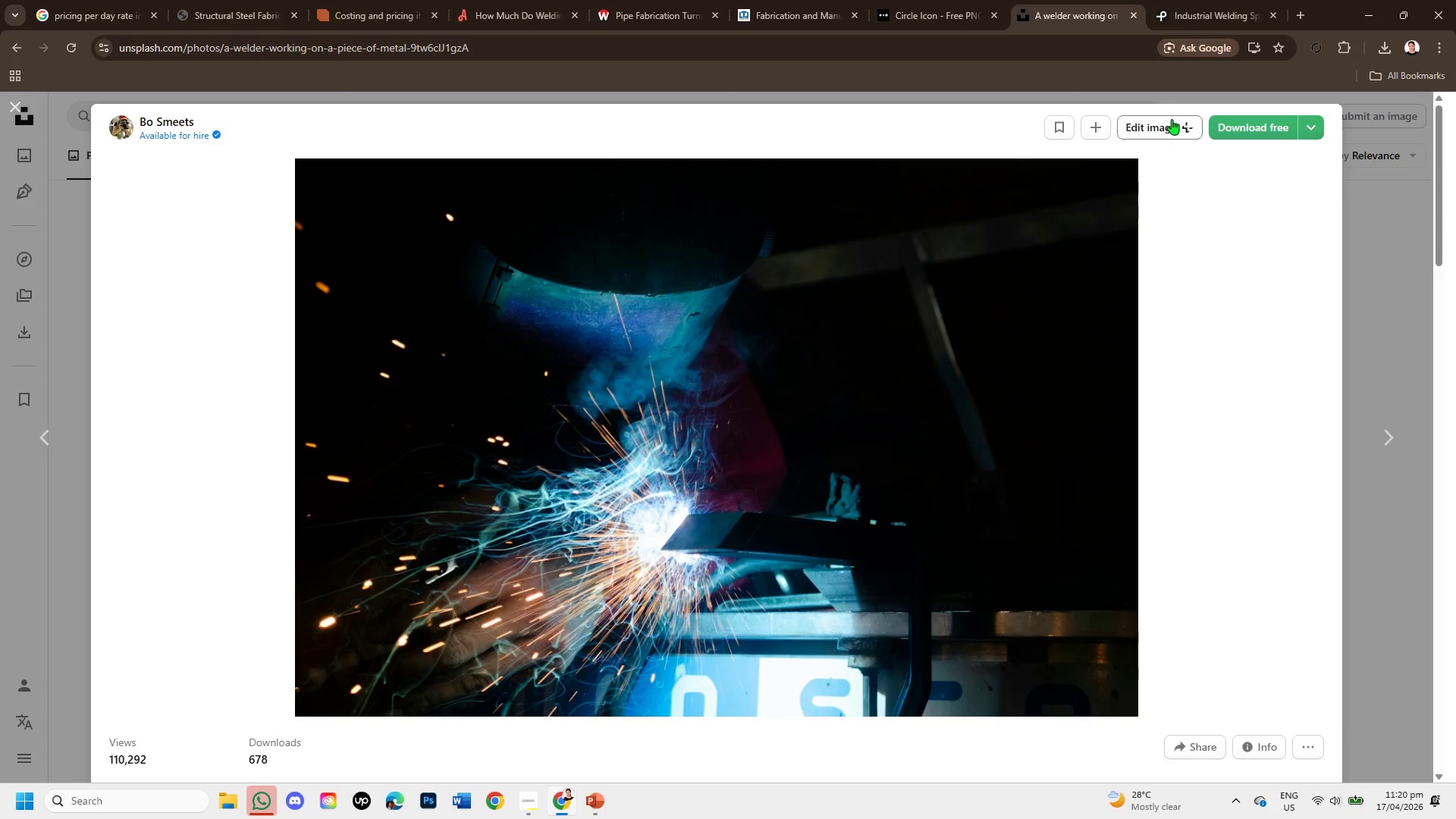 
left_click([1242, 133])
 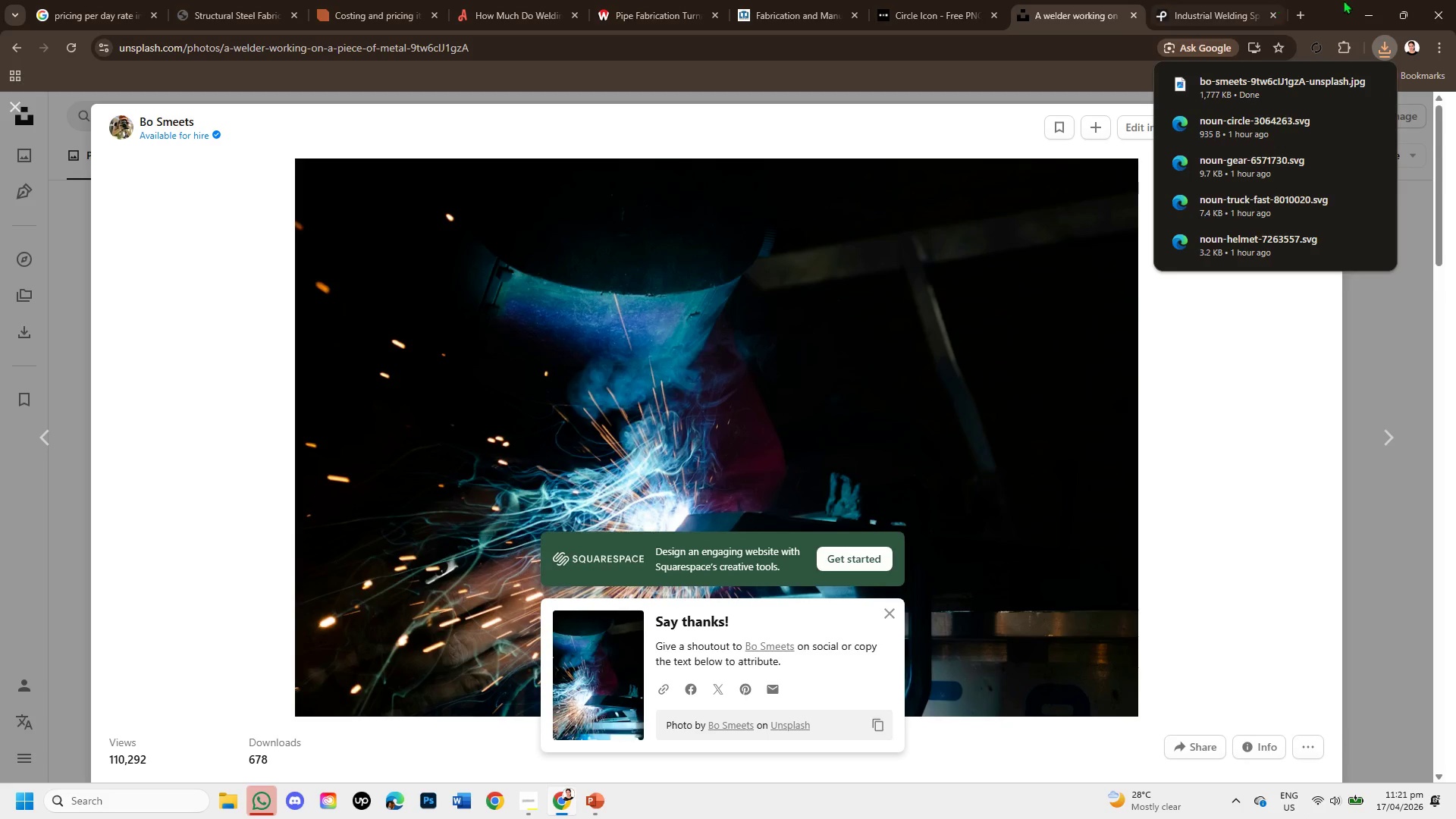 
wait(6.89)
 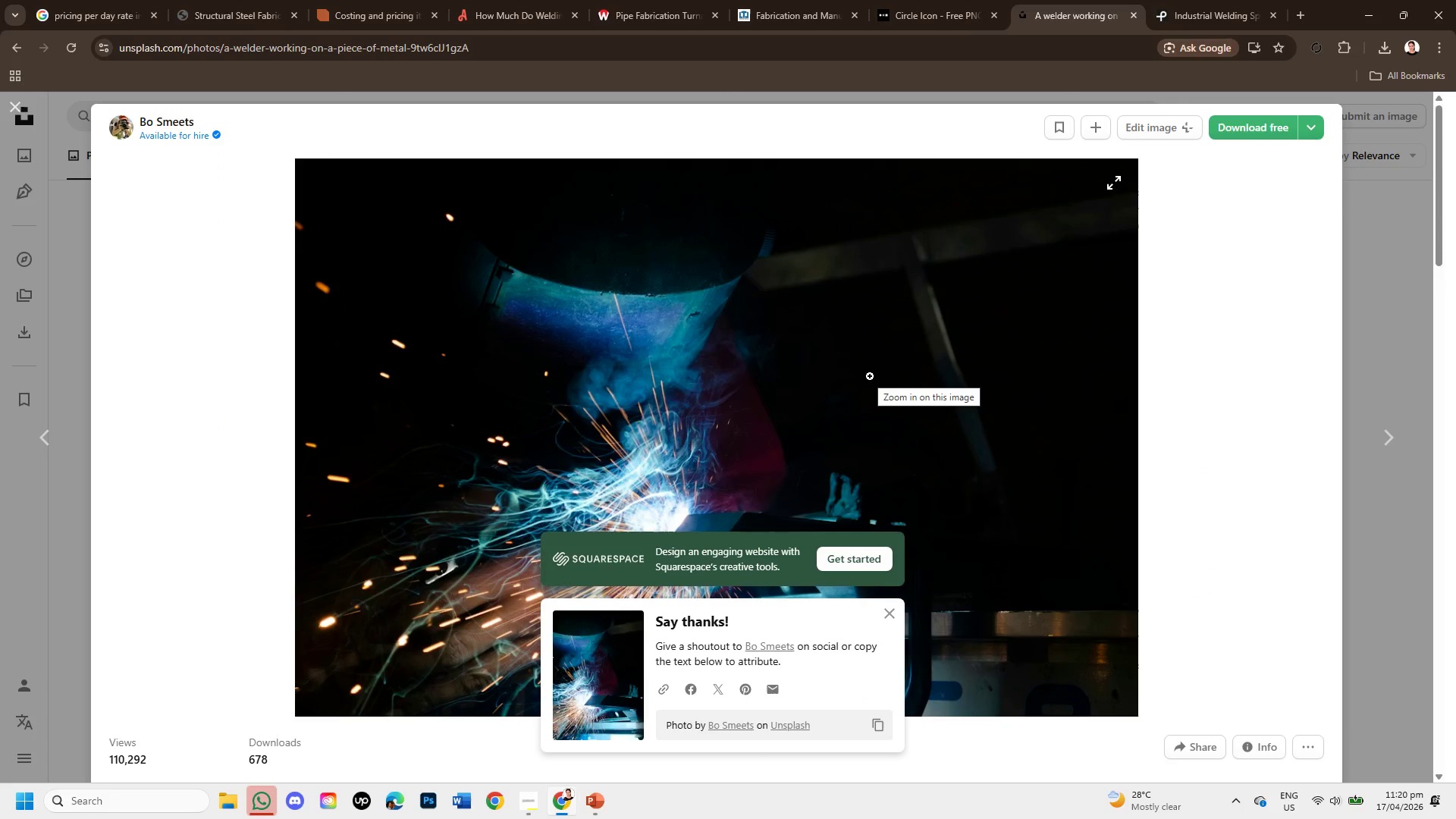 
left_click([598, 794])
 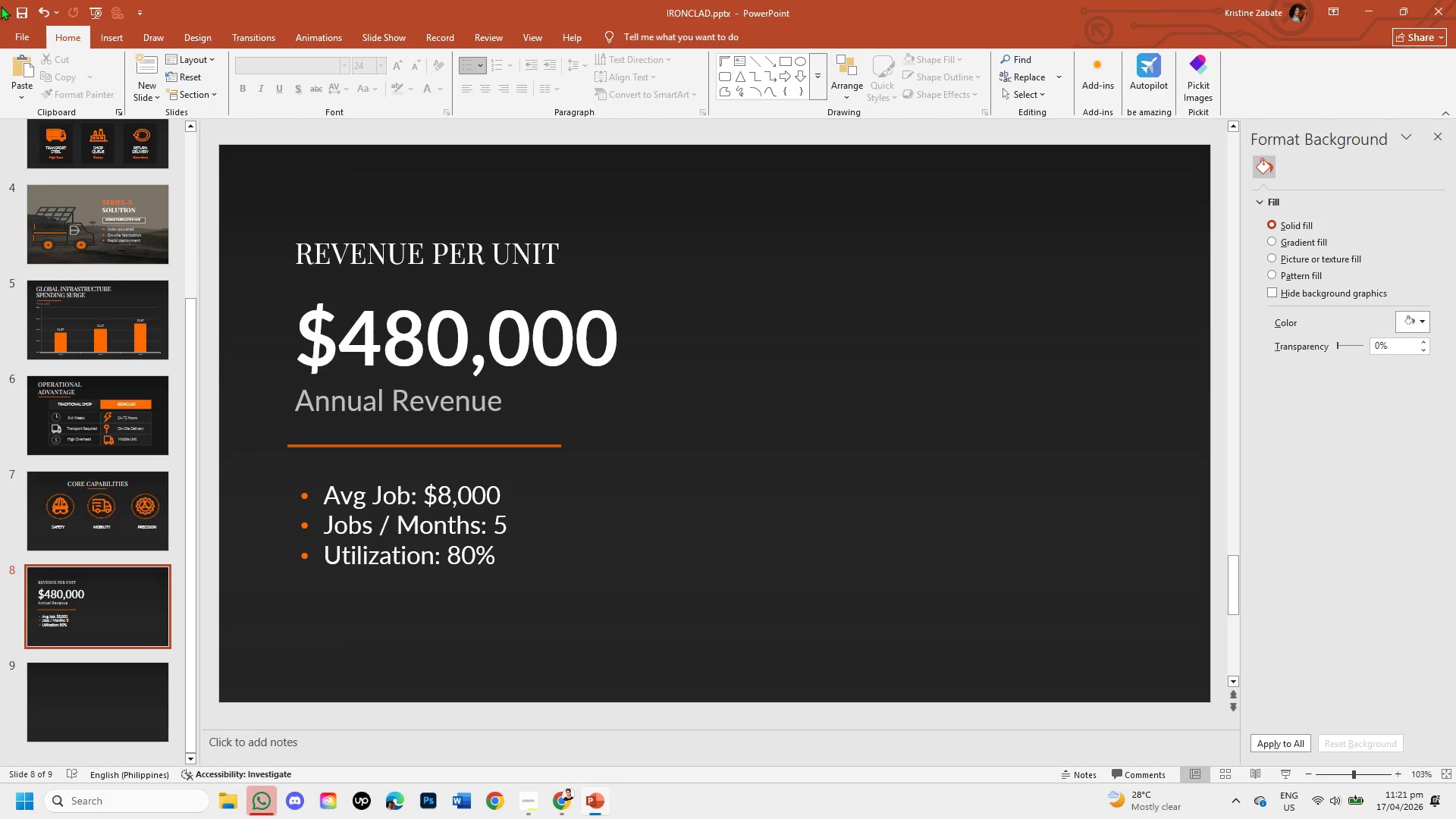 
left_click([105, 38])
 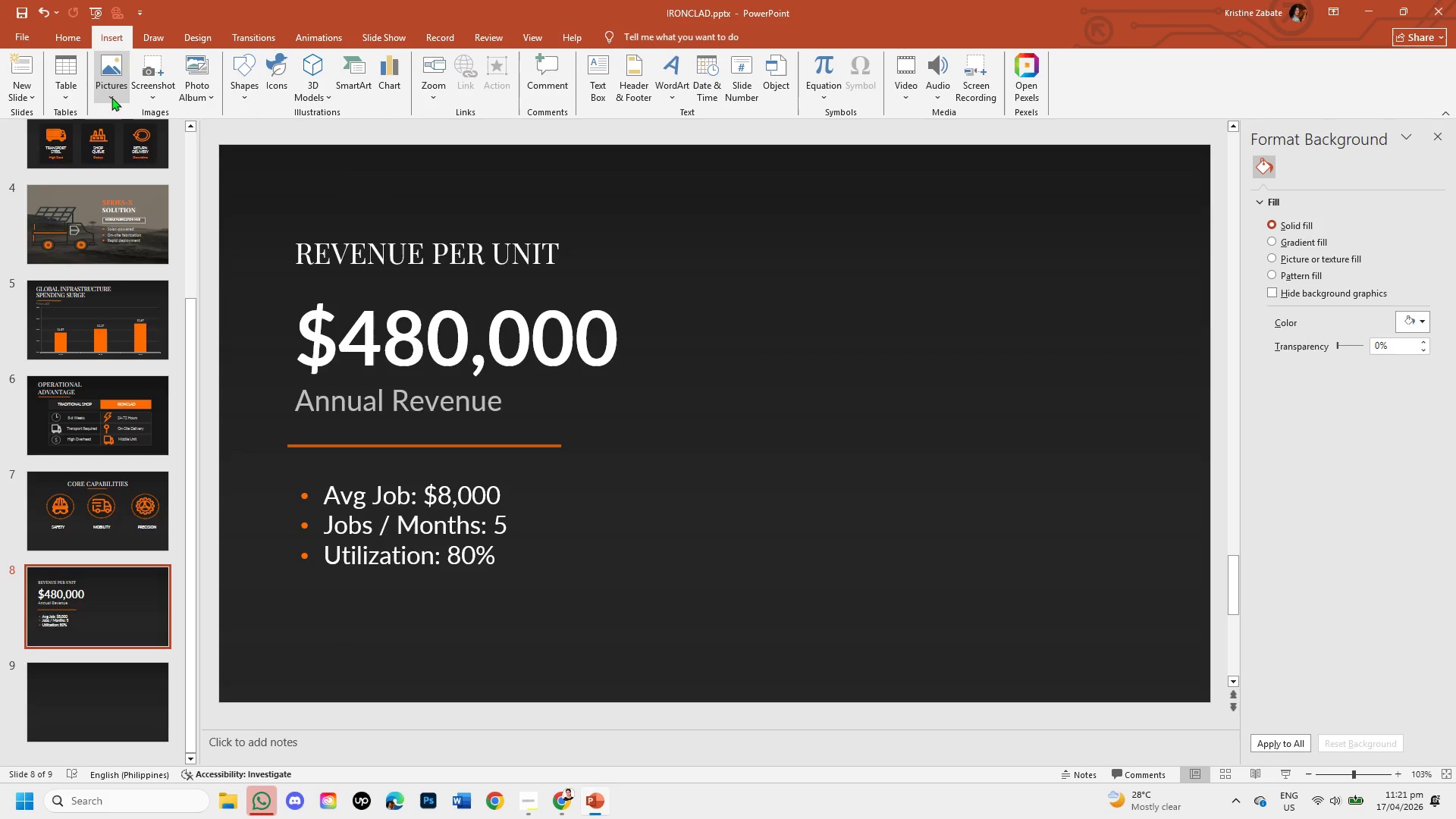 
left_click_drag(start_coordinate=[114, 108], to_coordinate=[108, 103])
 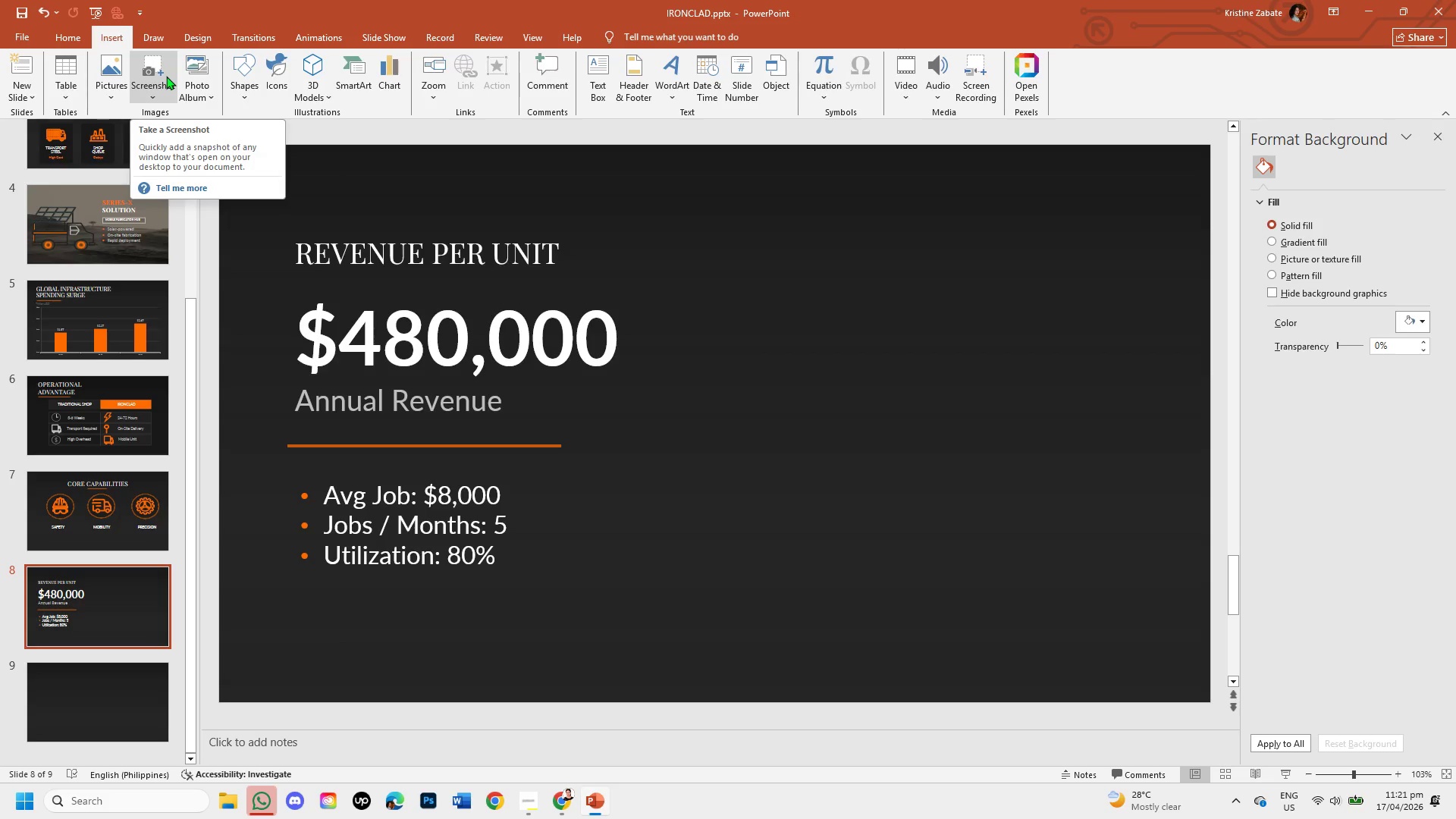 
wait(6.0)
 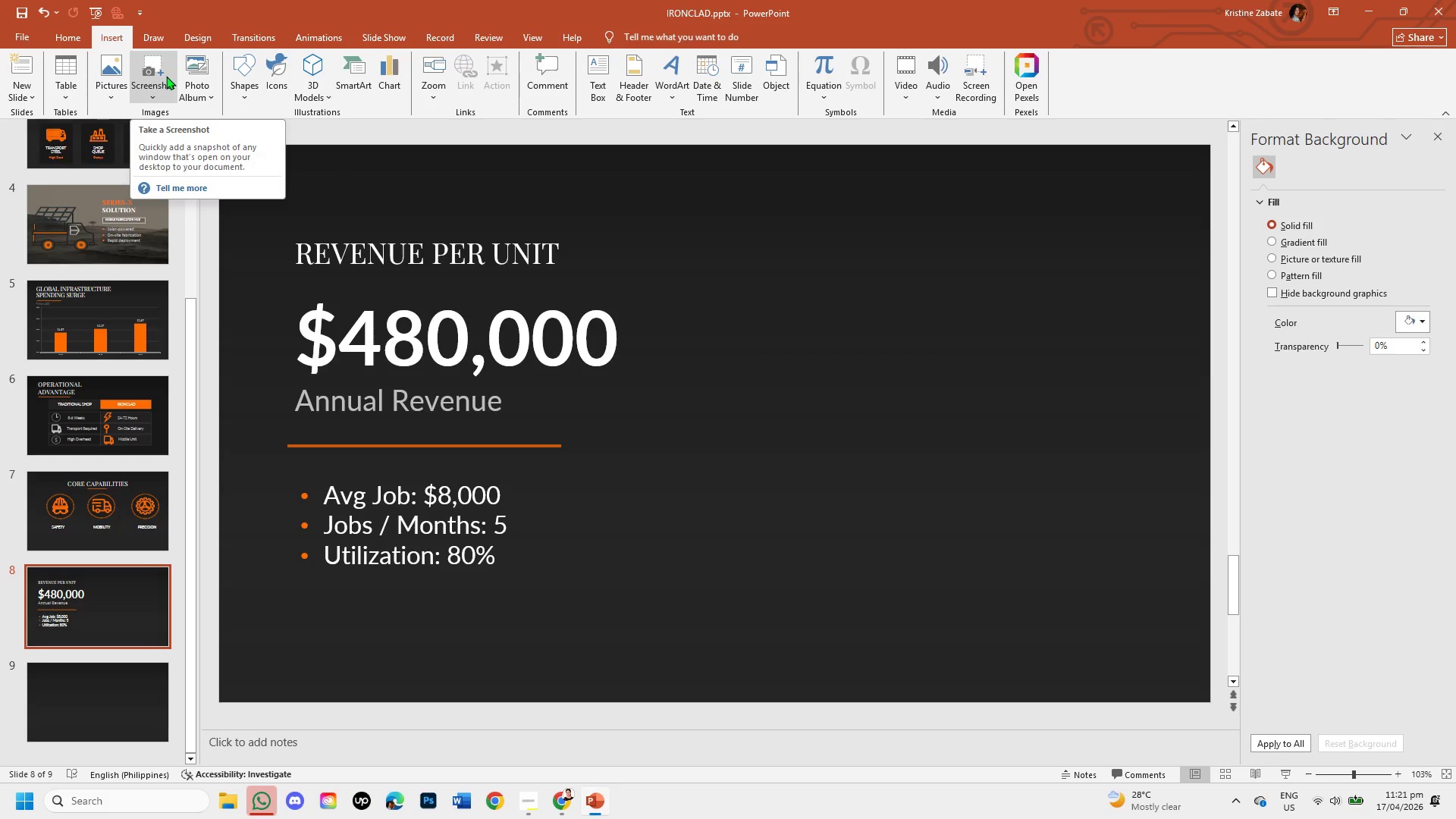 
left_click([107, 86])
 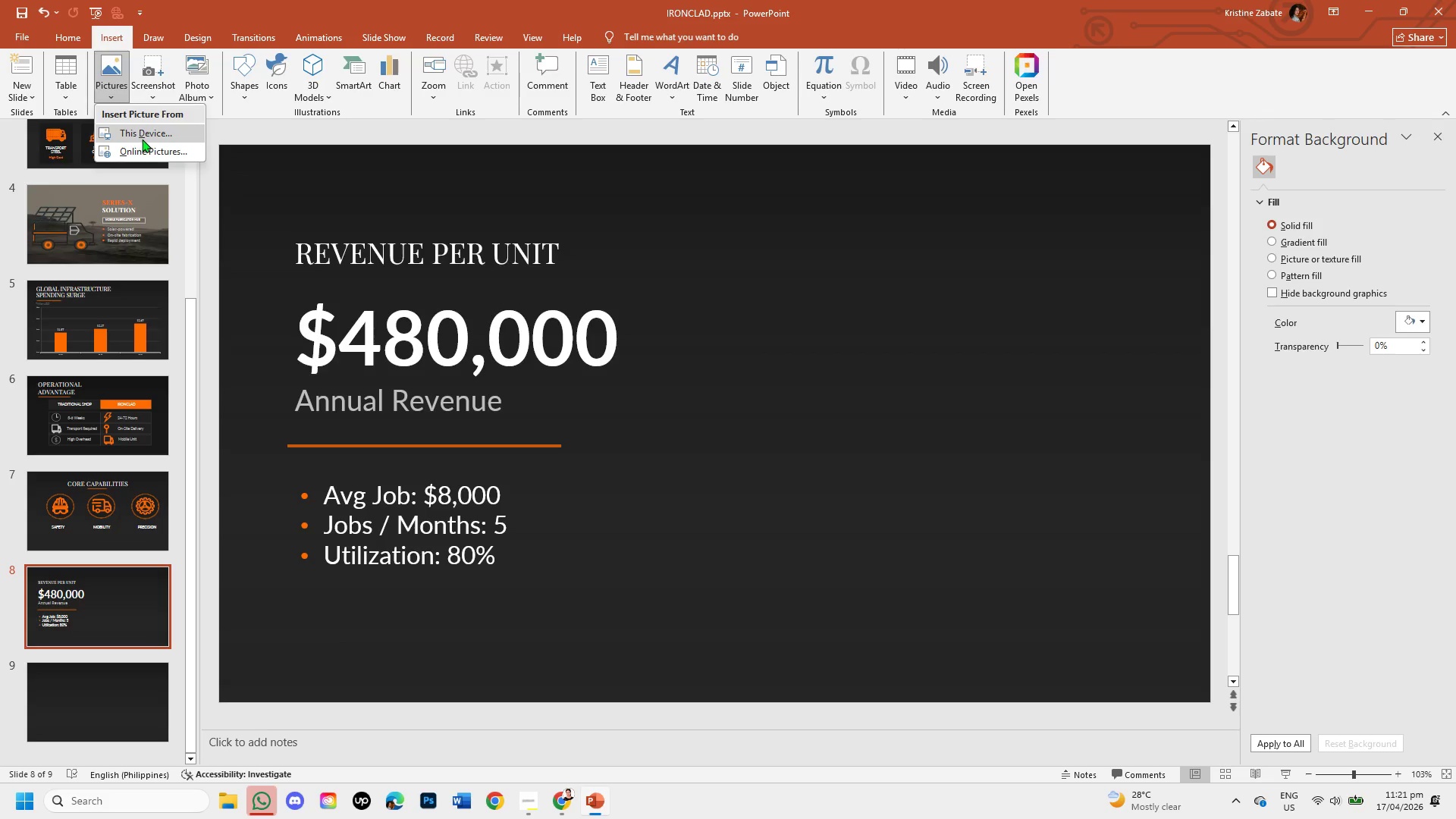 
left_click([142, 139])
 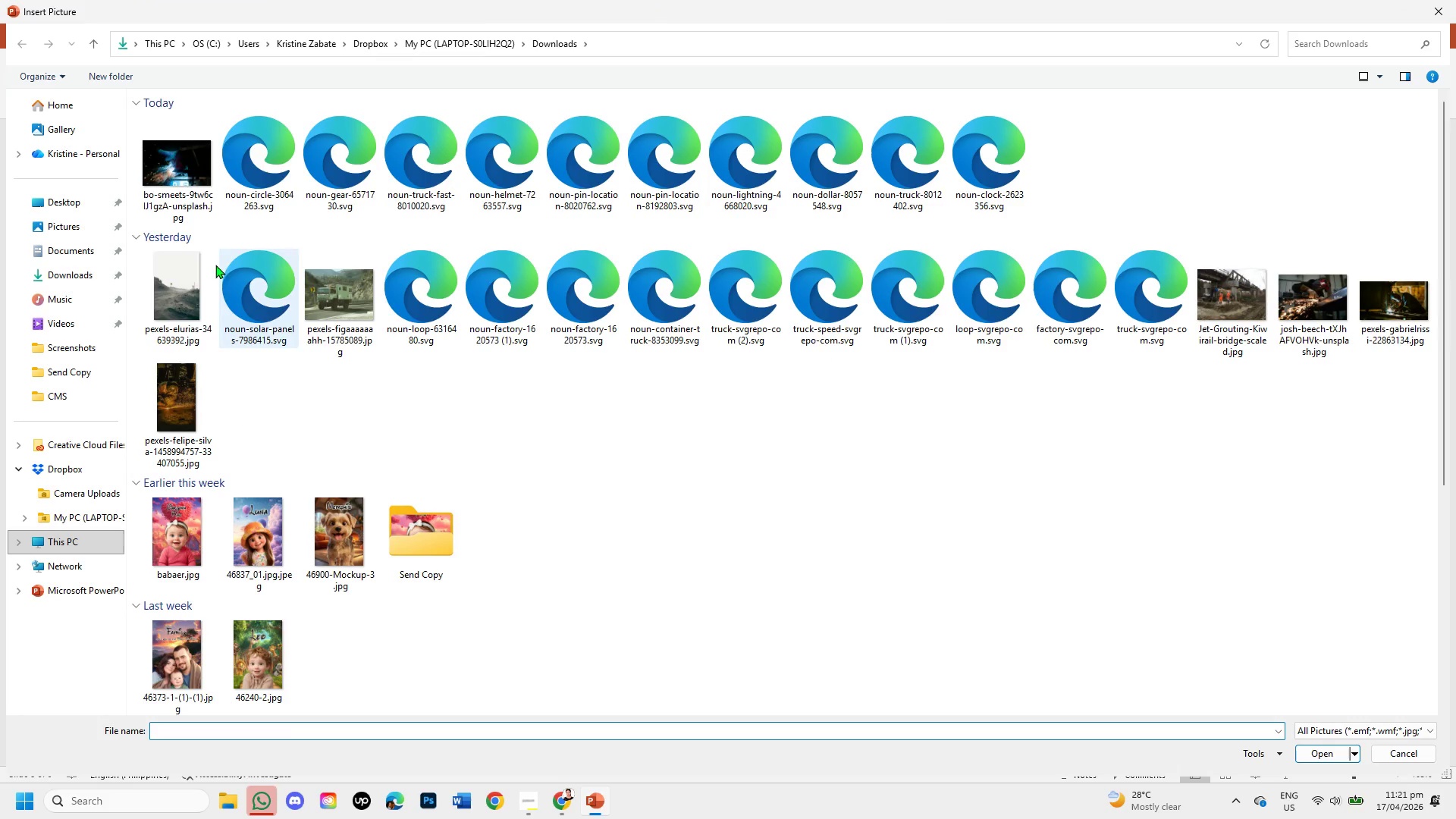 
double_click([174, 191])
 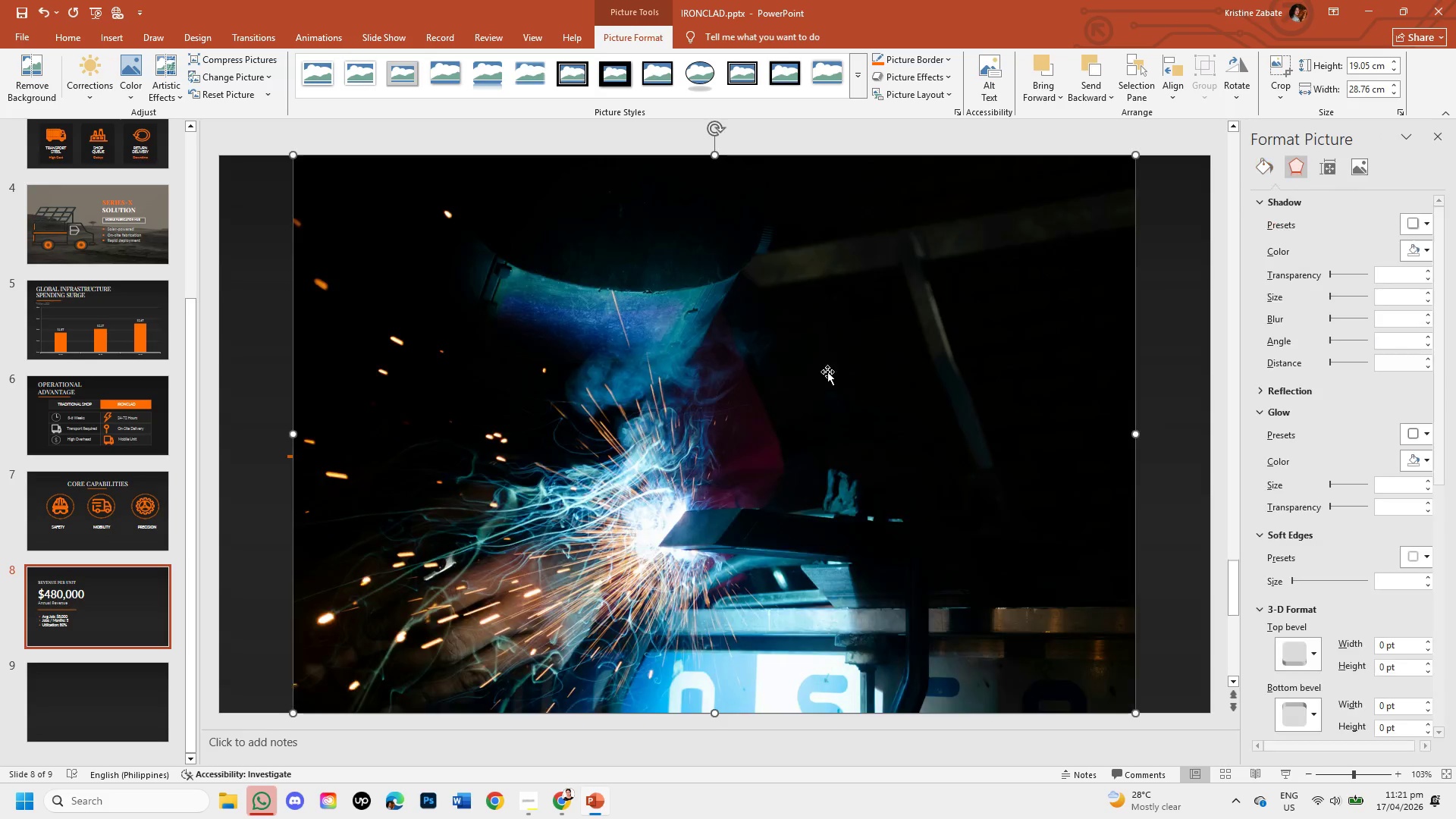 
left_click_drag(start_coordinate=[805, 417], to_coordinate=[887, 417])
 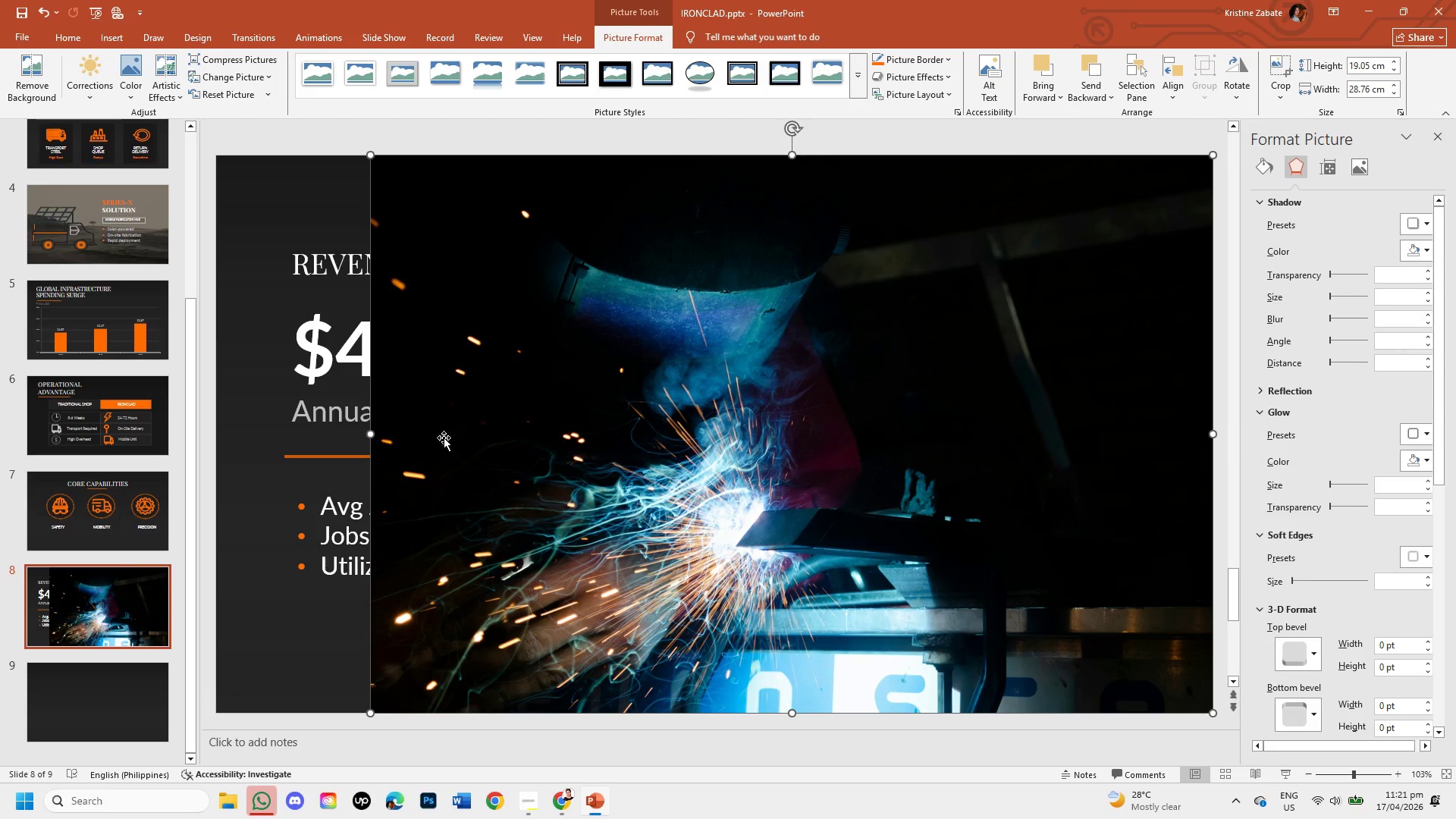 
wait(5.95)
 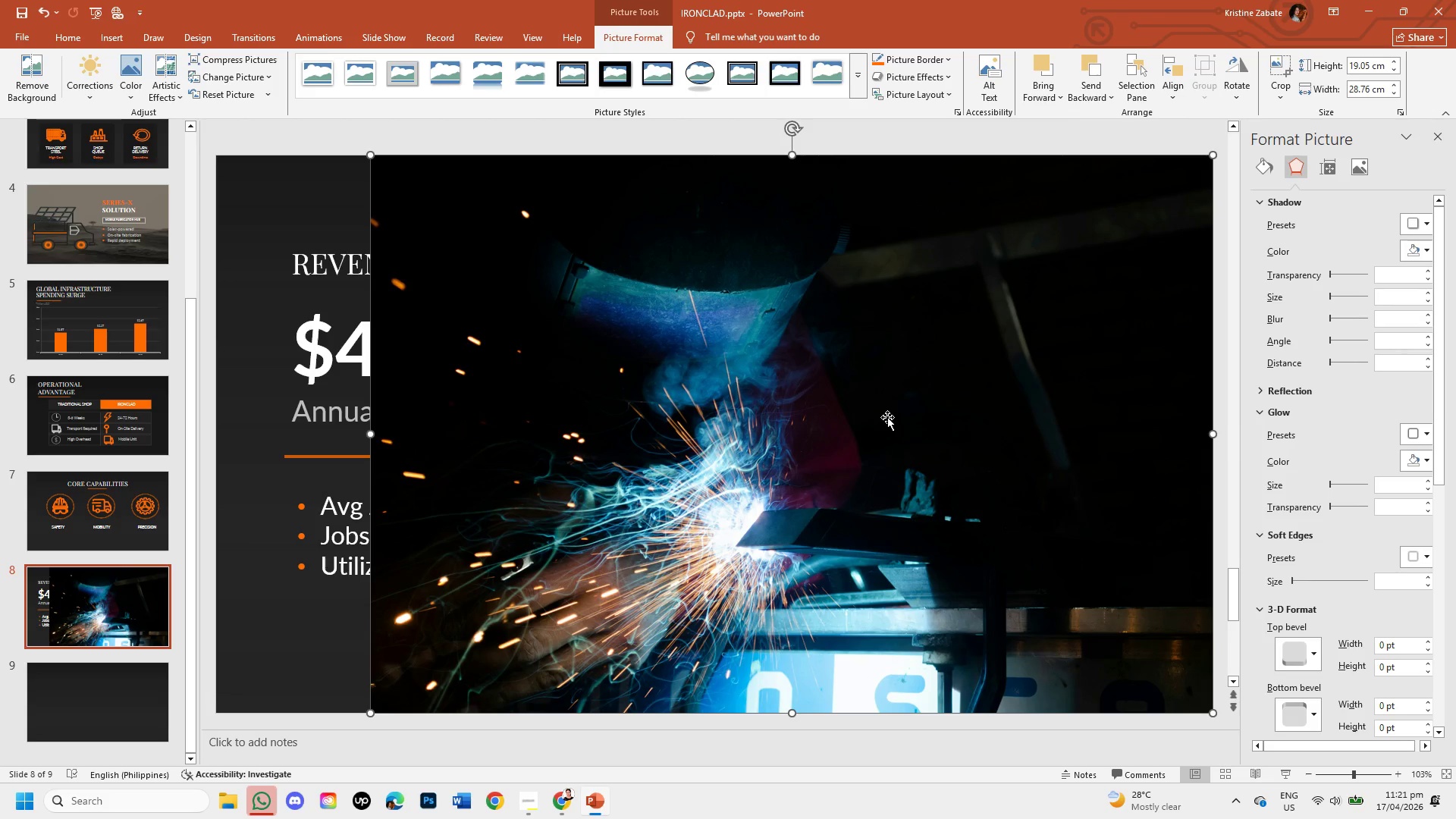 
left_click([1003, 444])
 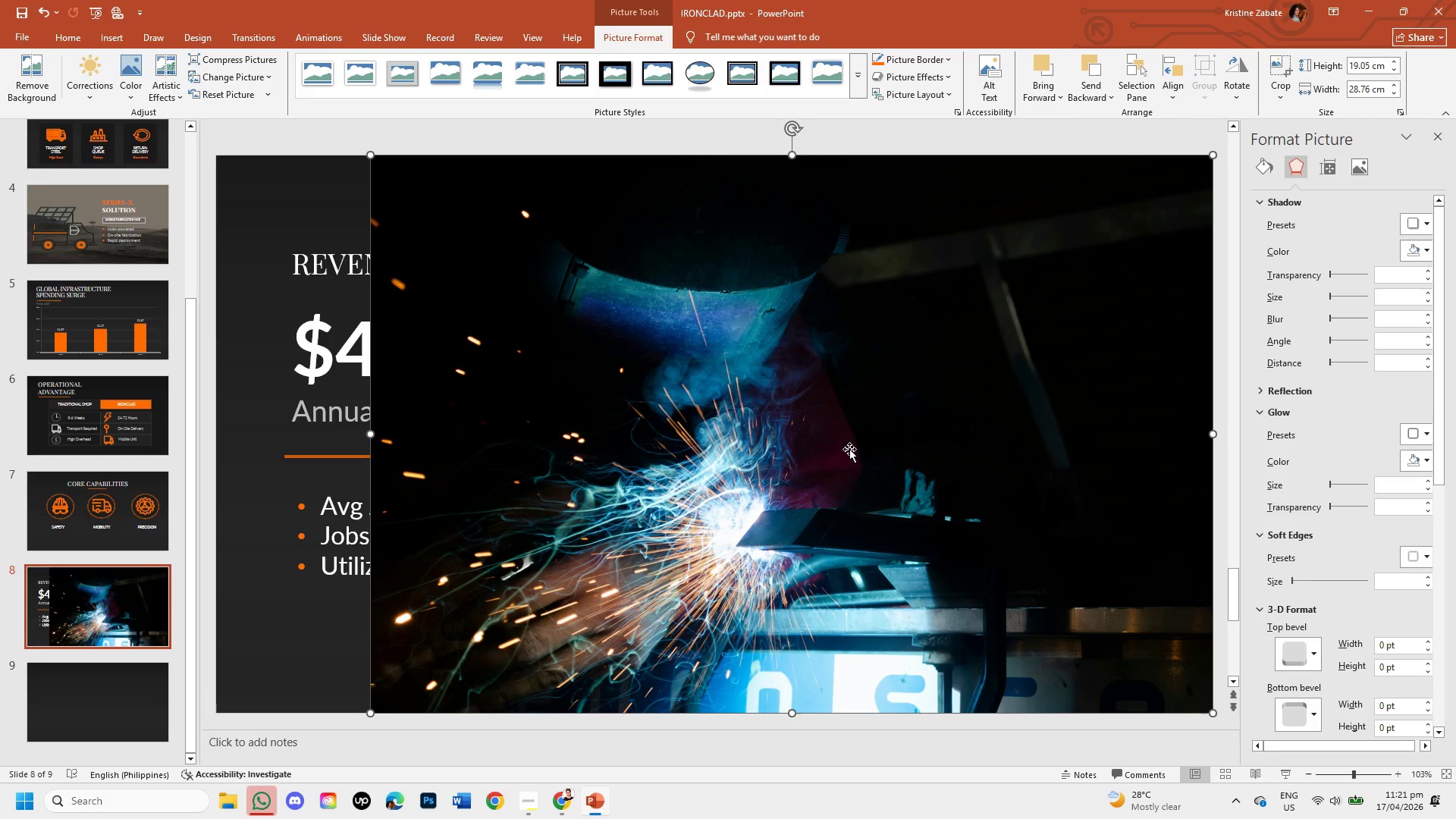 
wait(6.91)
 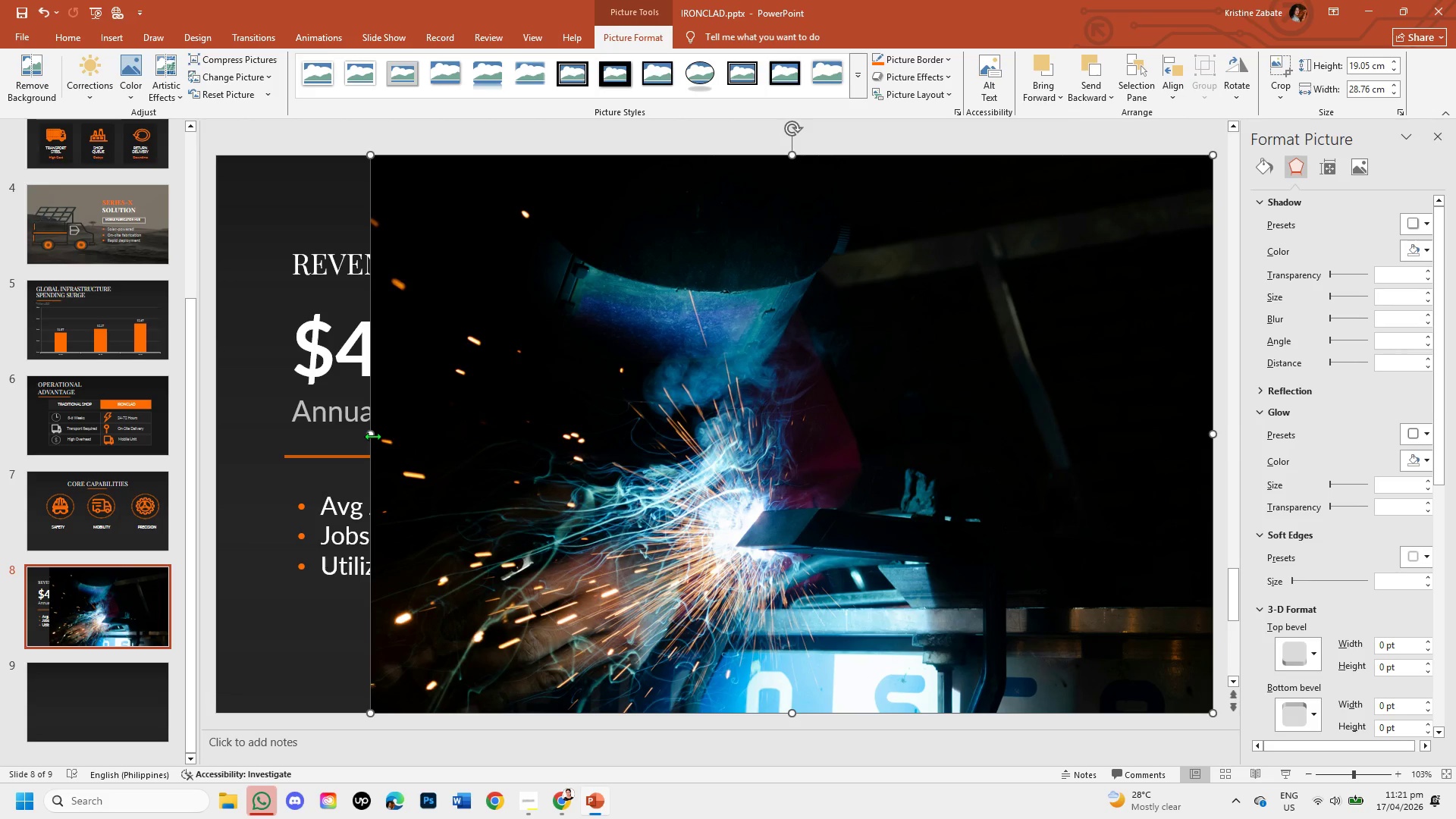 
left_click([849, 449])
 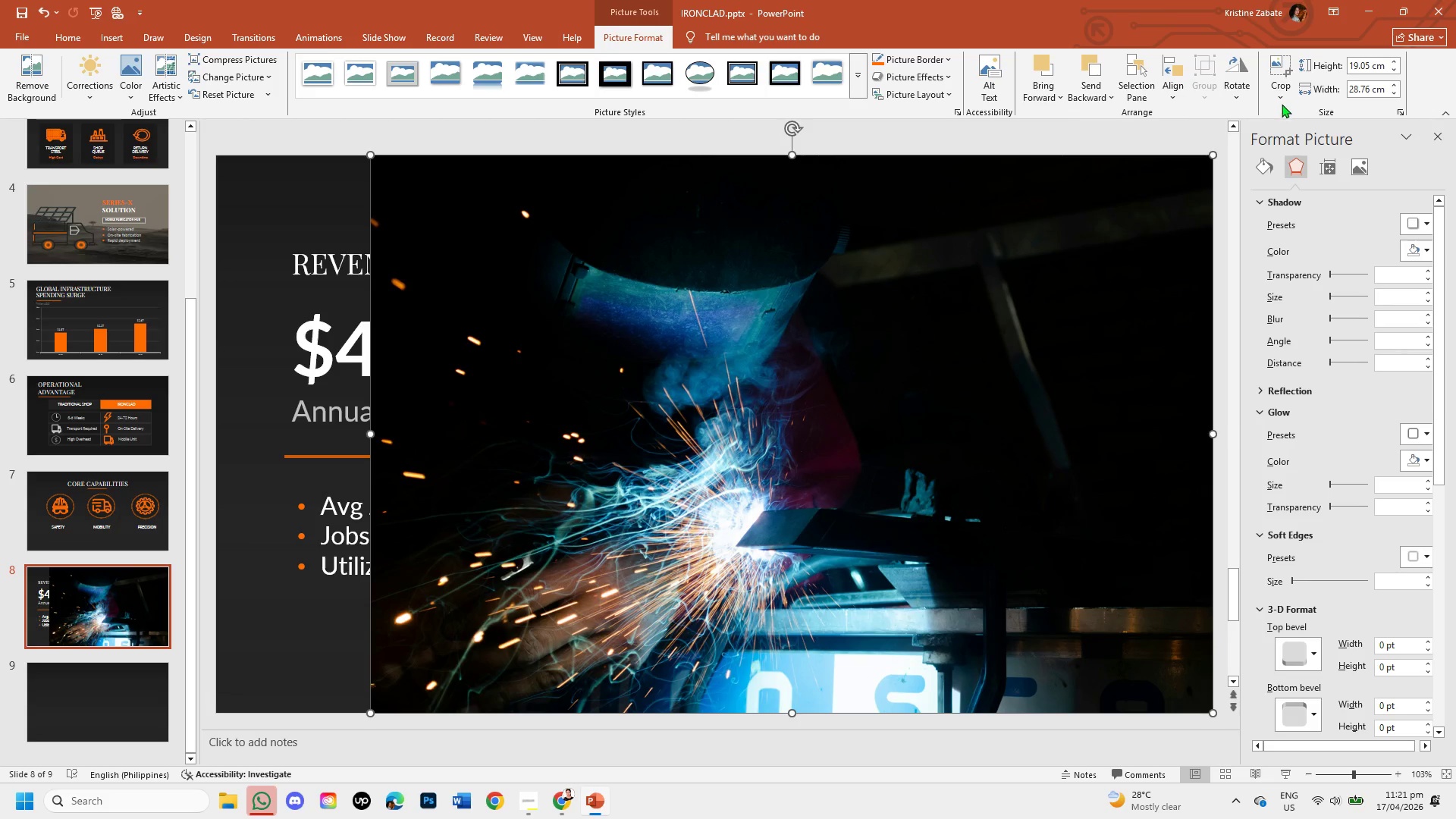 
left_click_drag(start_coordinate=[1285, 98], to_coordinate=[1290, 117])
 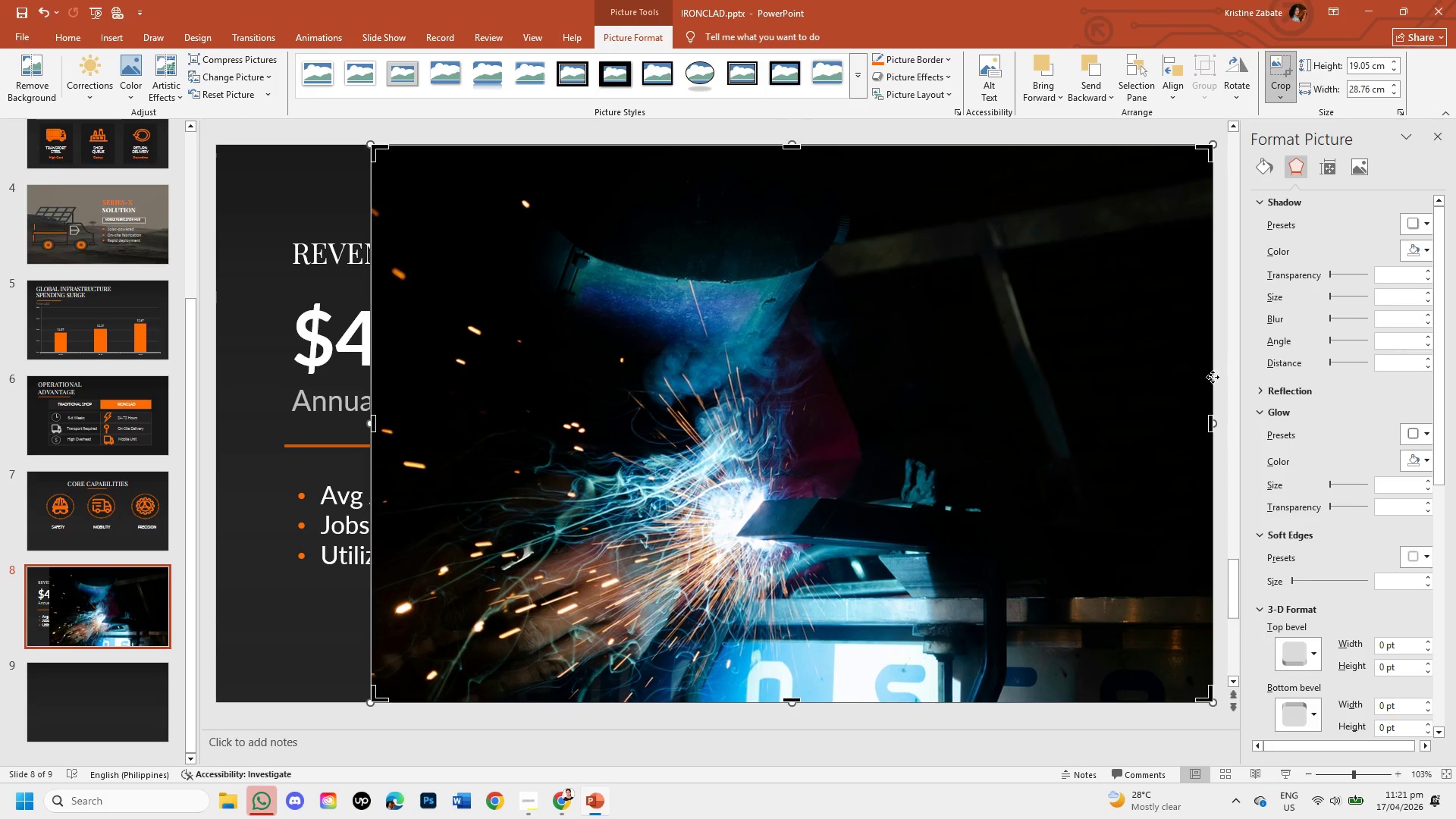 
left_click([1290, 117])
 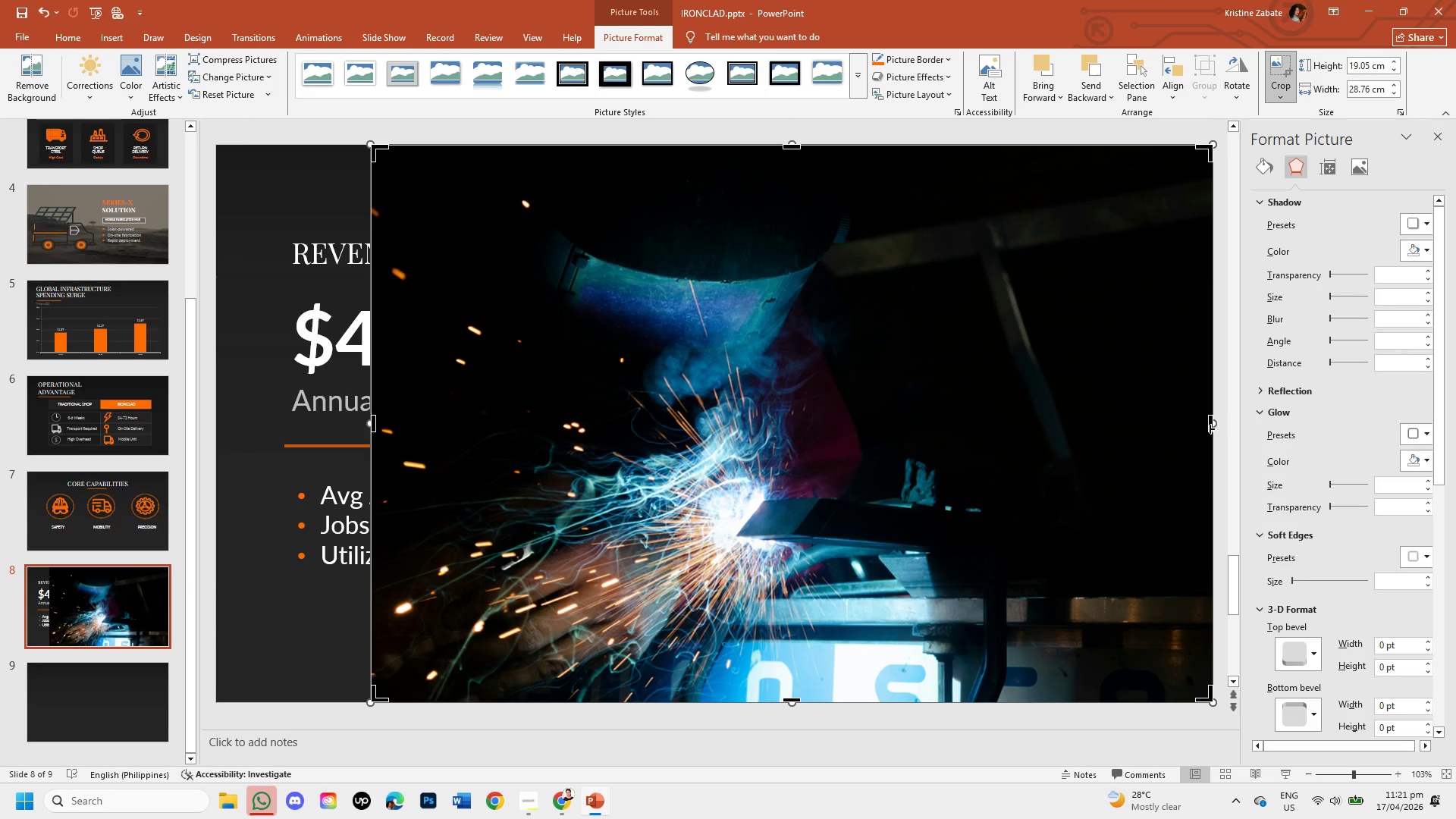 
left_click_drag(start_coordinate=[1210, 428], to_coordinate=[999, 427])
 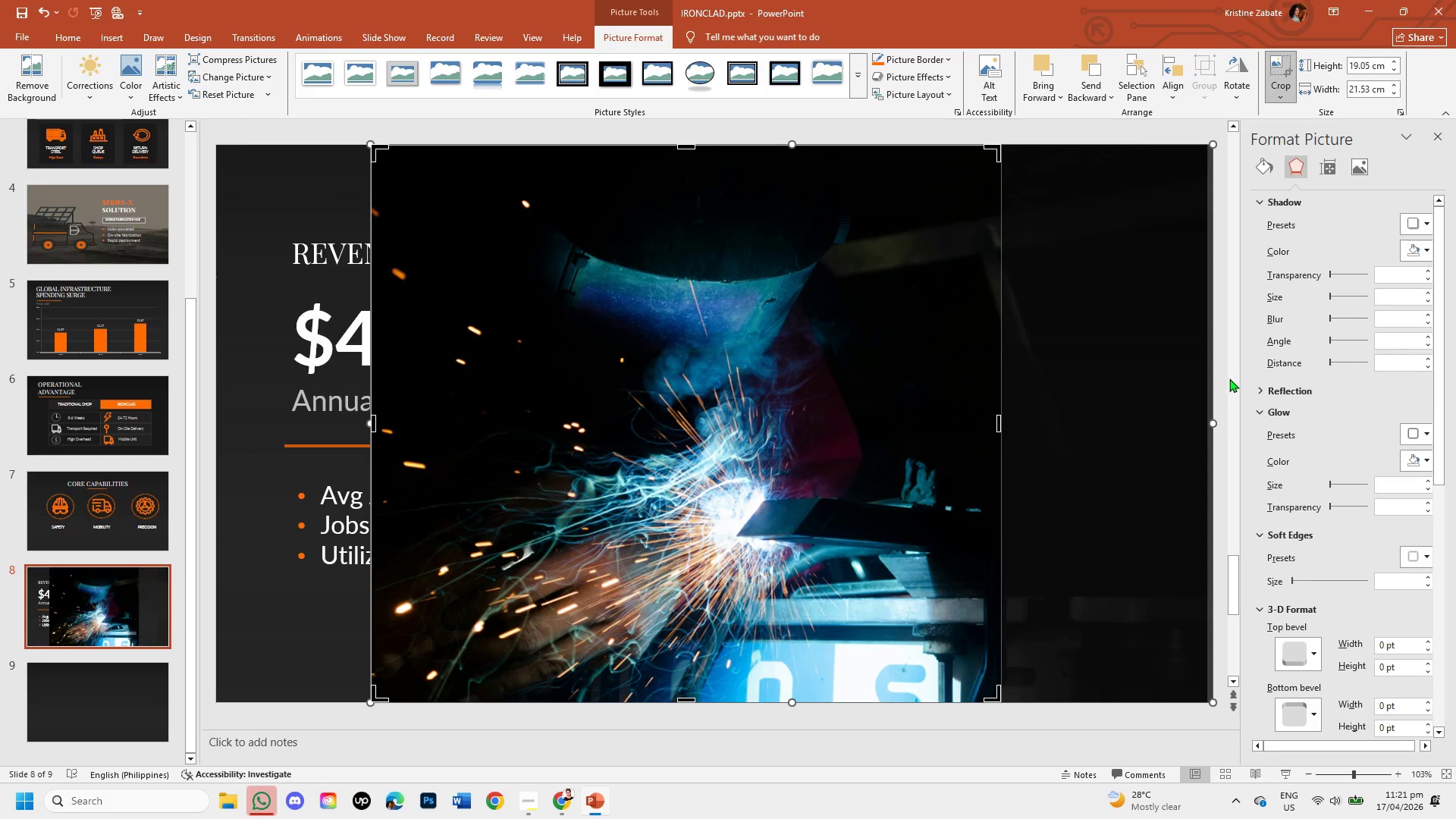 
left_click([1228, 378])
 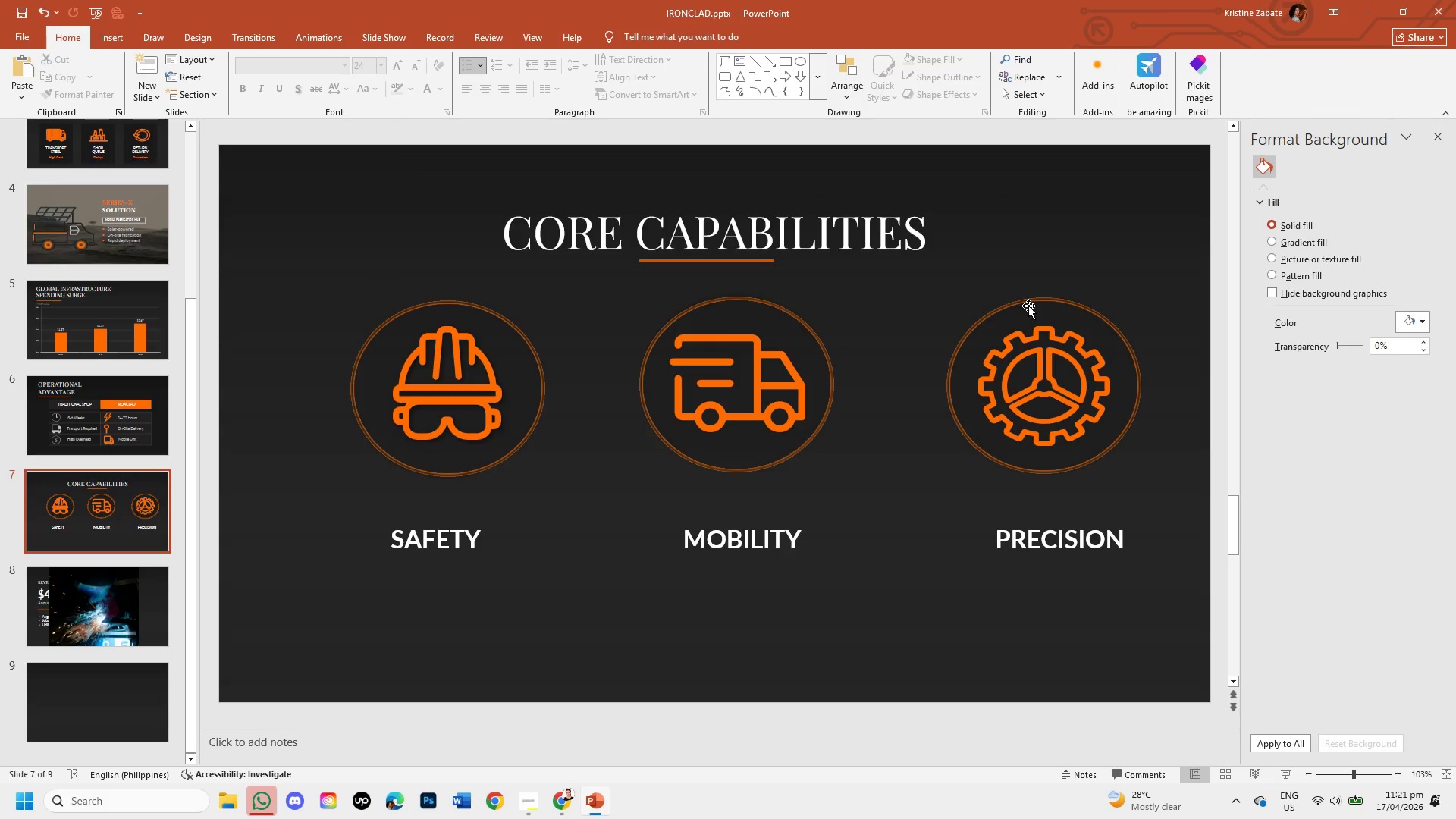 
key(Enter)
 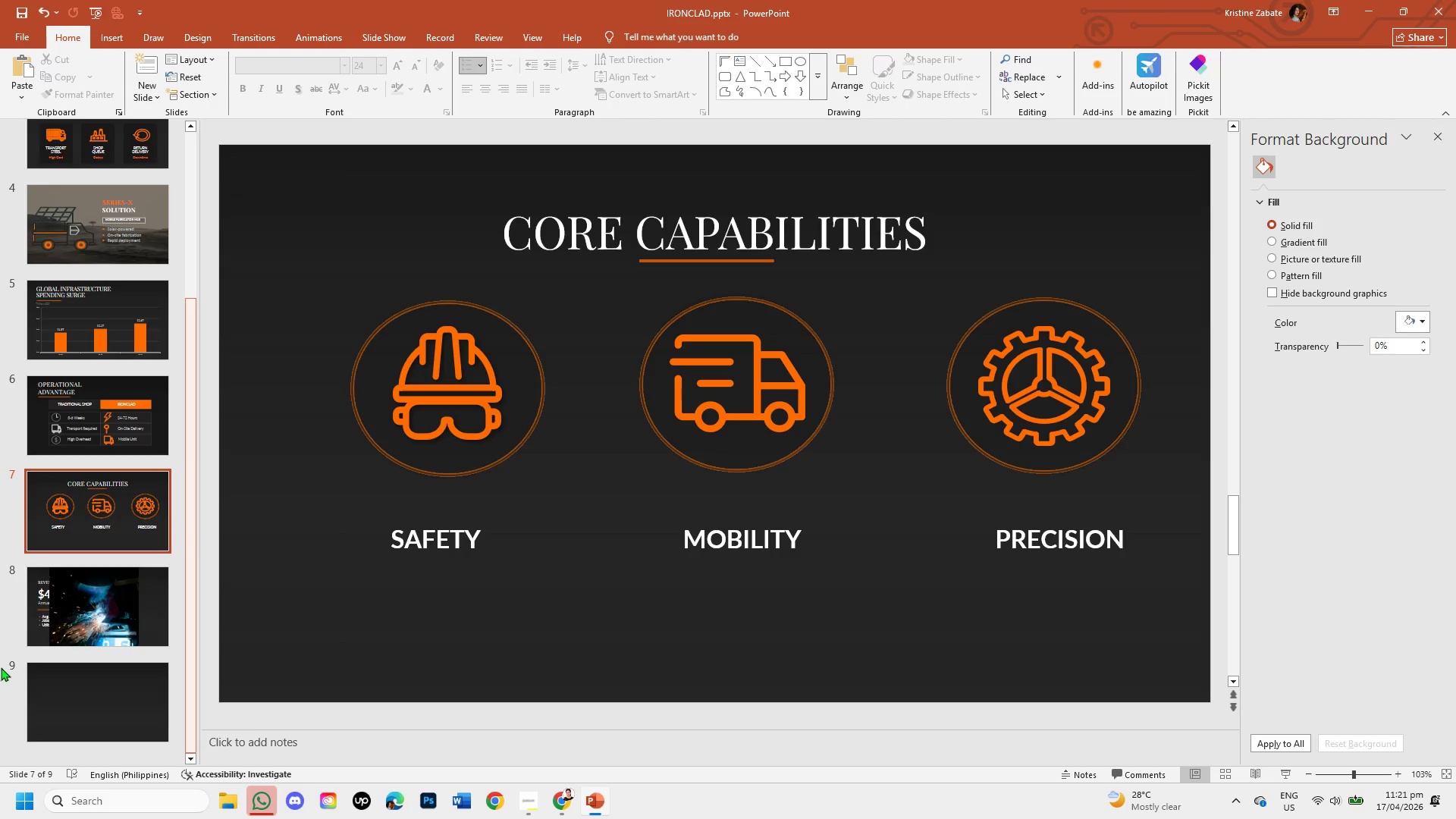 
left_click([153, 600])
 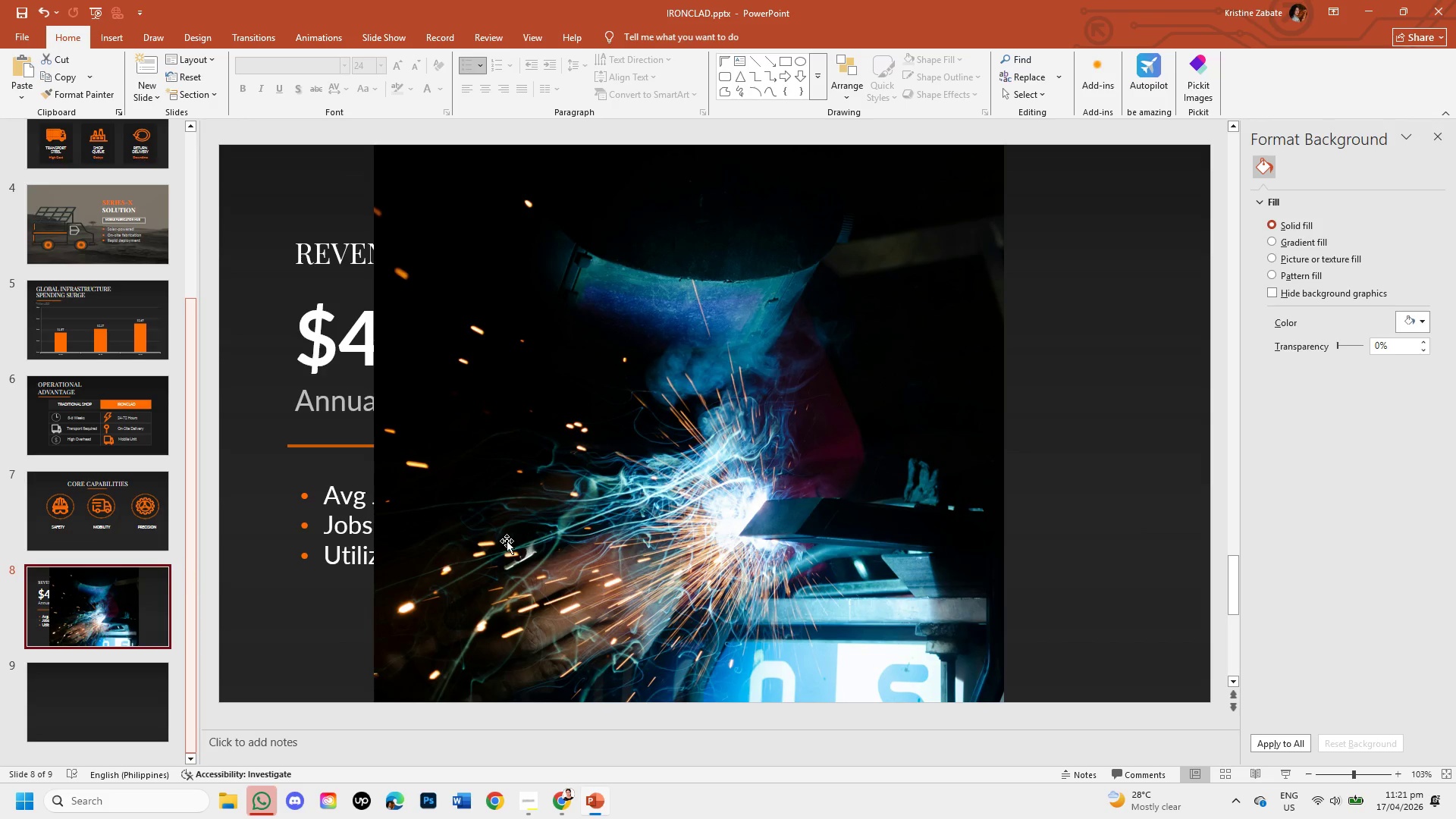 
left_click([535, 493])
 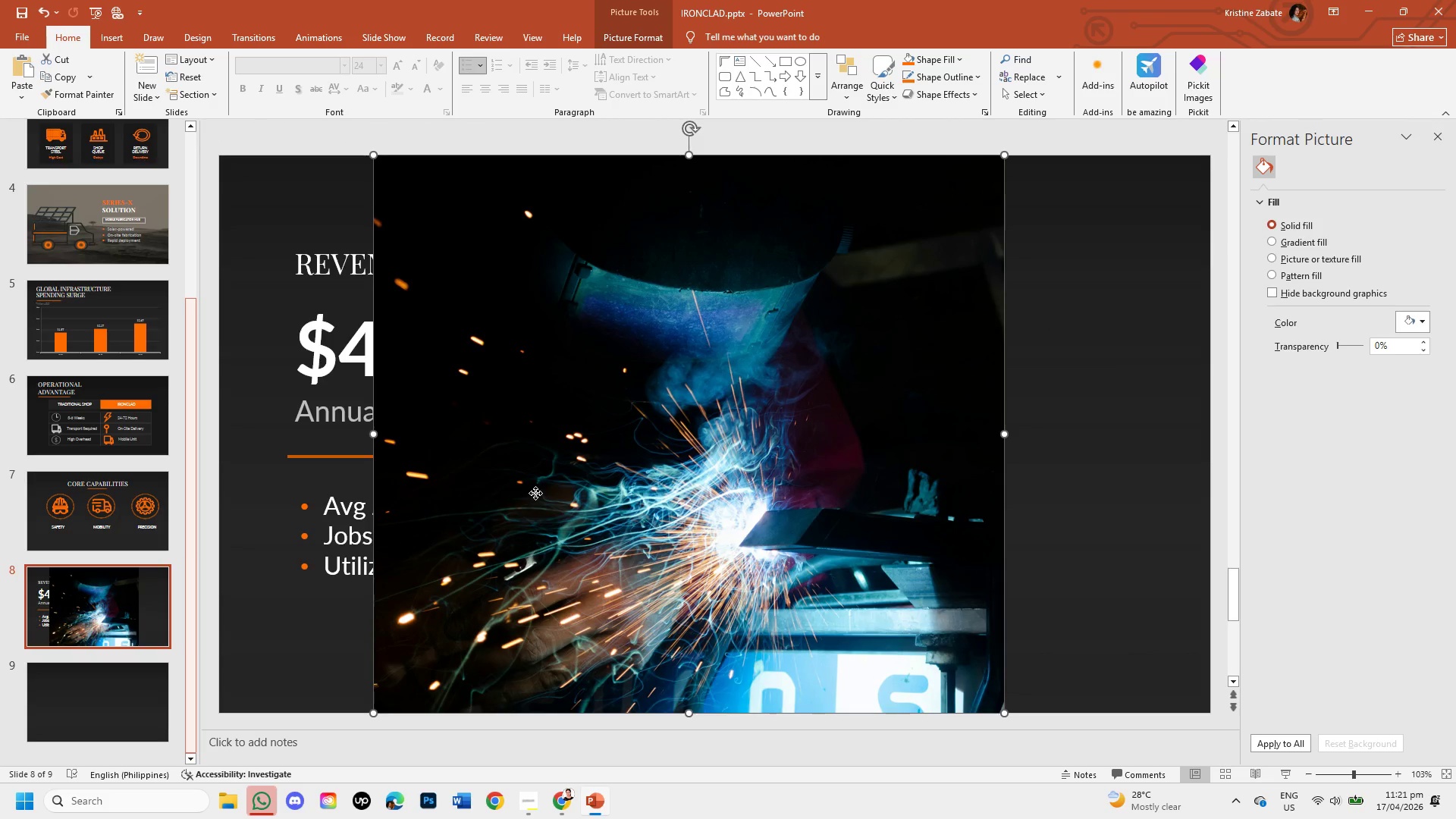 
left_click_drag(start_coordinate=[535, 493], to_coordinate=[736, 504])
 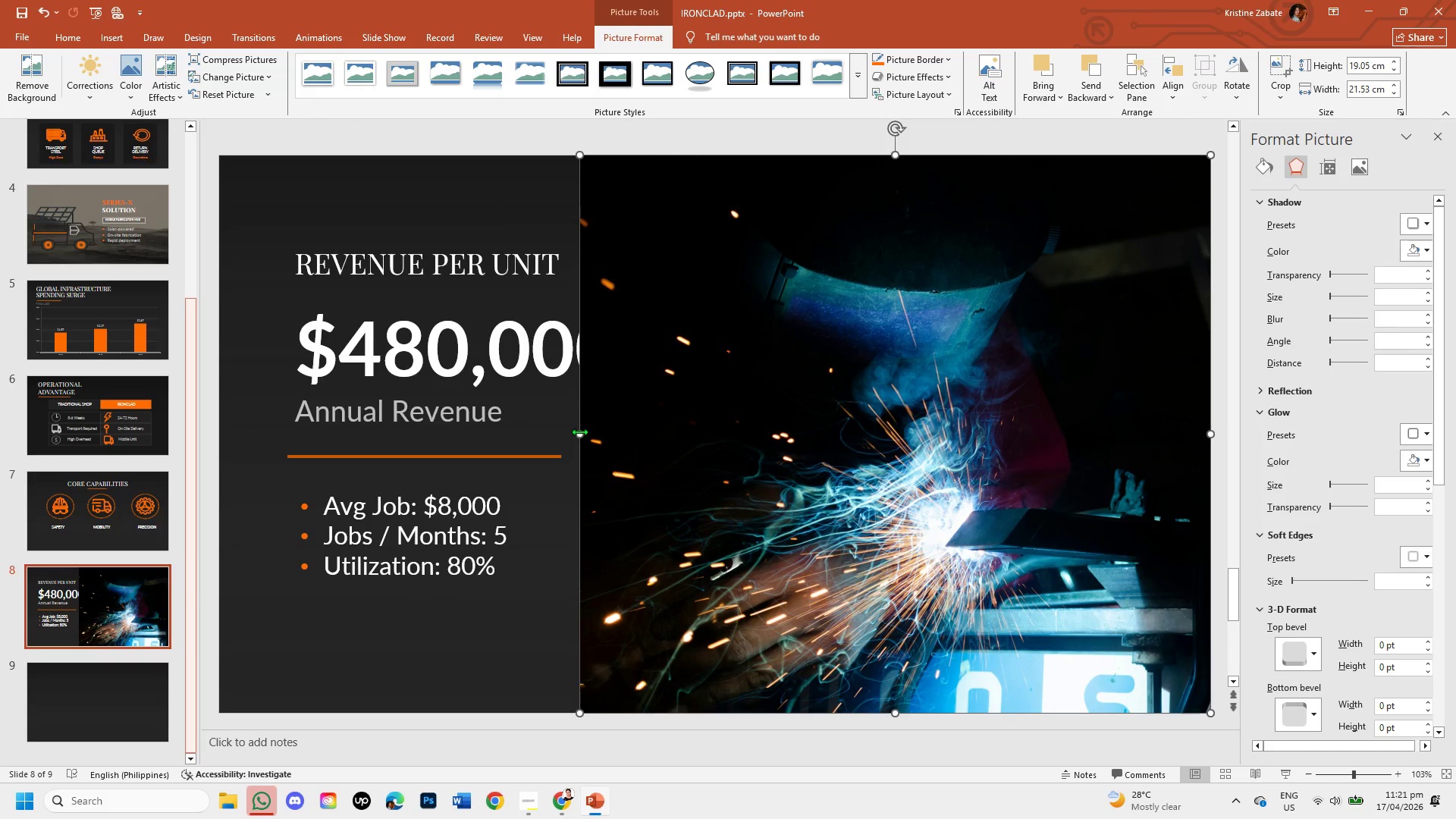 
left_click_drag(start_coordinate=[579, 432], to_coordinate=[629, 433])
 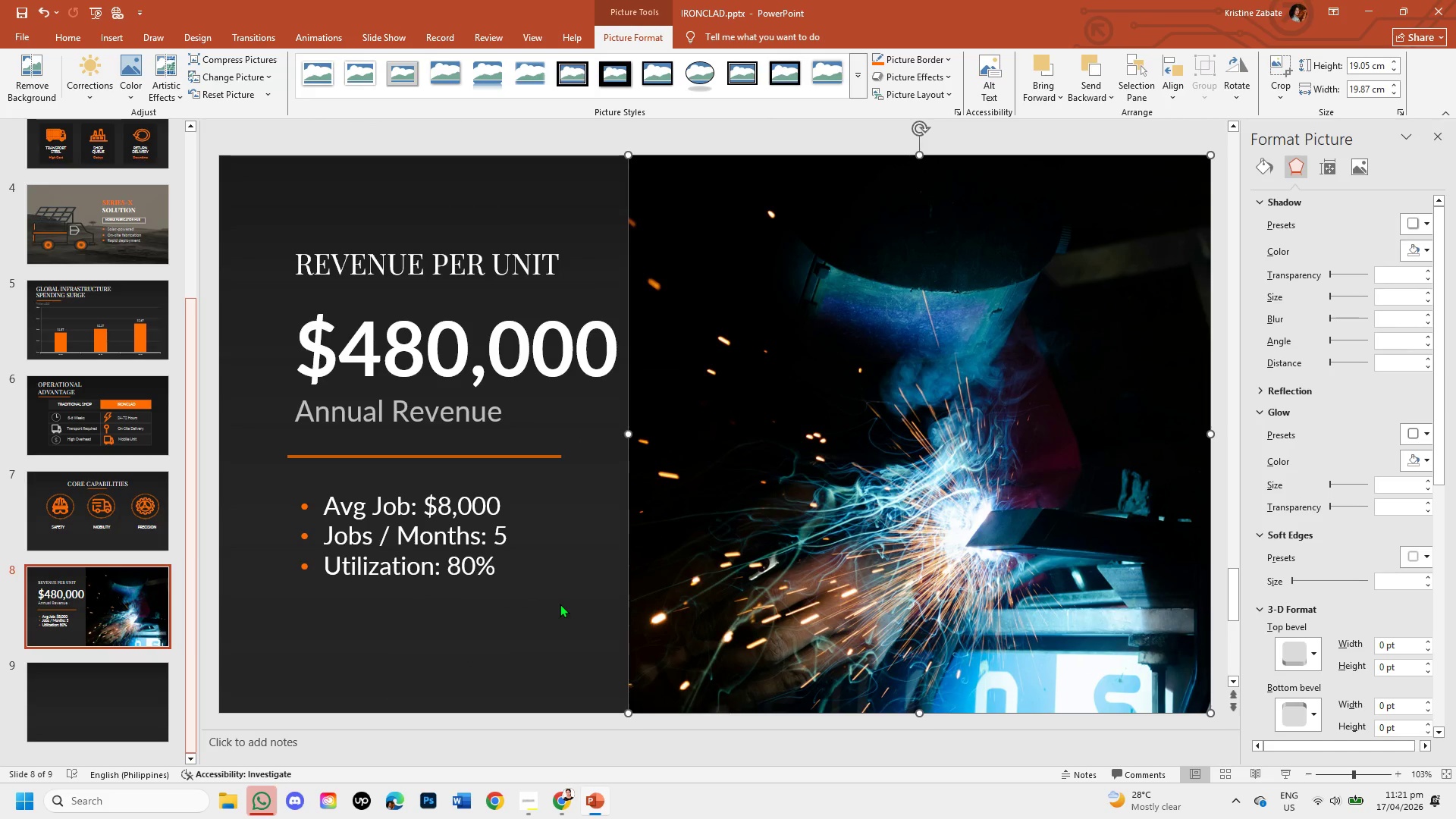 
left_click([560, 604])
 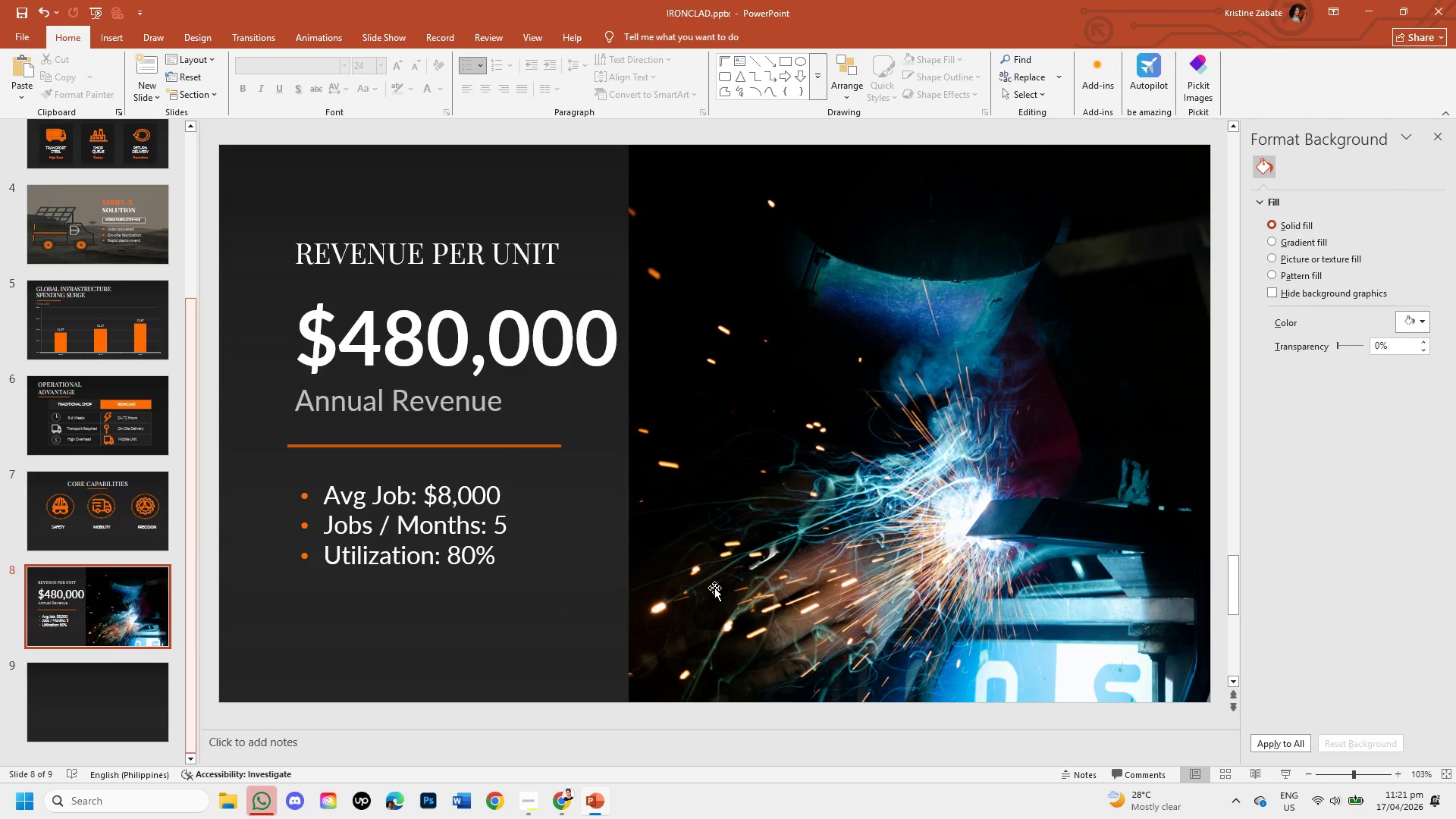 
left_click([714, 588])
 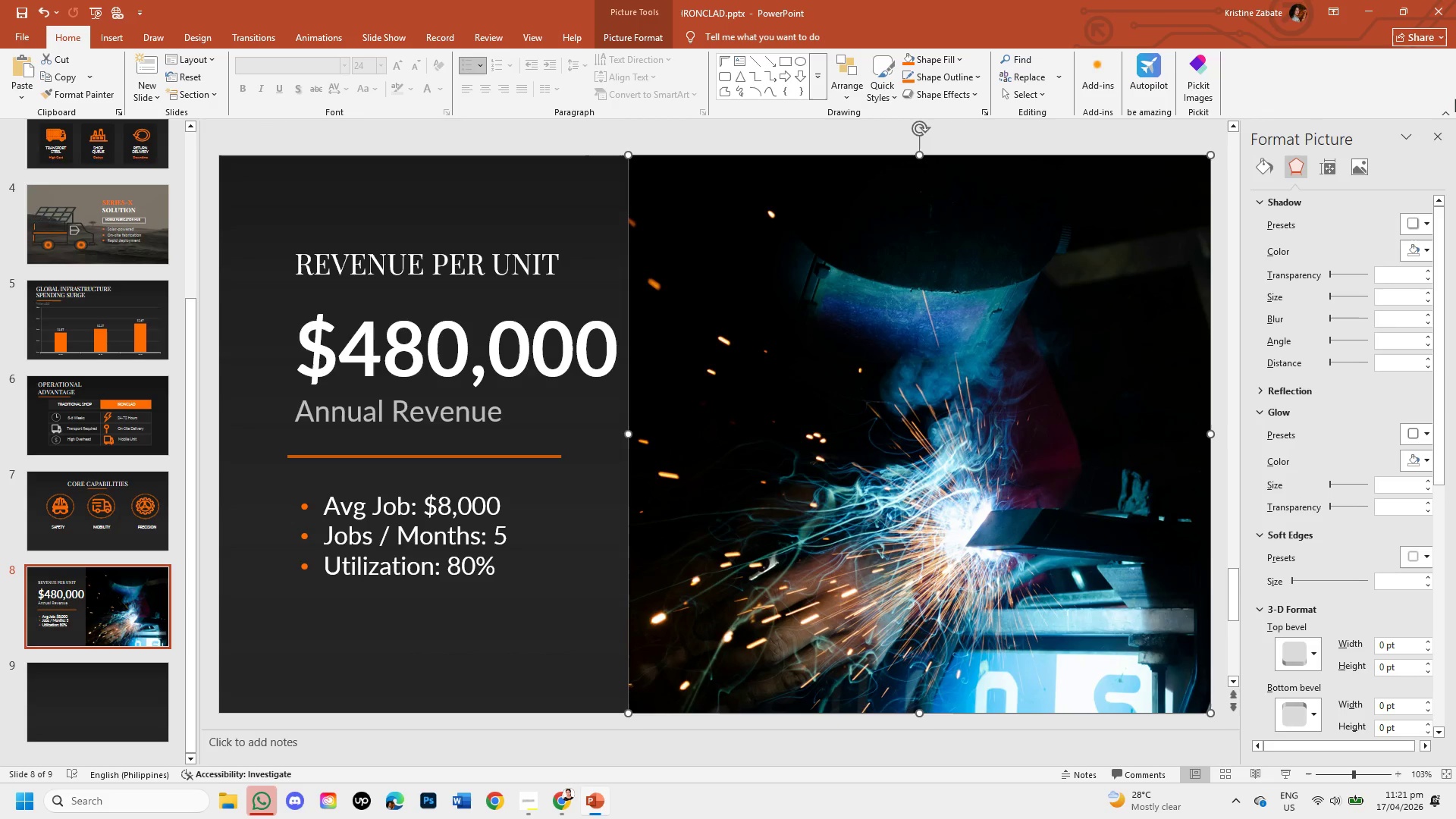 
left_click([1445, 127])
 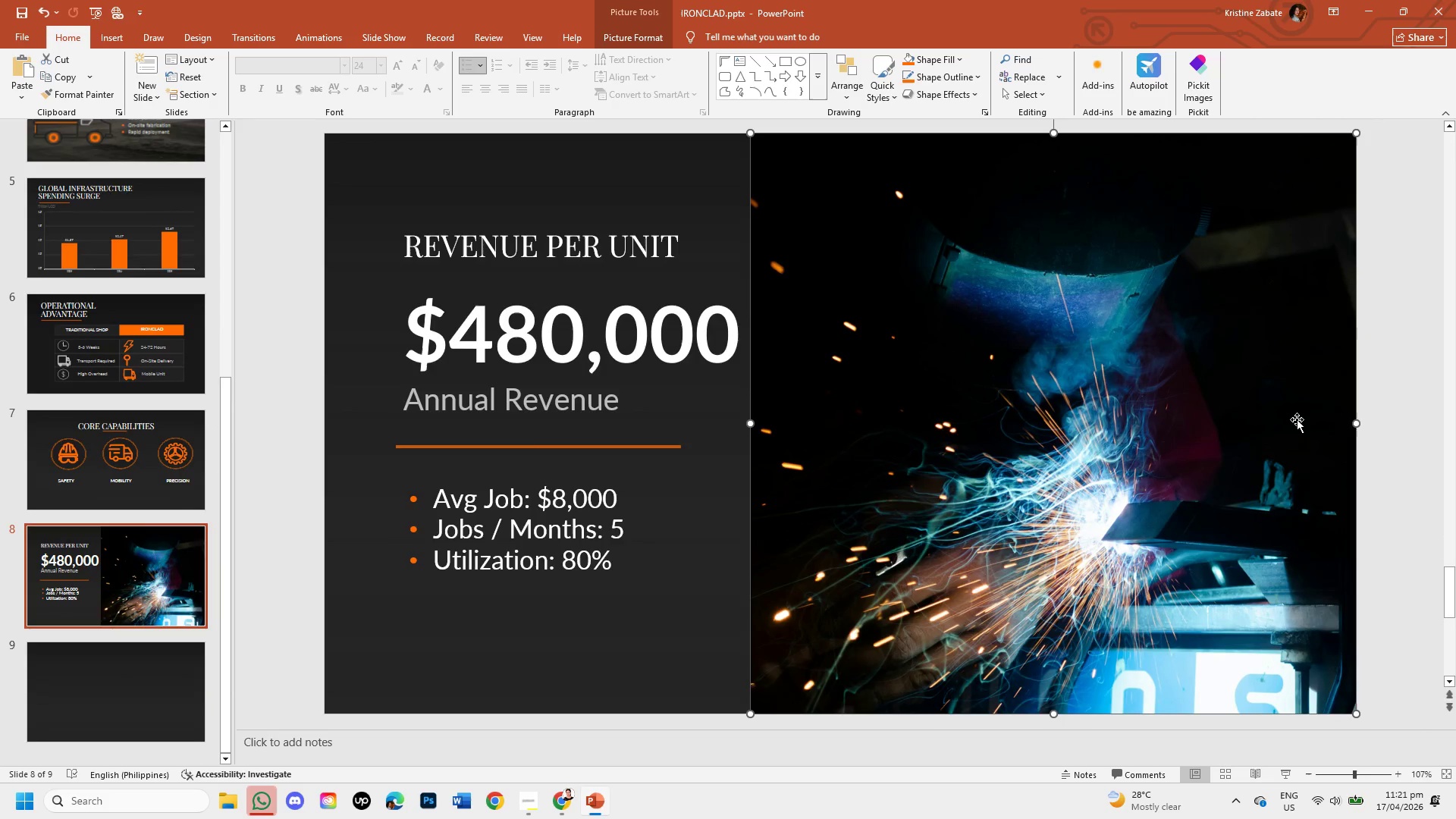 
left_click([1292, 425])
 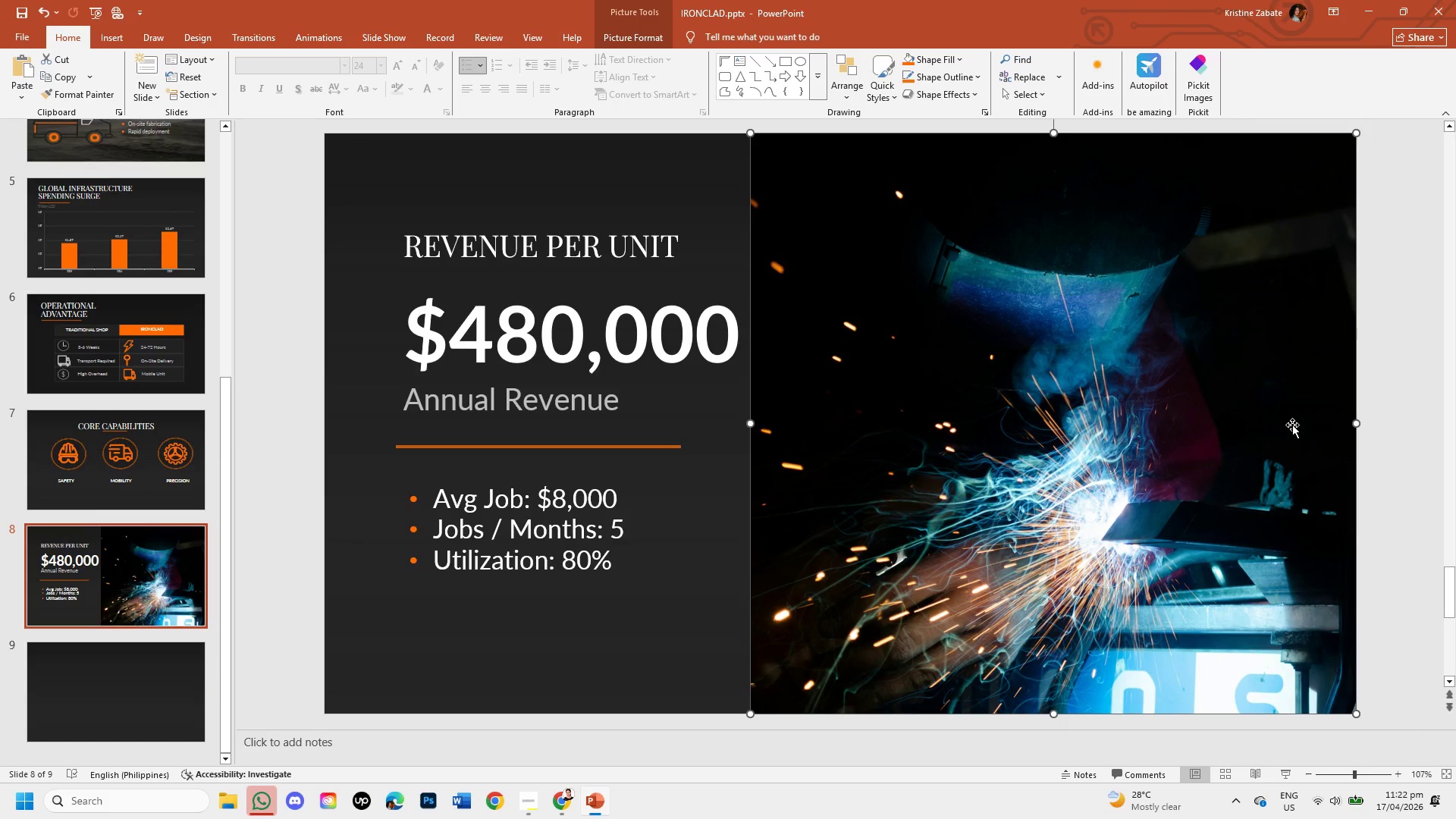 
left_click([1292, 425])
 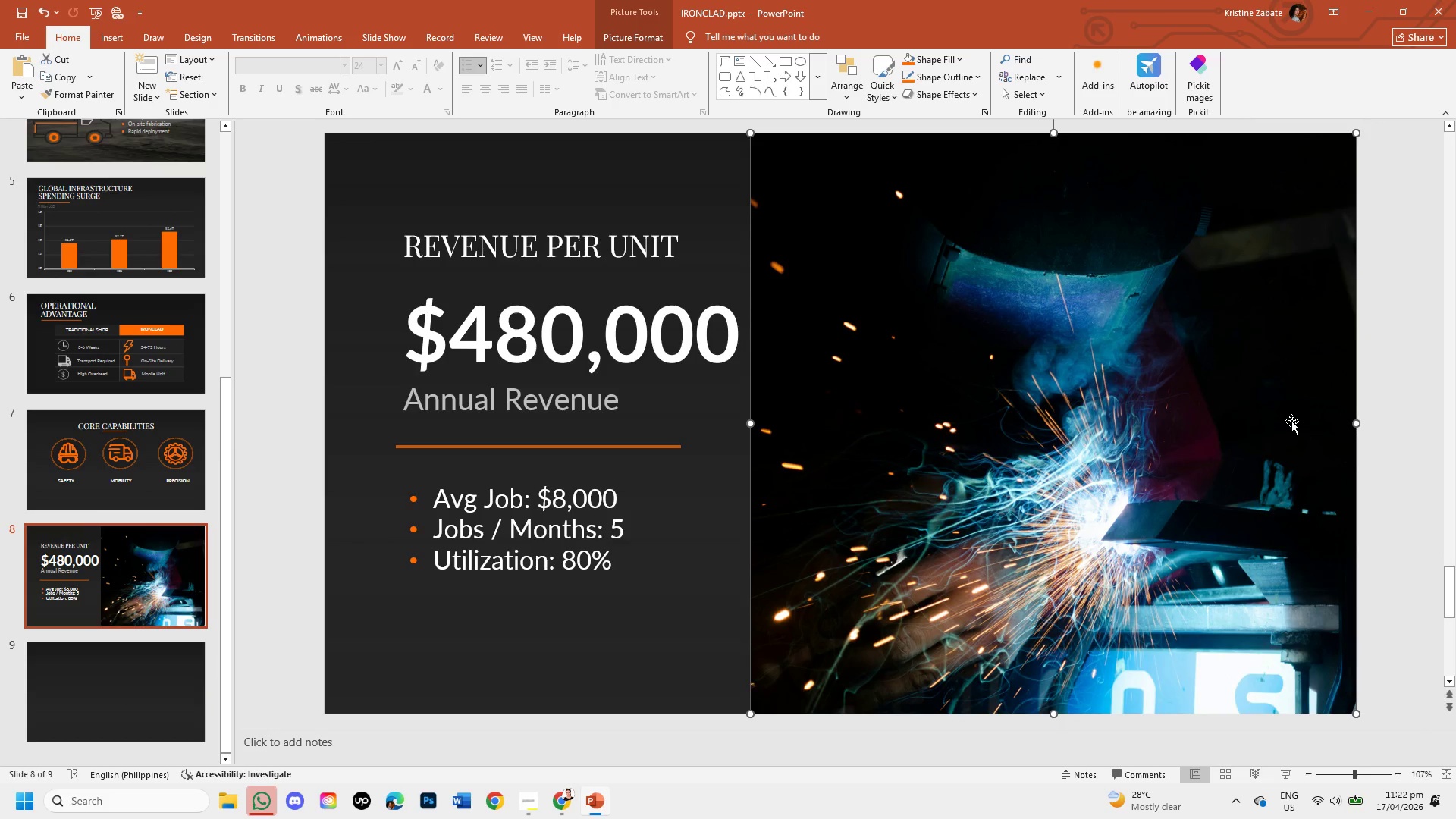 
right_click([1291, 421])
 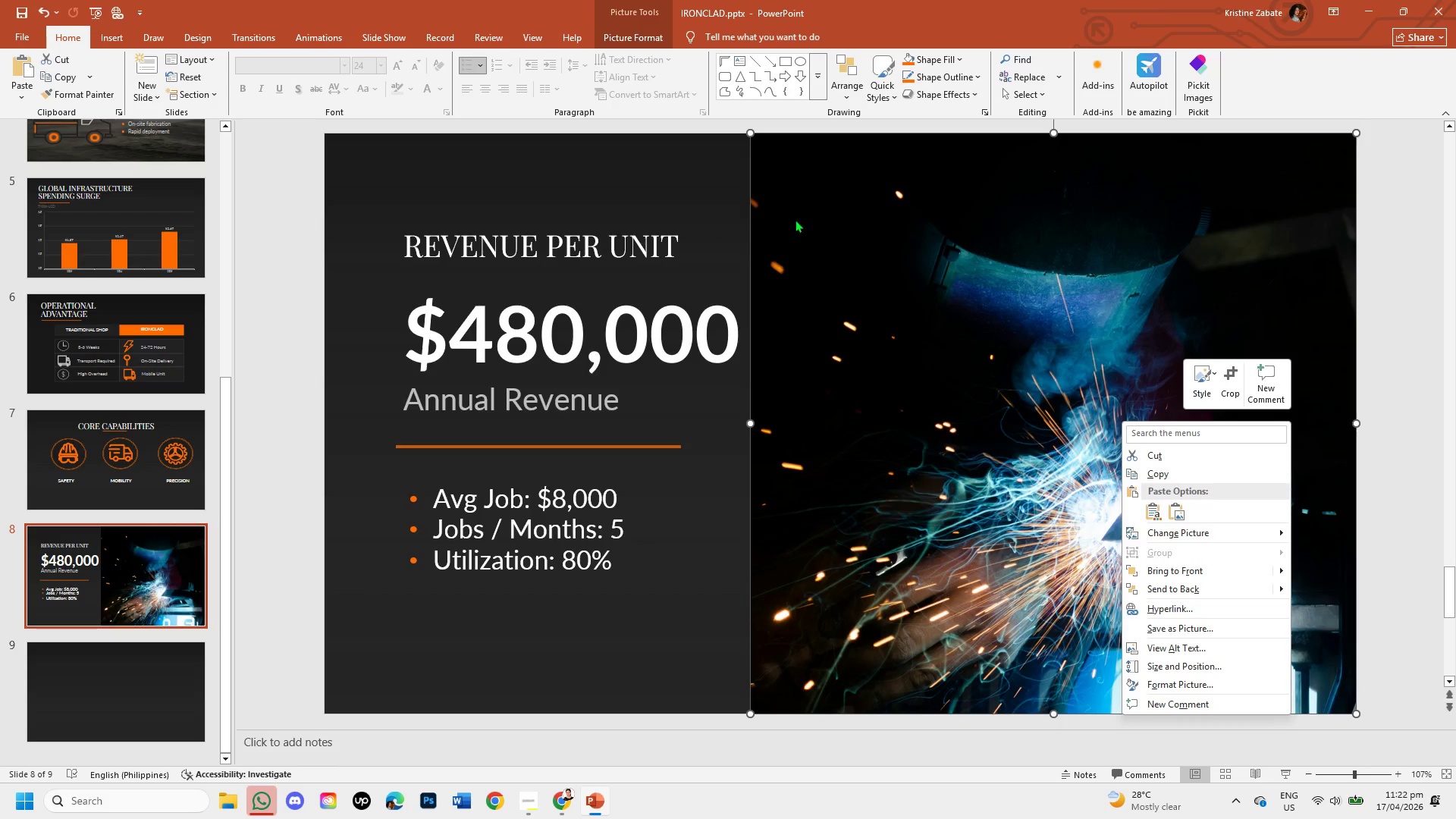 
left_click([884, 262])
 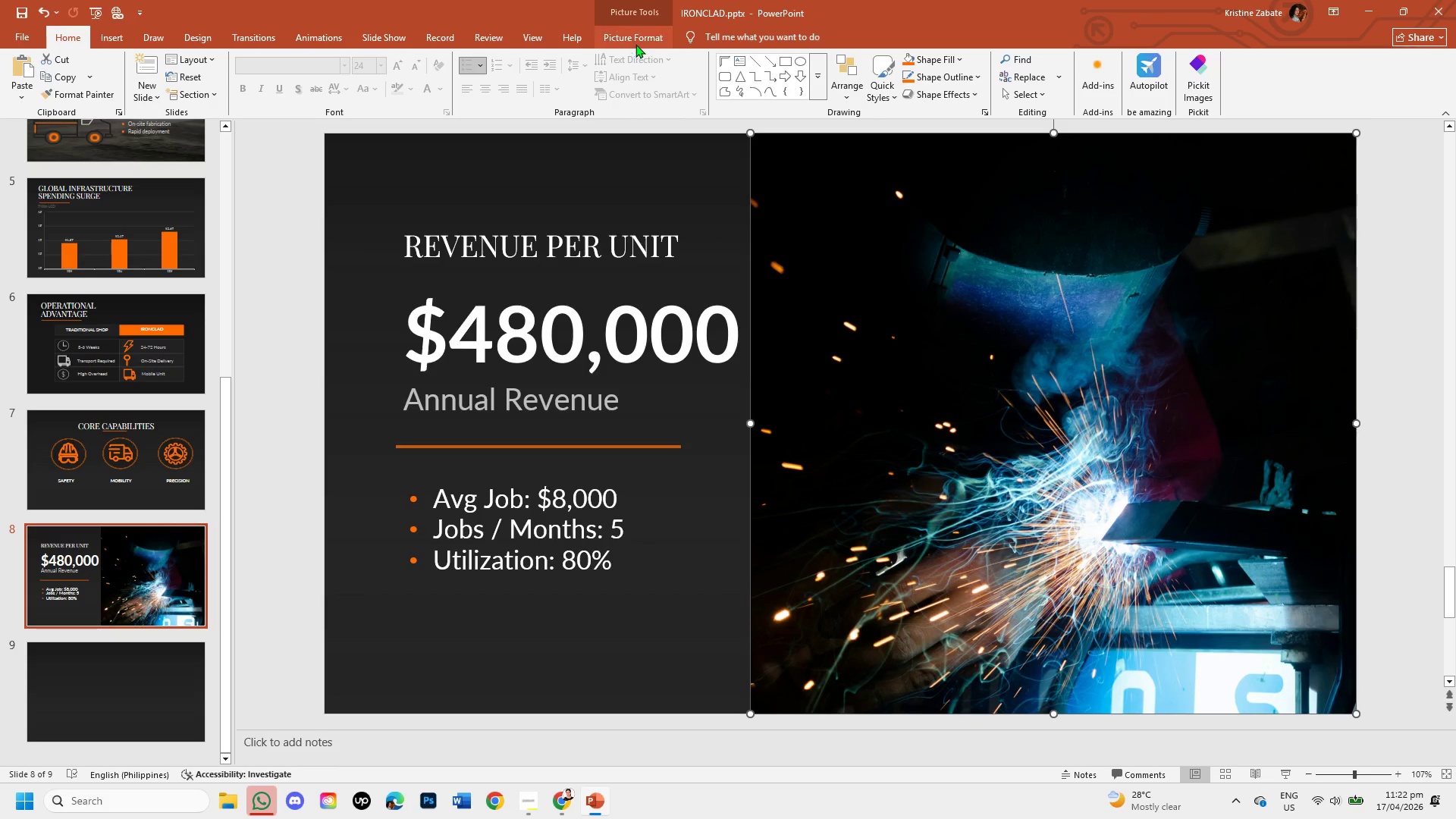 
left_click([634, 42])
 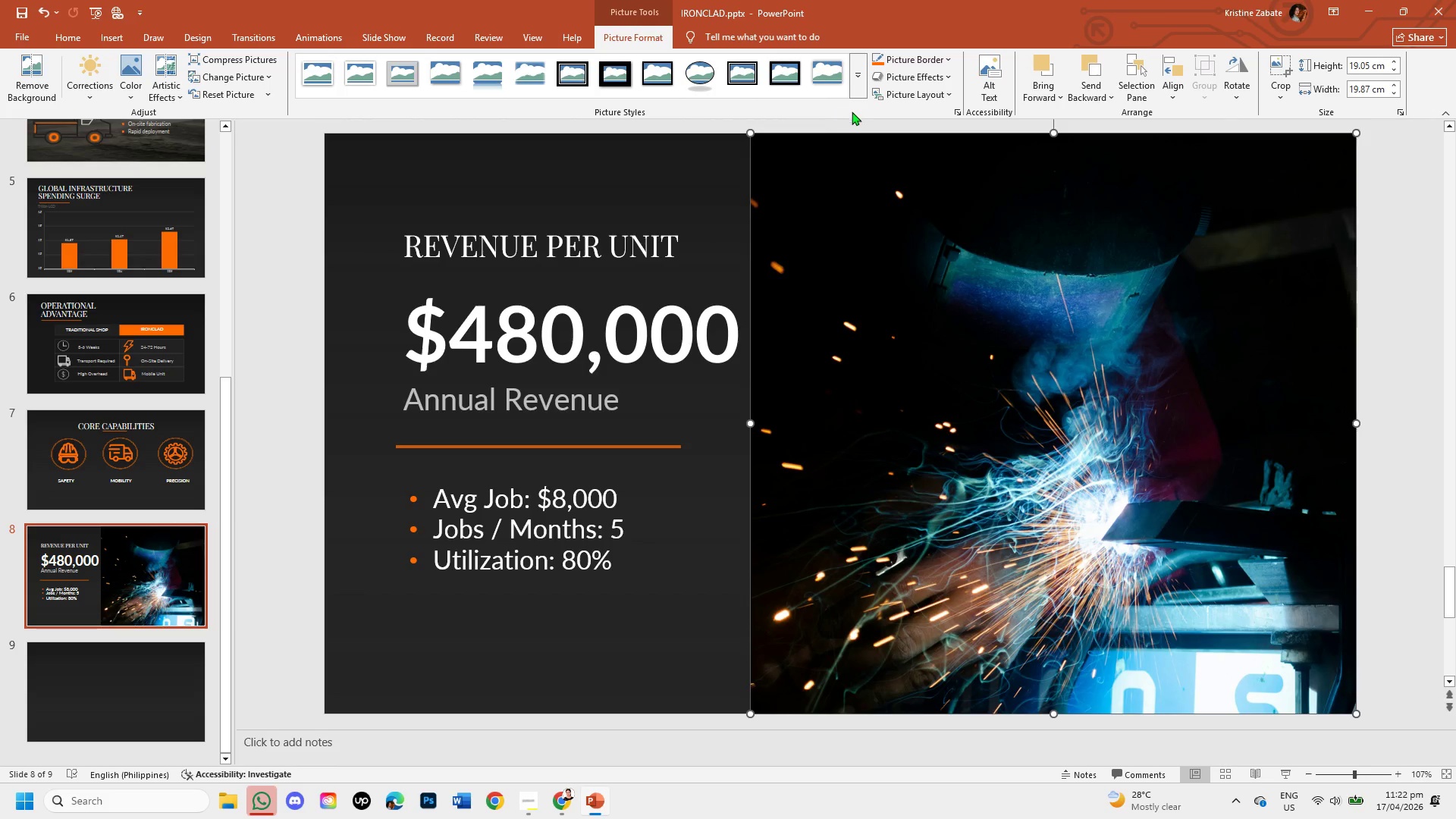 
mouse_move([966, 120])
 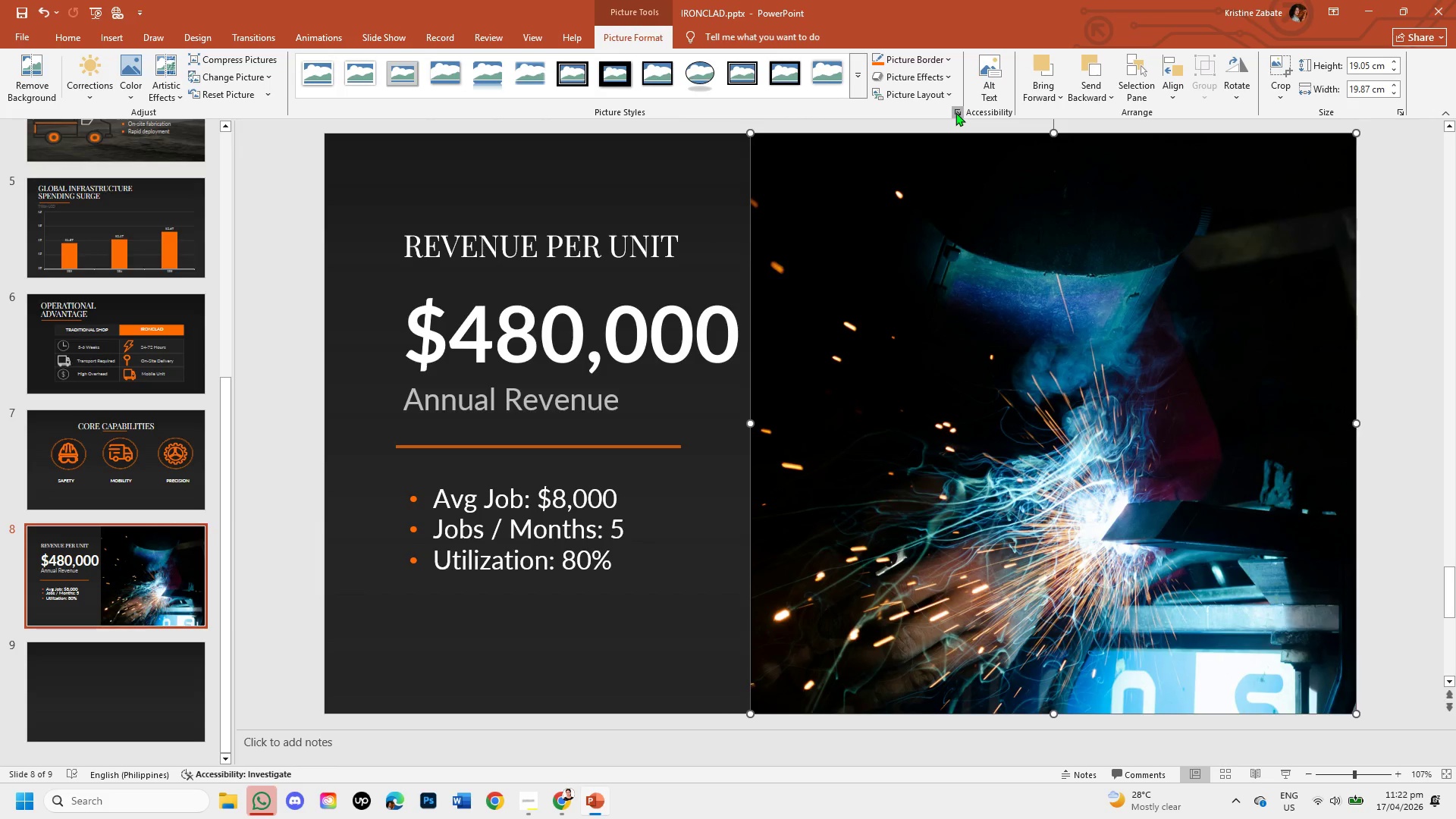 
left_click([956, 112])
 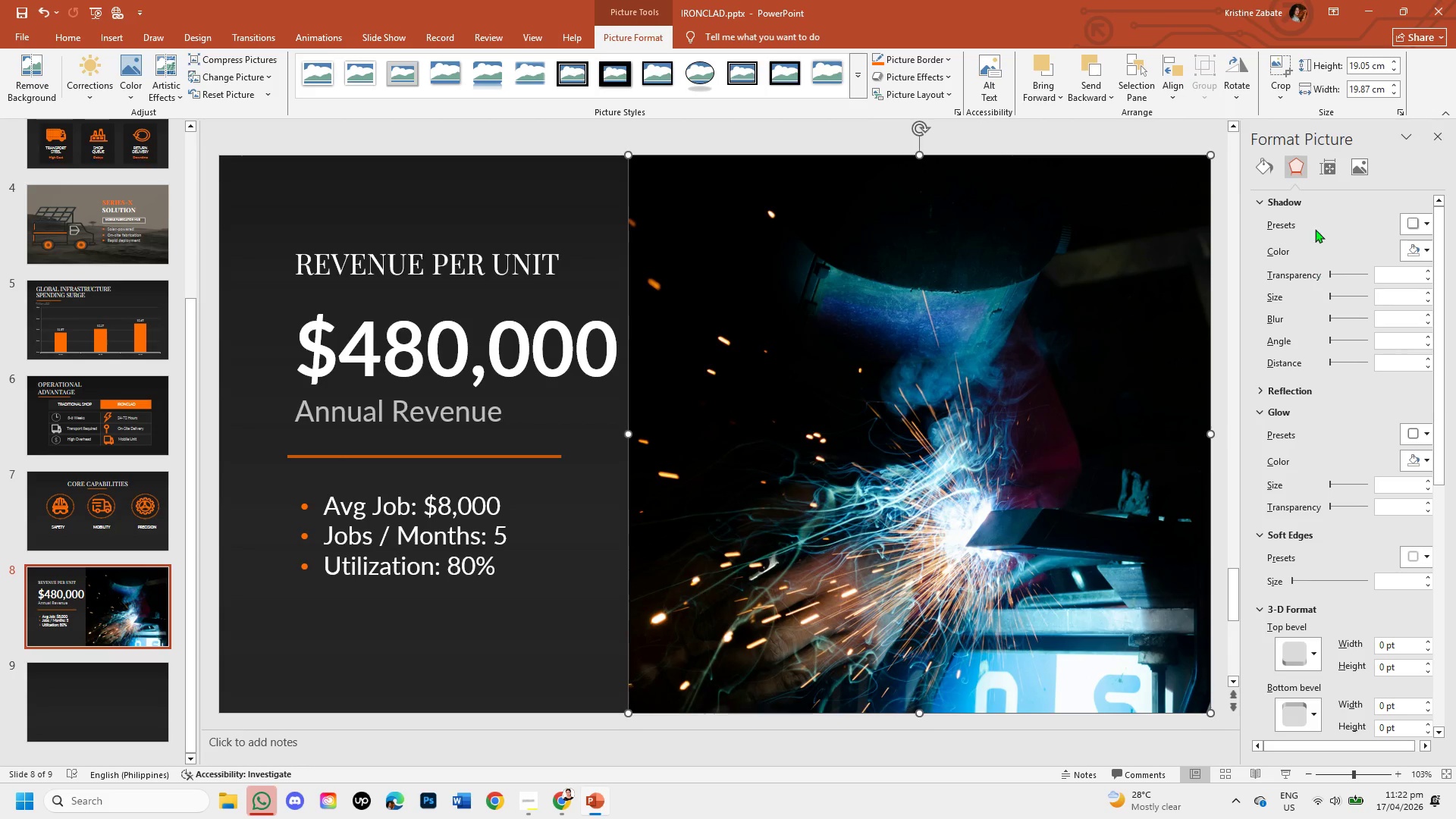 
left_click([1352, 162])
 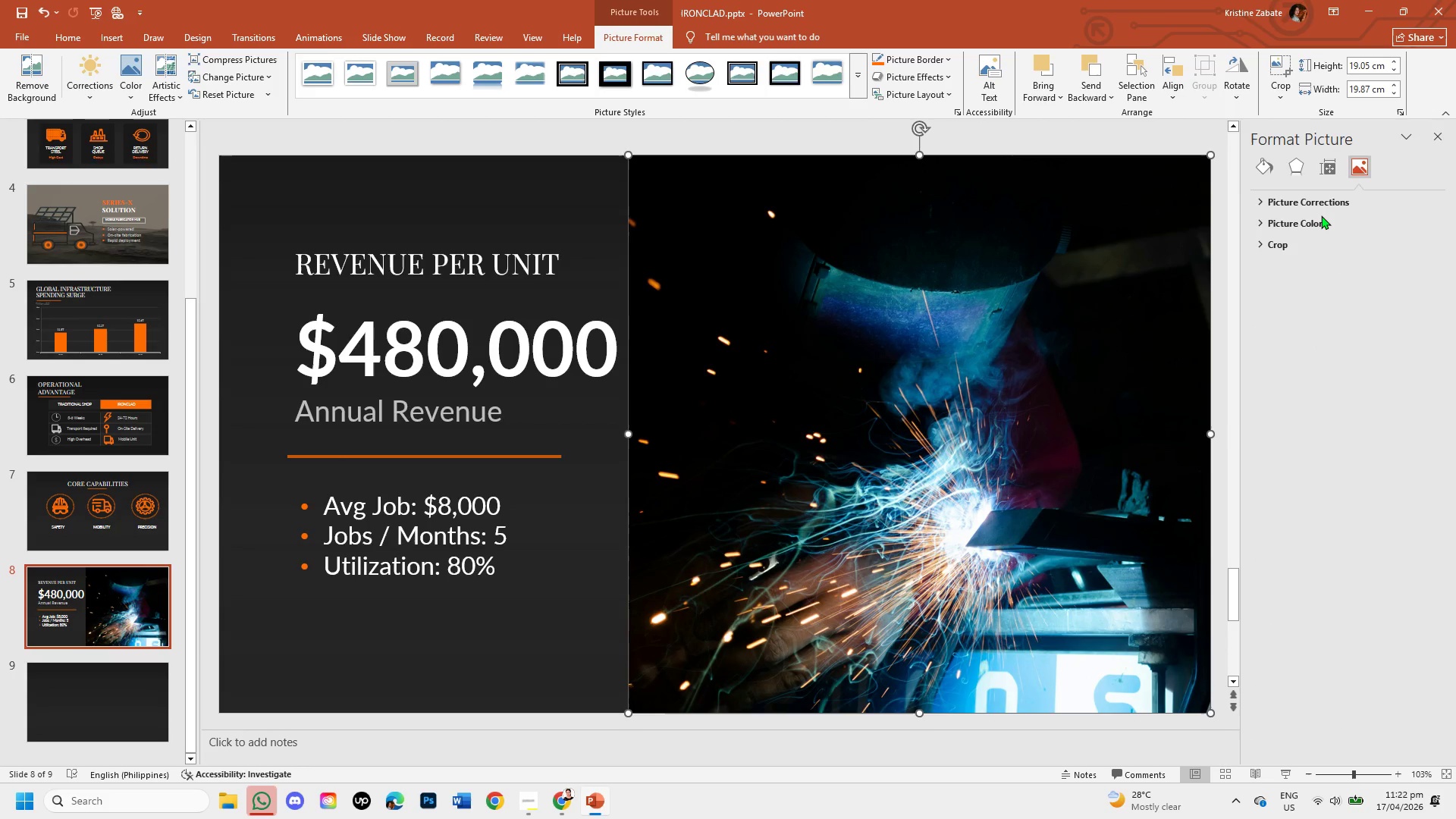 
left_click([1323, 219])
 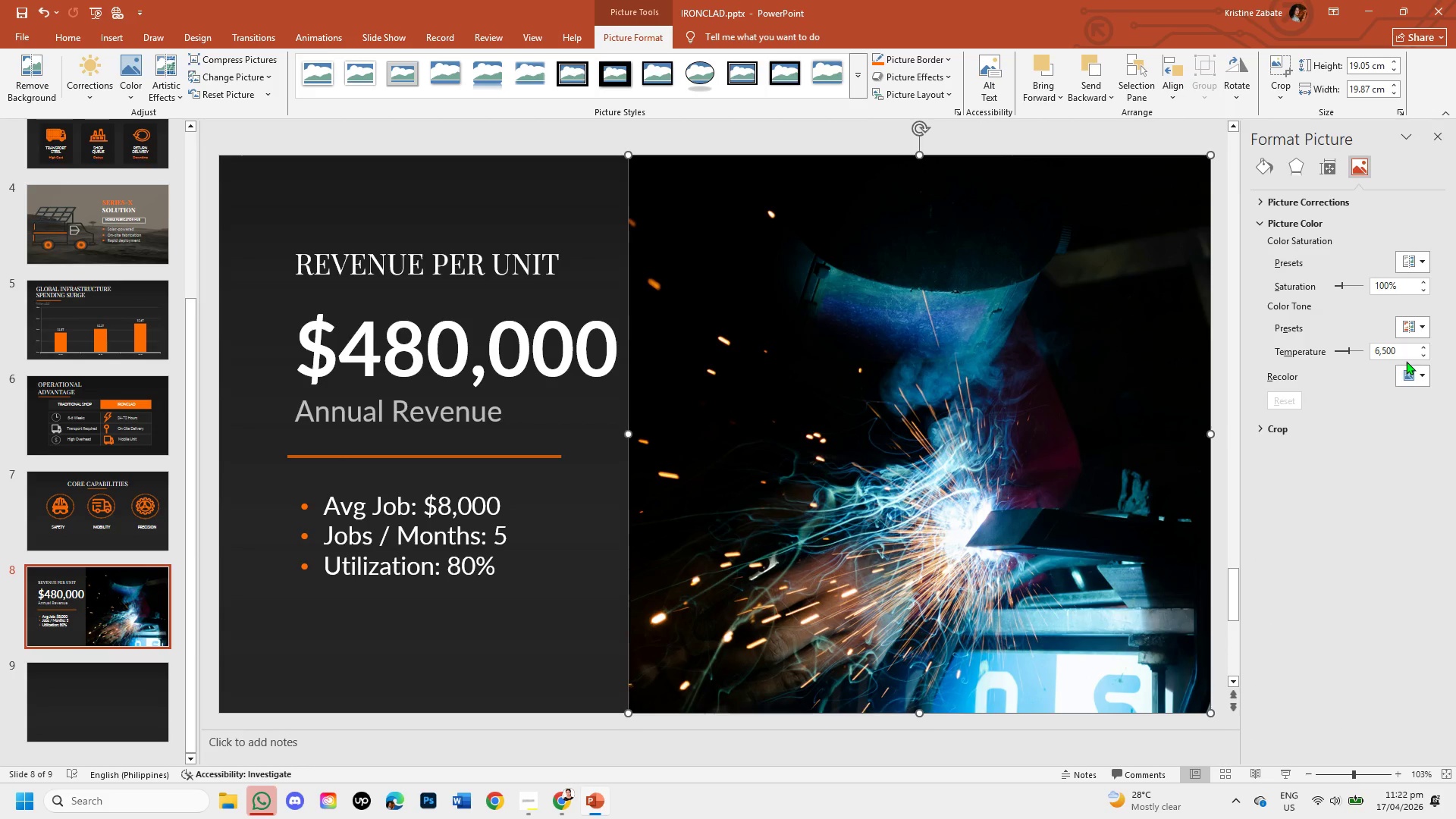 
left_click([1417, 380])
 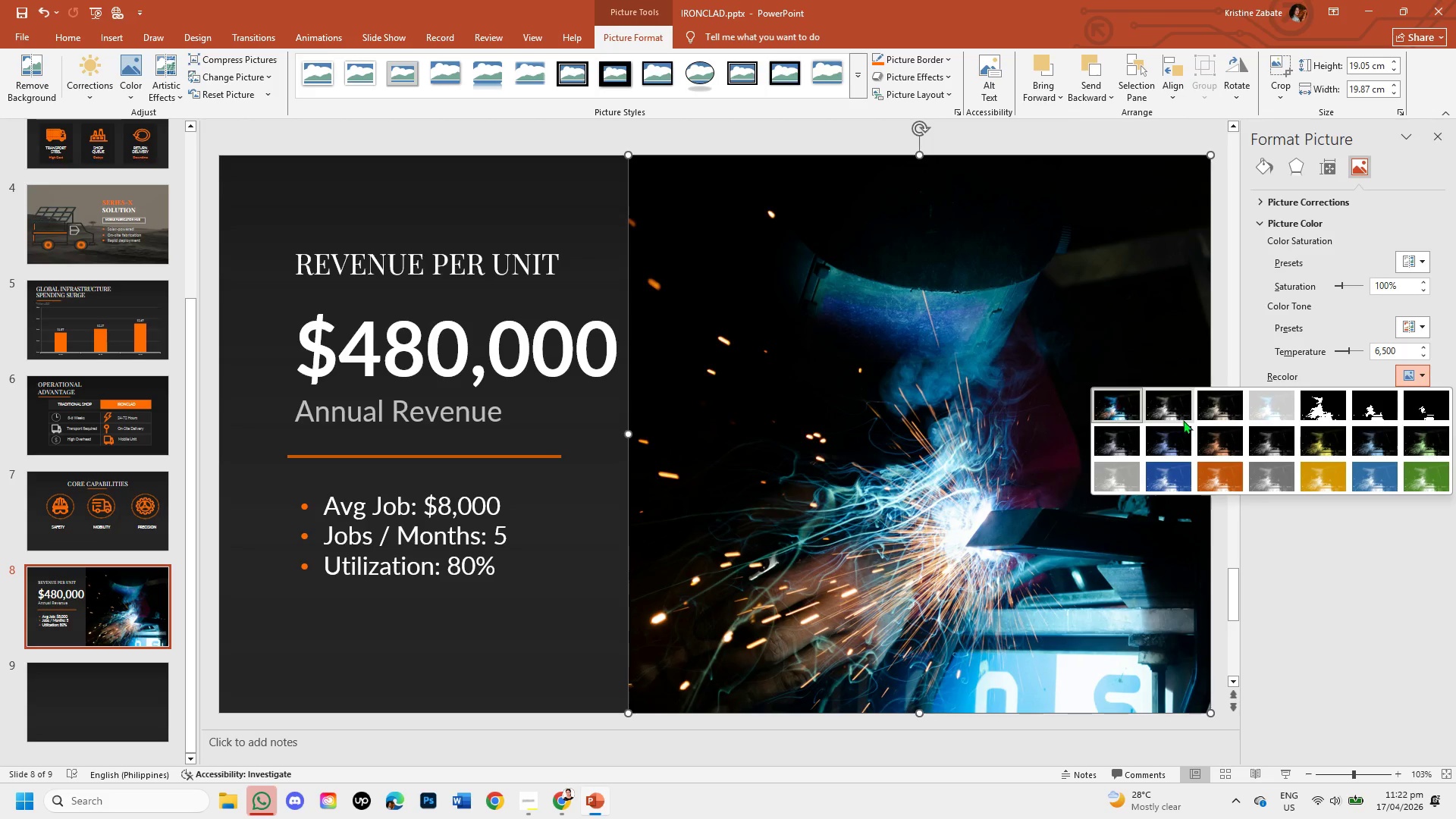 
left_click([1211, 406])
 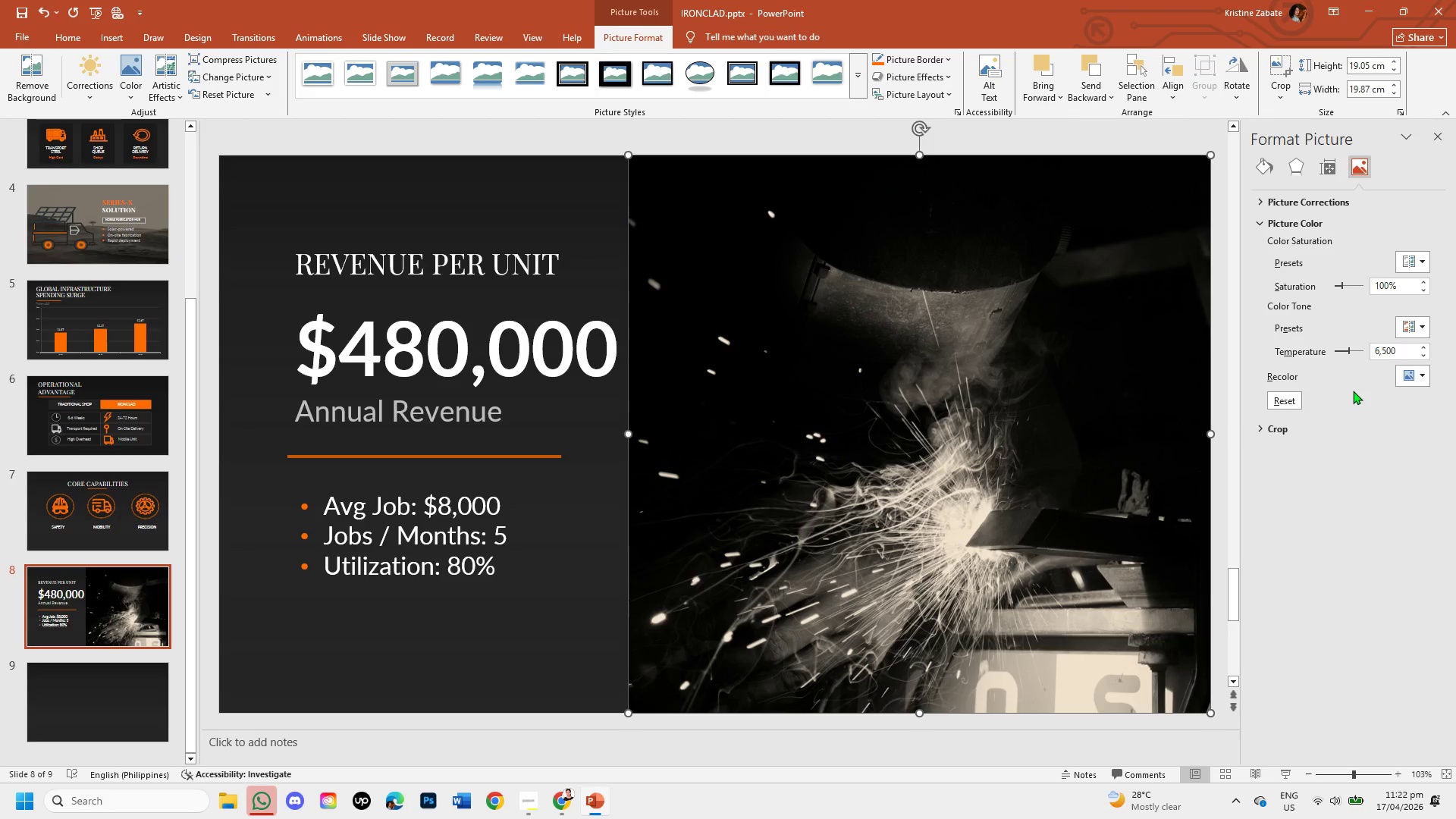 
wait(7.27)
 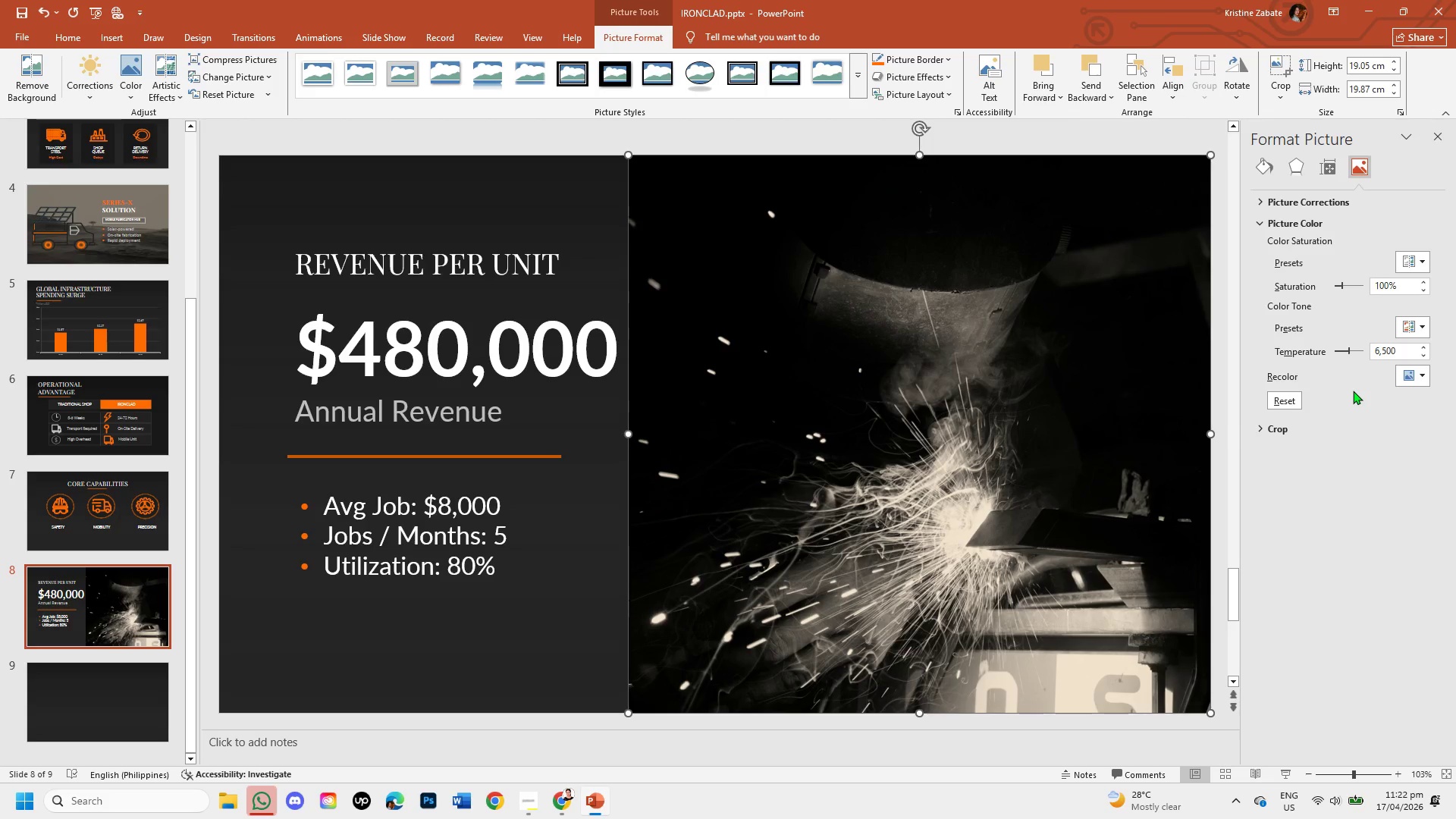 
left_click([1429, 378])
 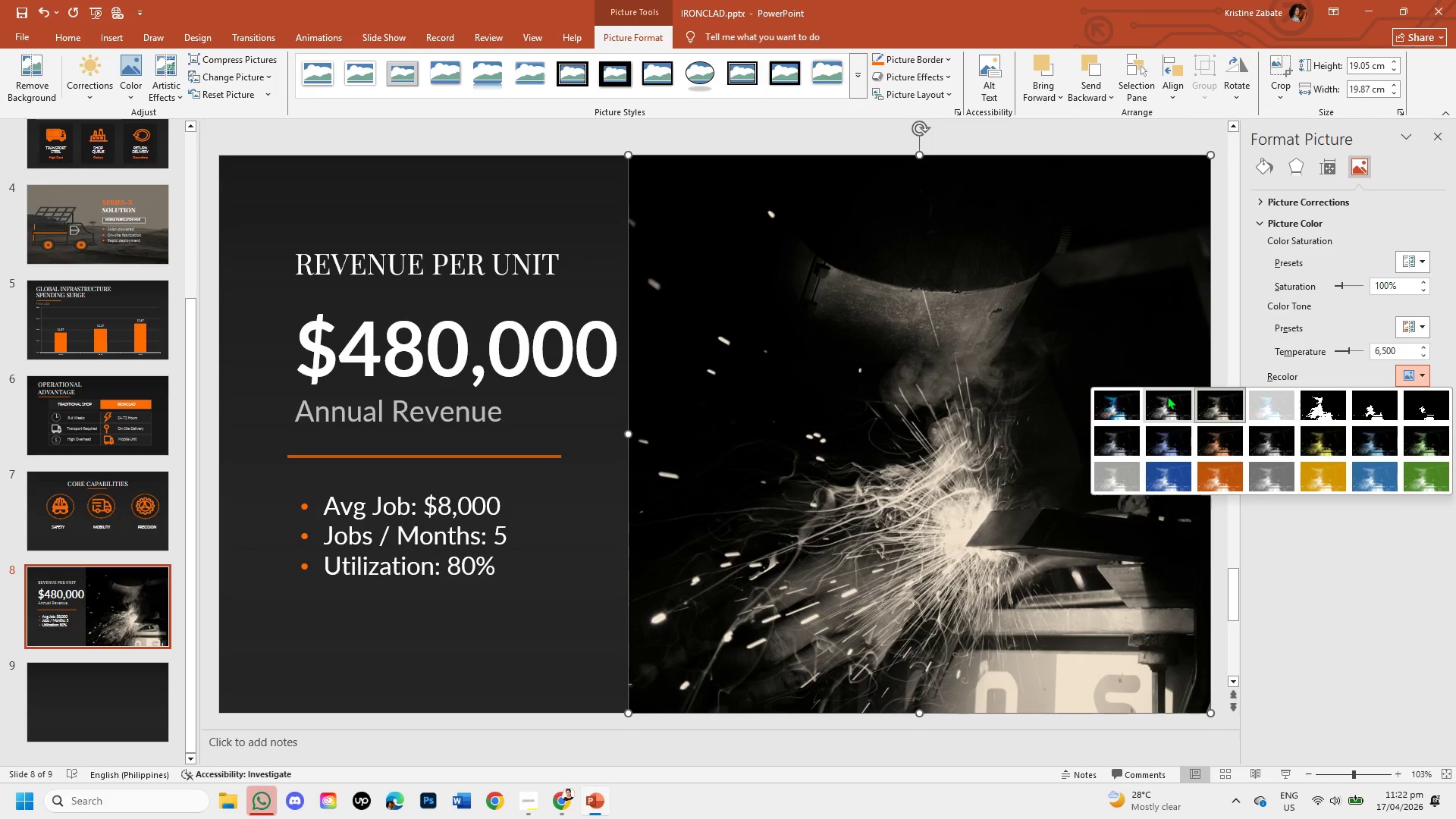 
left_click([1122, 400])
 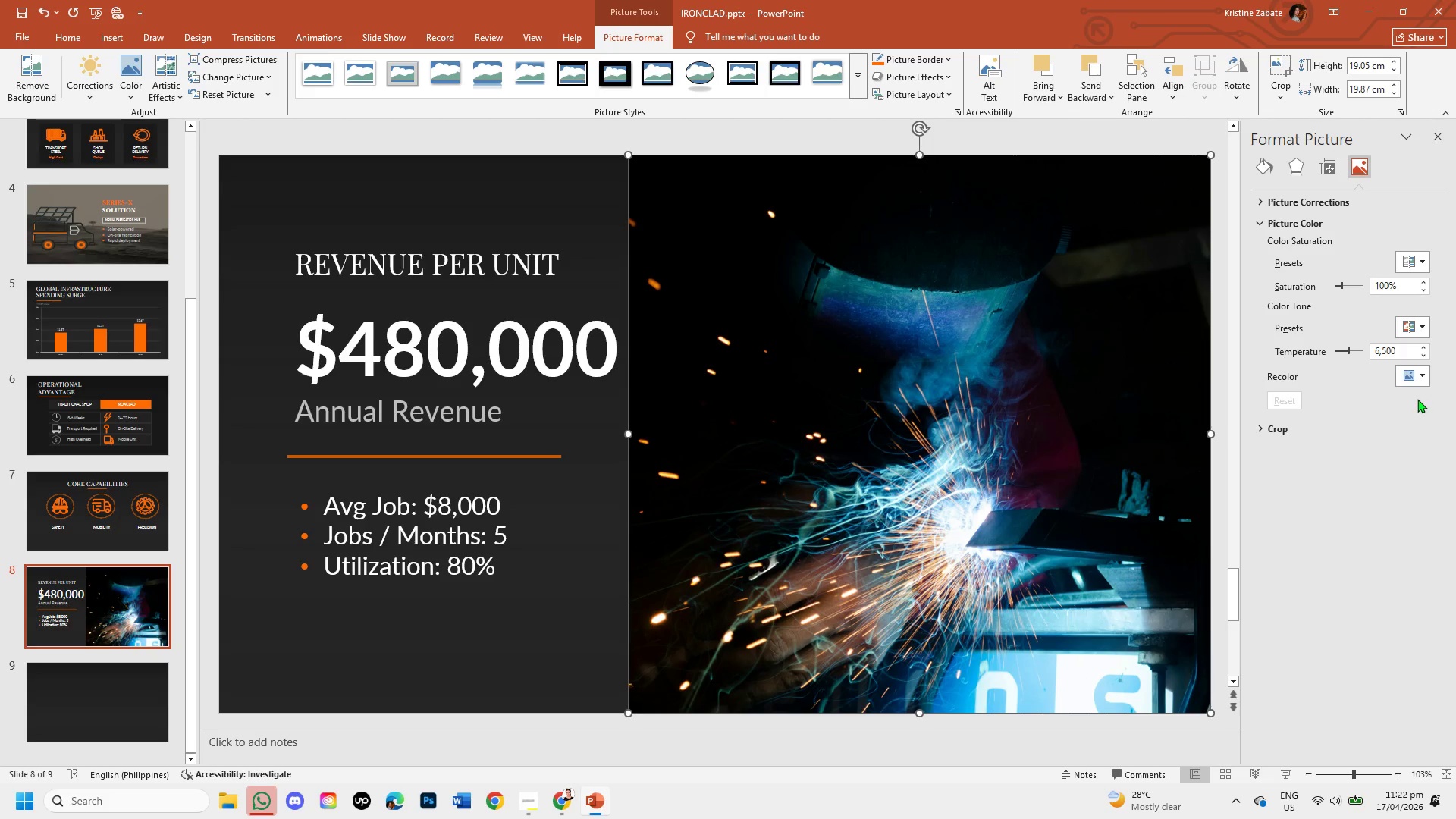 
left_click([1418, 375])
 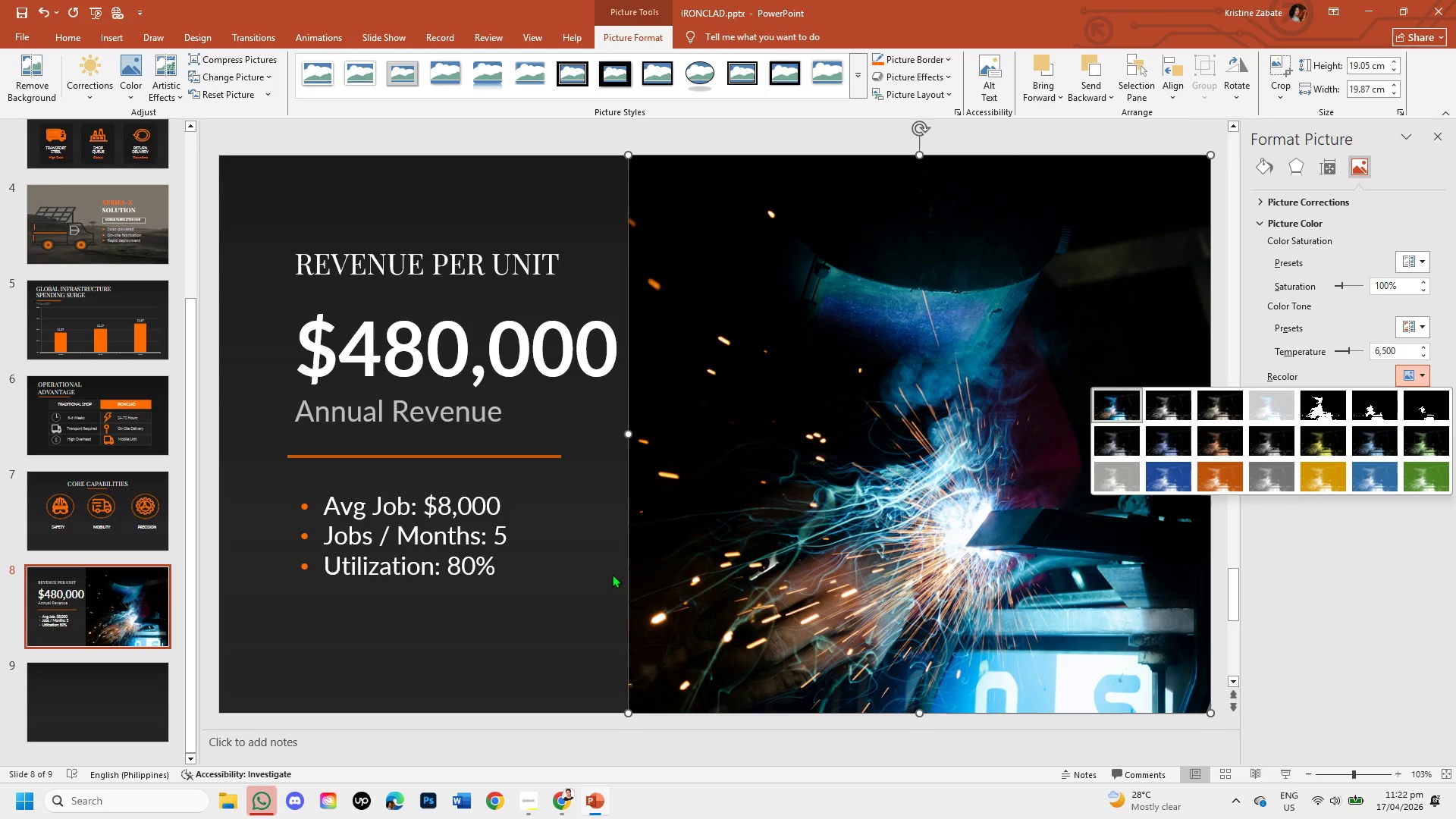 
left_click([965, 295])
 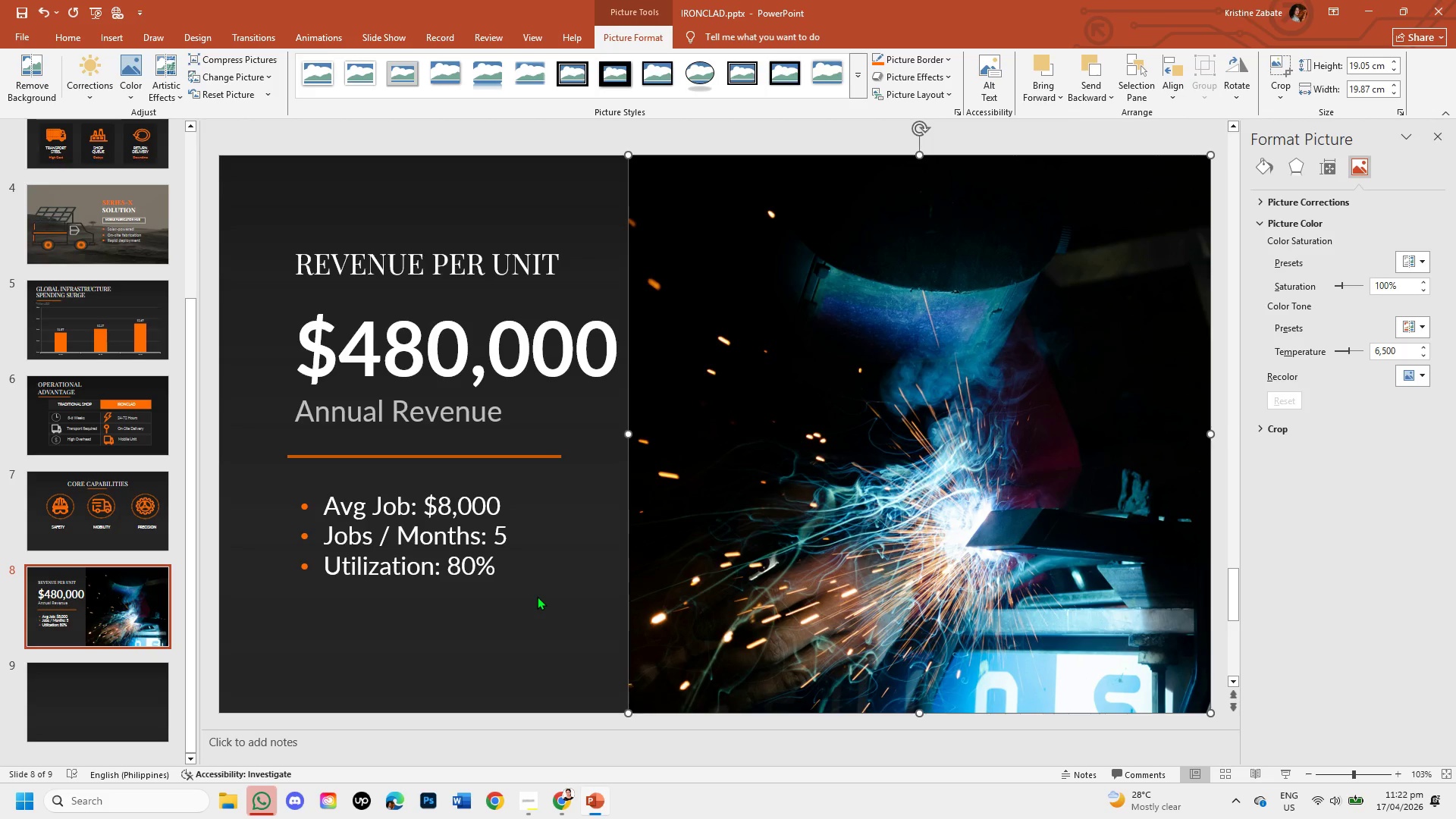 
key(Control+Z)
 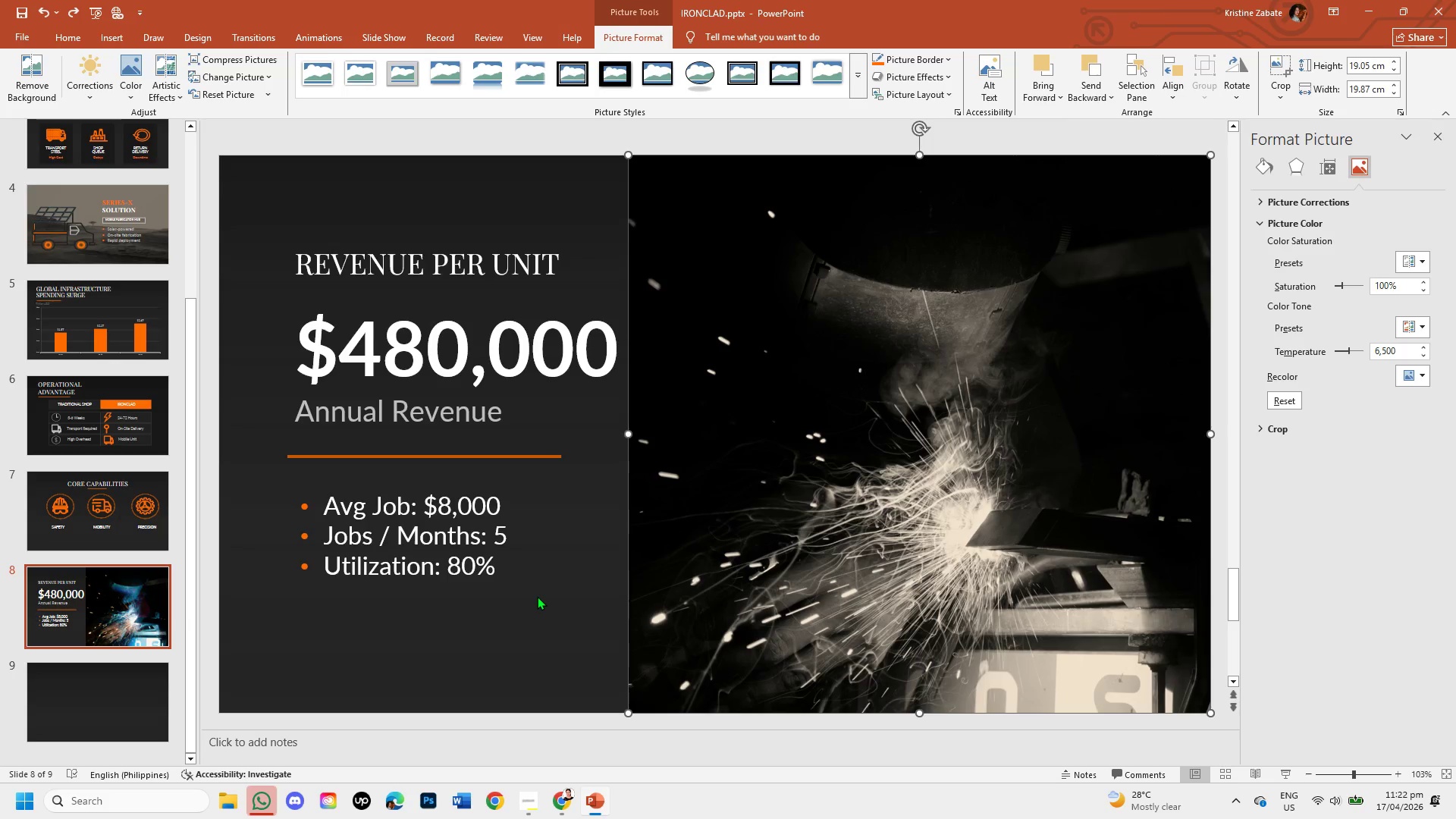 
key(Control+Z)
 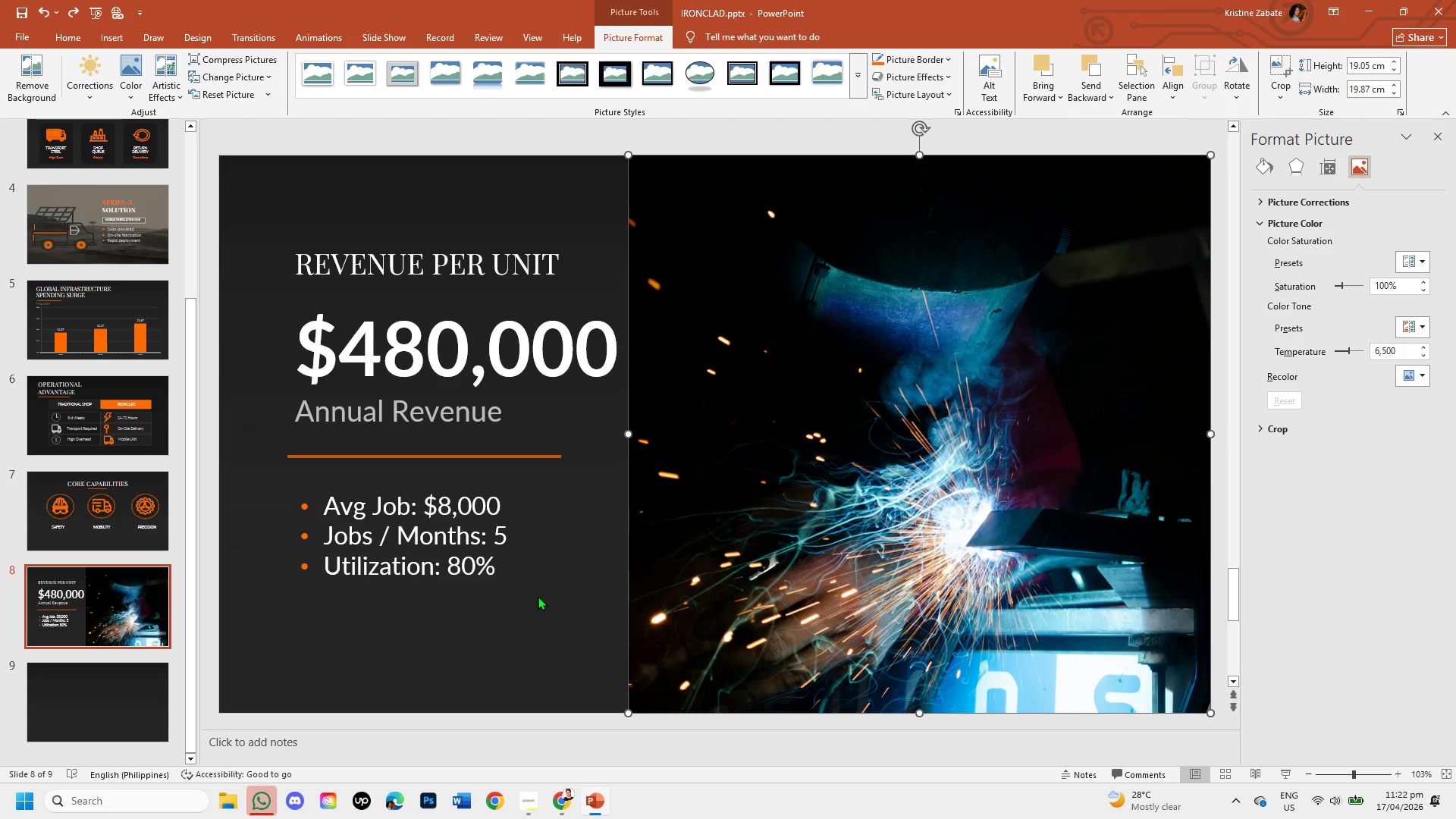 
key(Control+Z)
 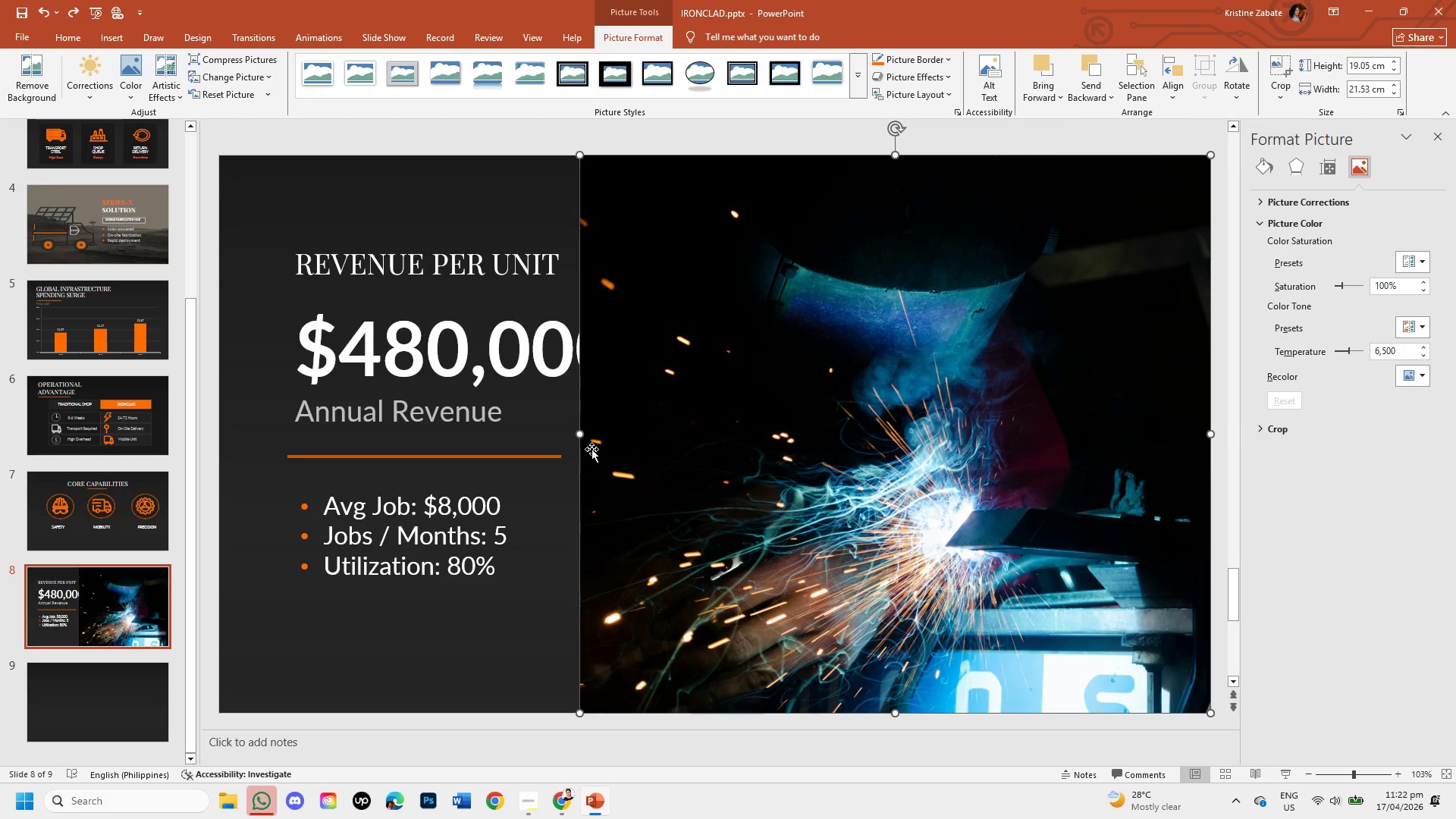 
left_click_drag(start_coordinate=[582, 433], to_coordinate=[624, 434])
 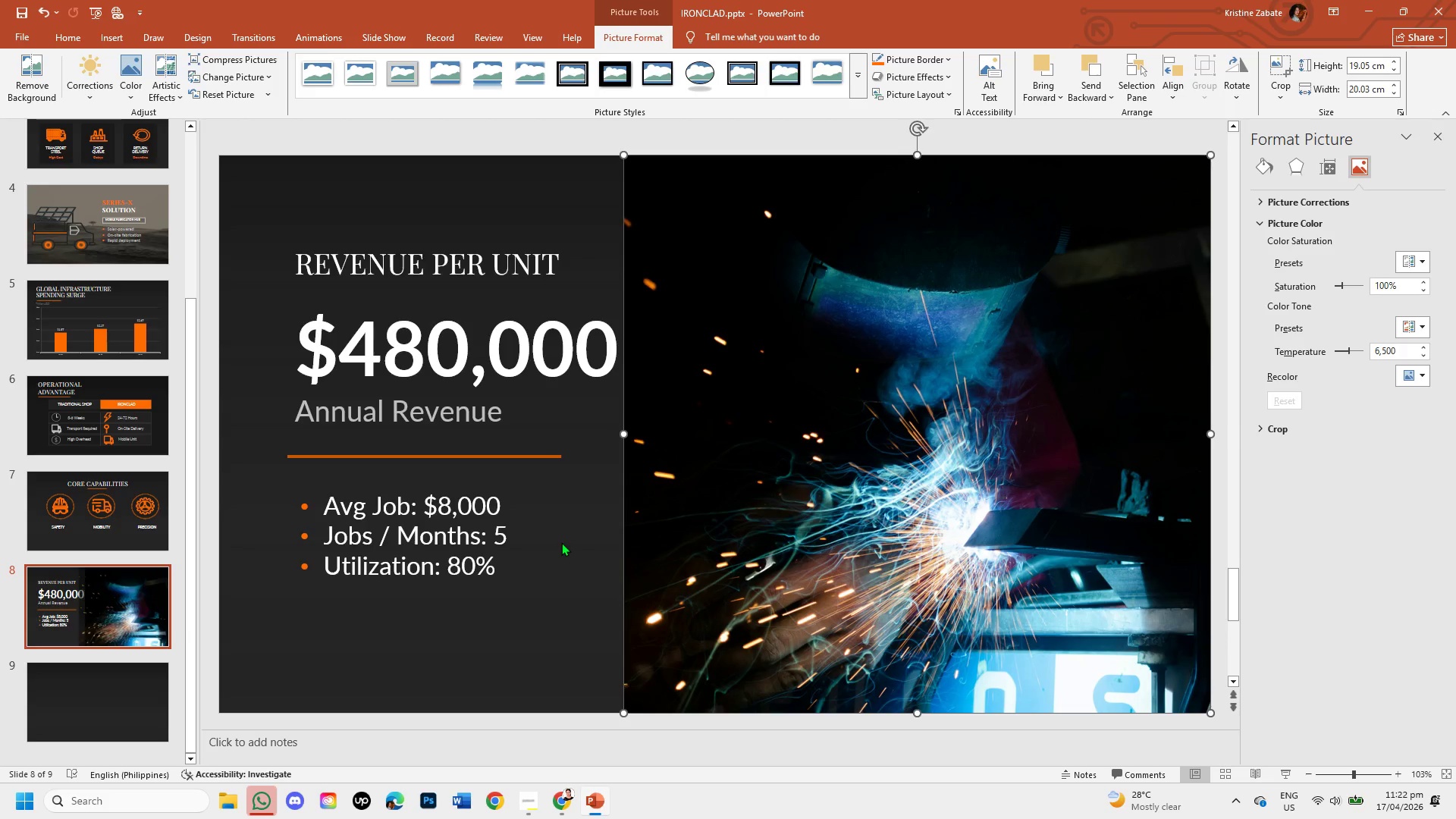 
left_click([561, 542])
 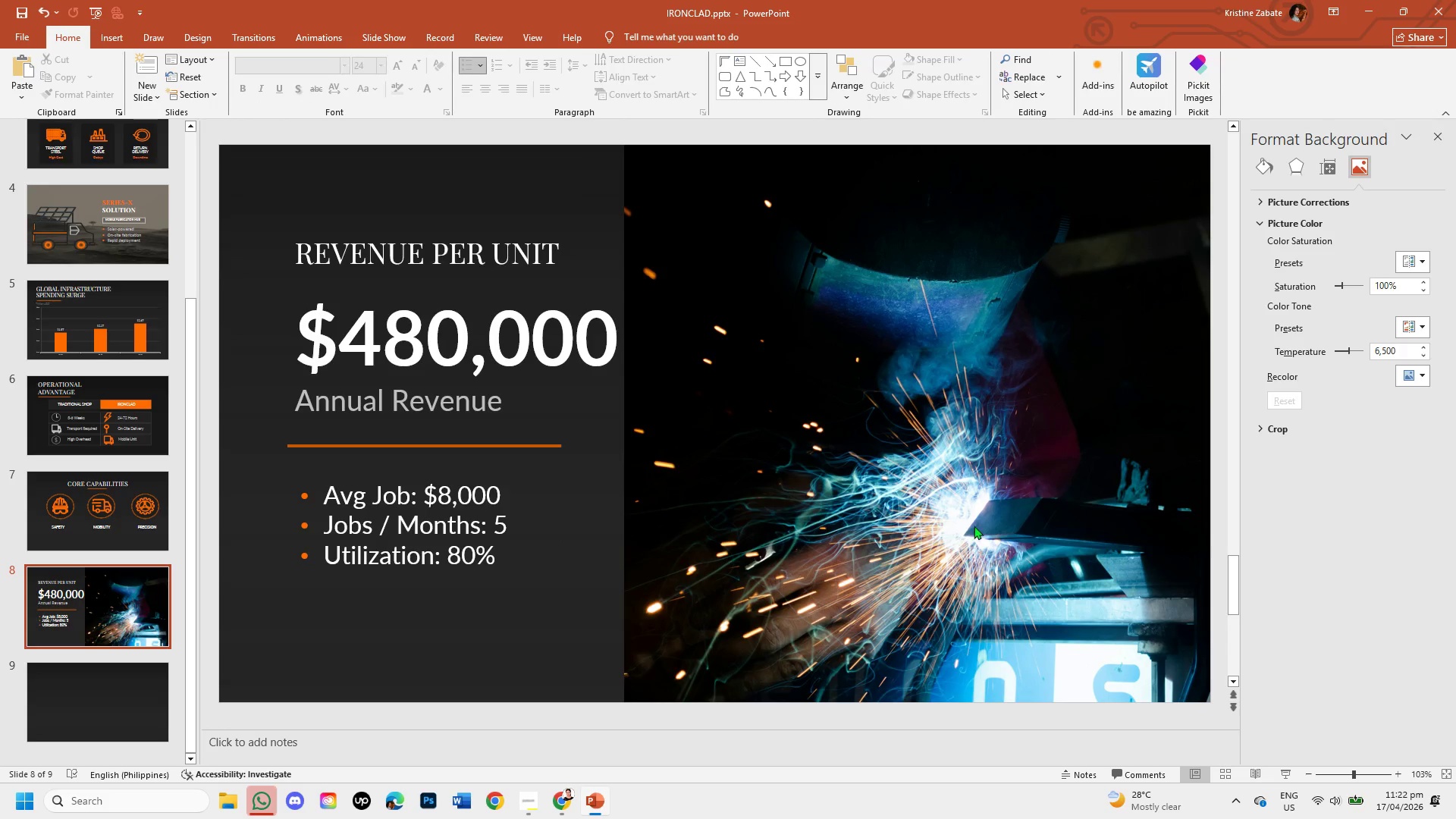 
left_click([981, 516])
 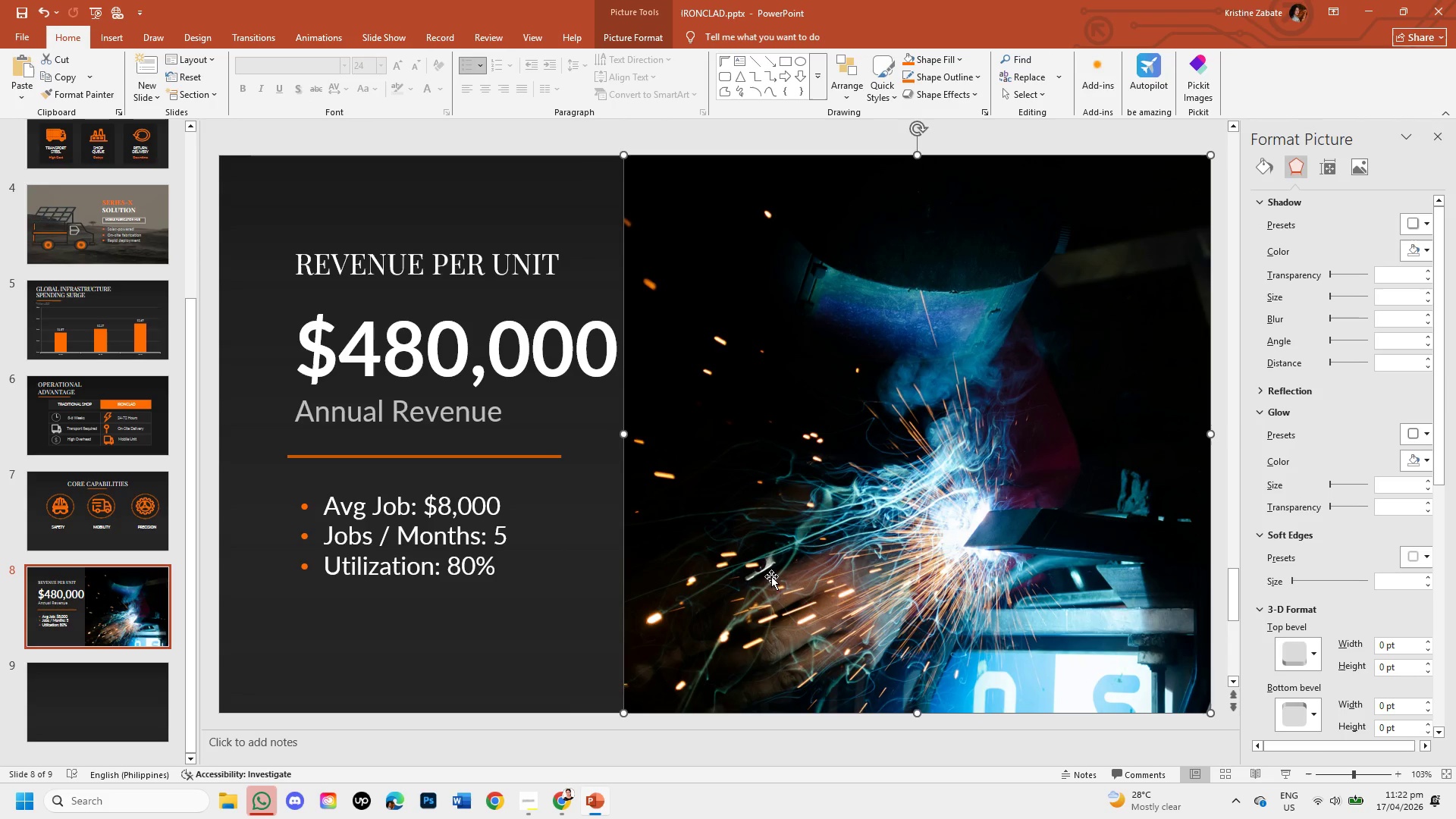 
left_click([466, 599])
 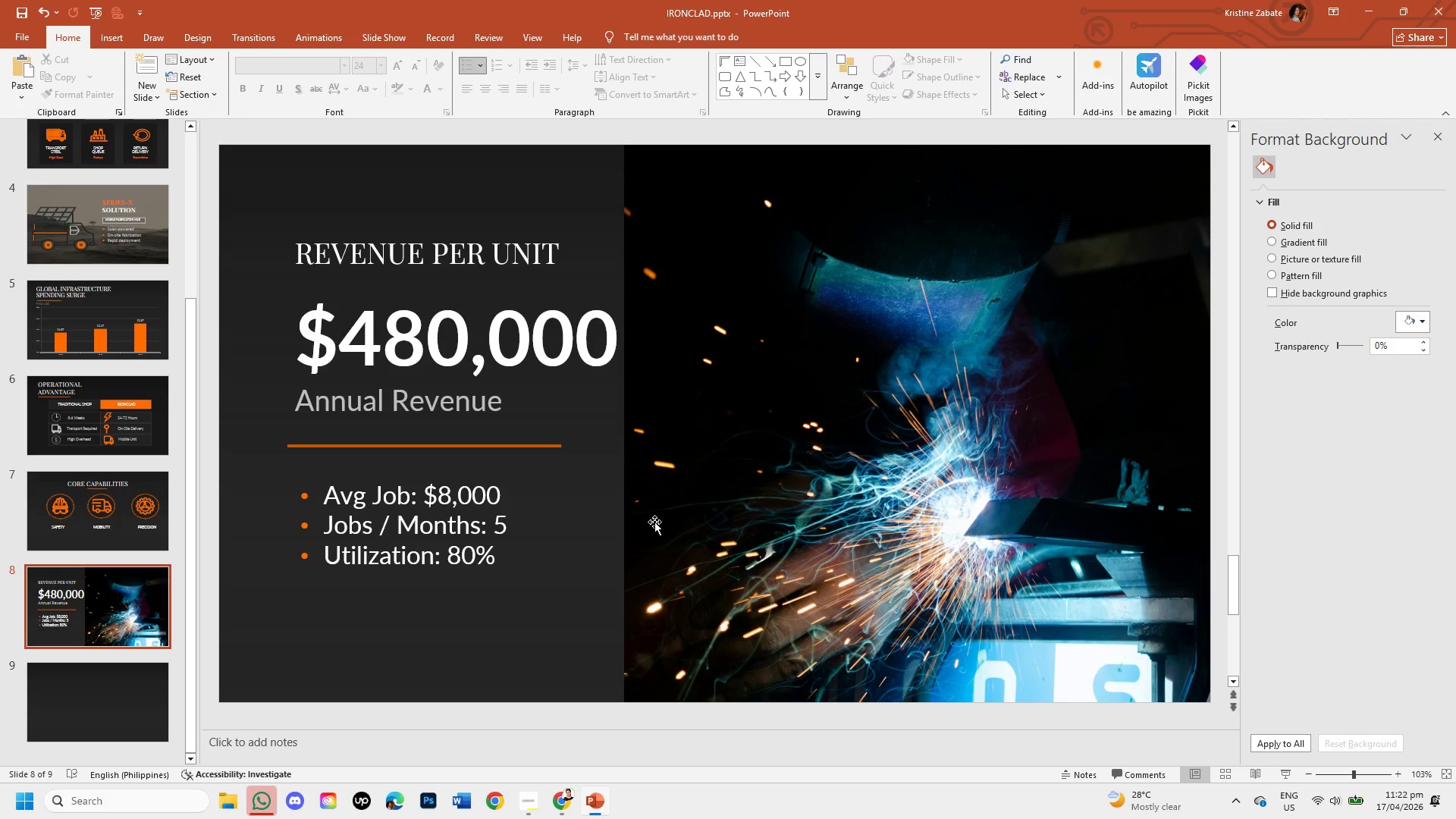 
left_click([654, 522])
 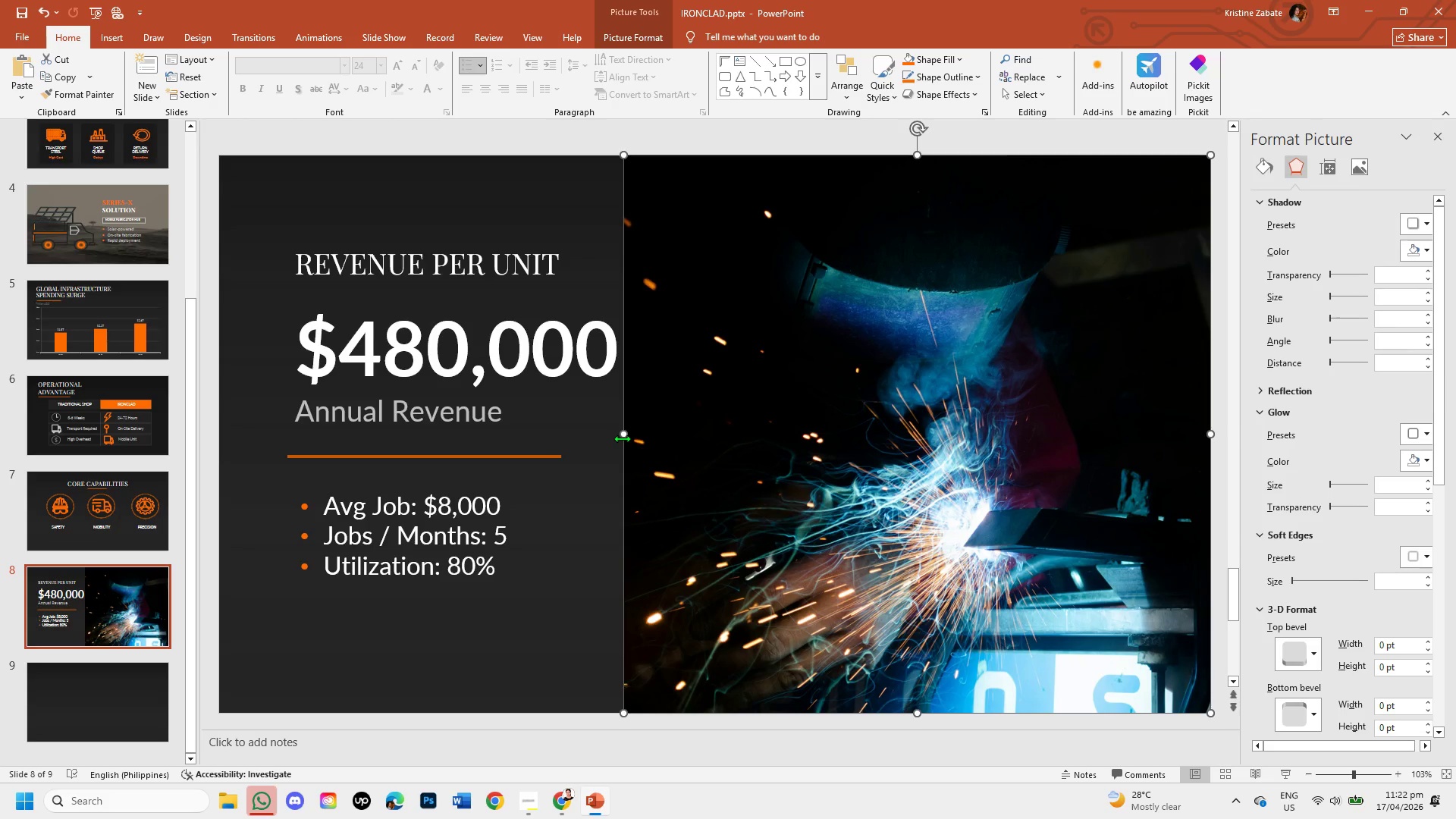 
left_click_drag(start_coordinate=[625, 435], to_coordinate=[643, 438])
 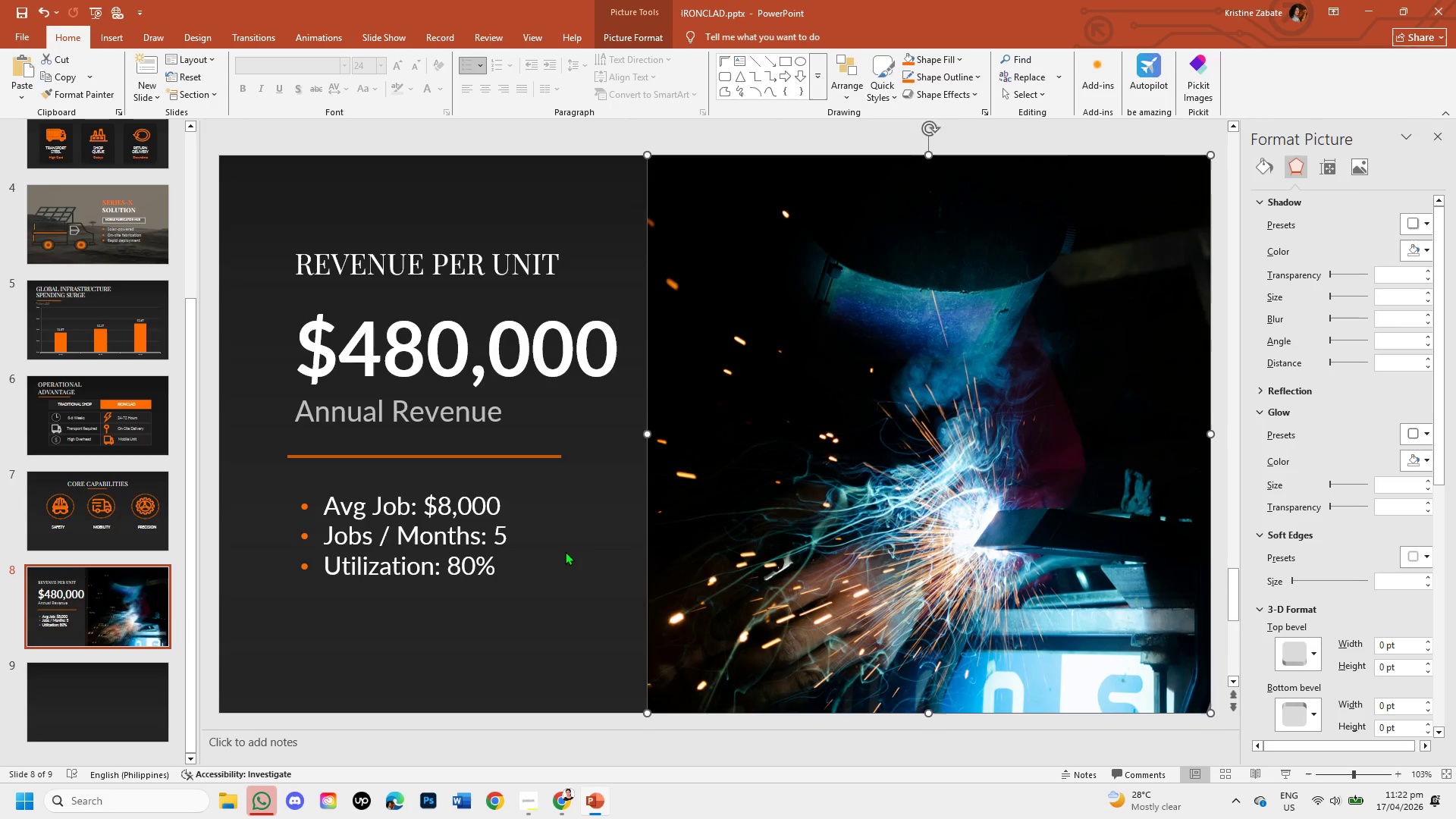 
left_click([565, 551])
 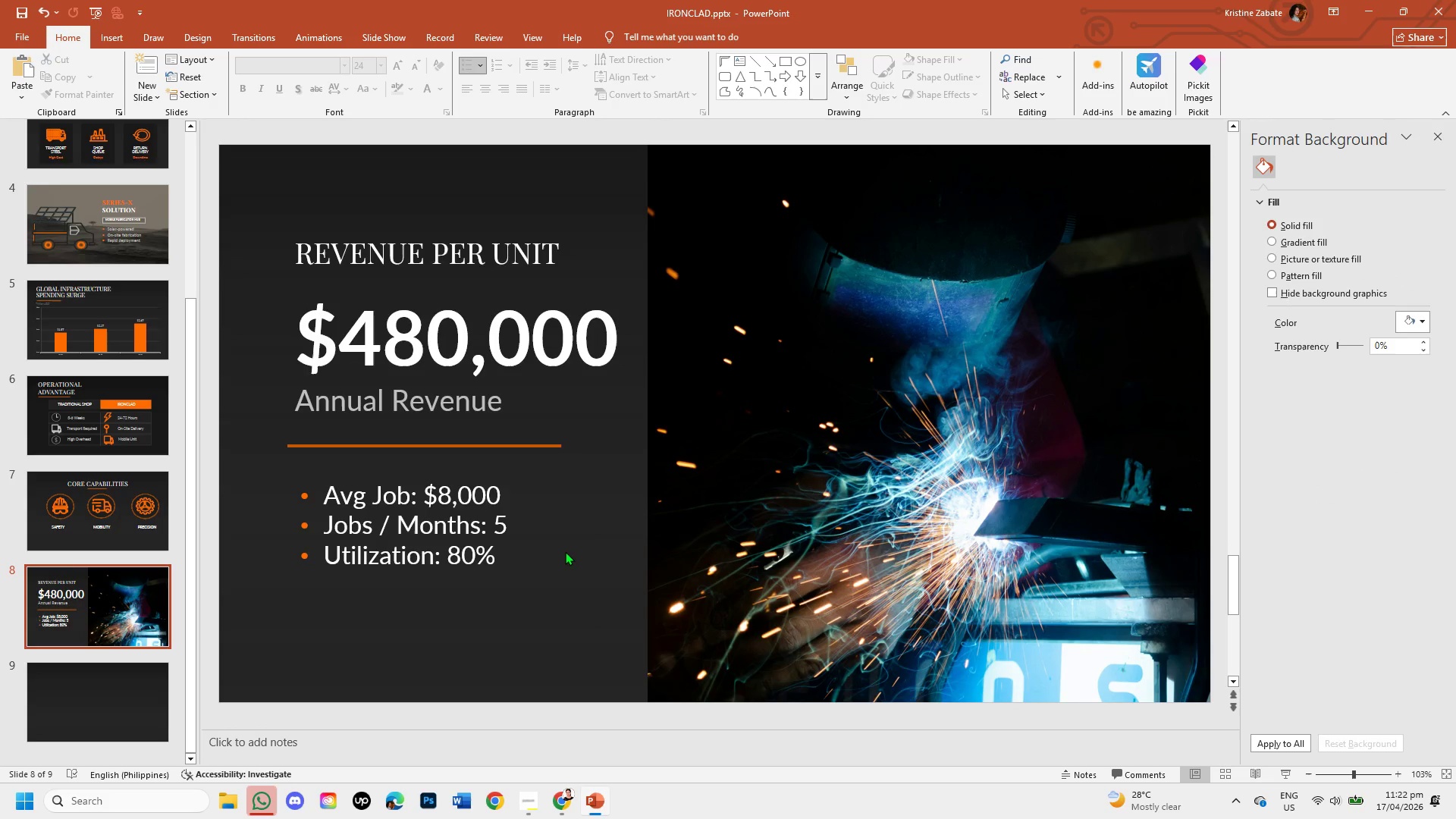 
left_click([761, 457])
 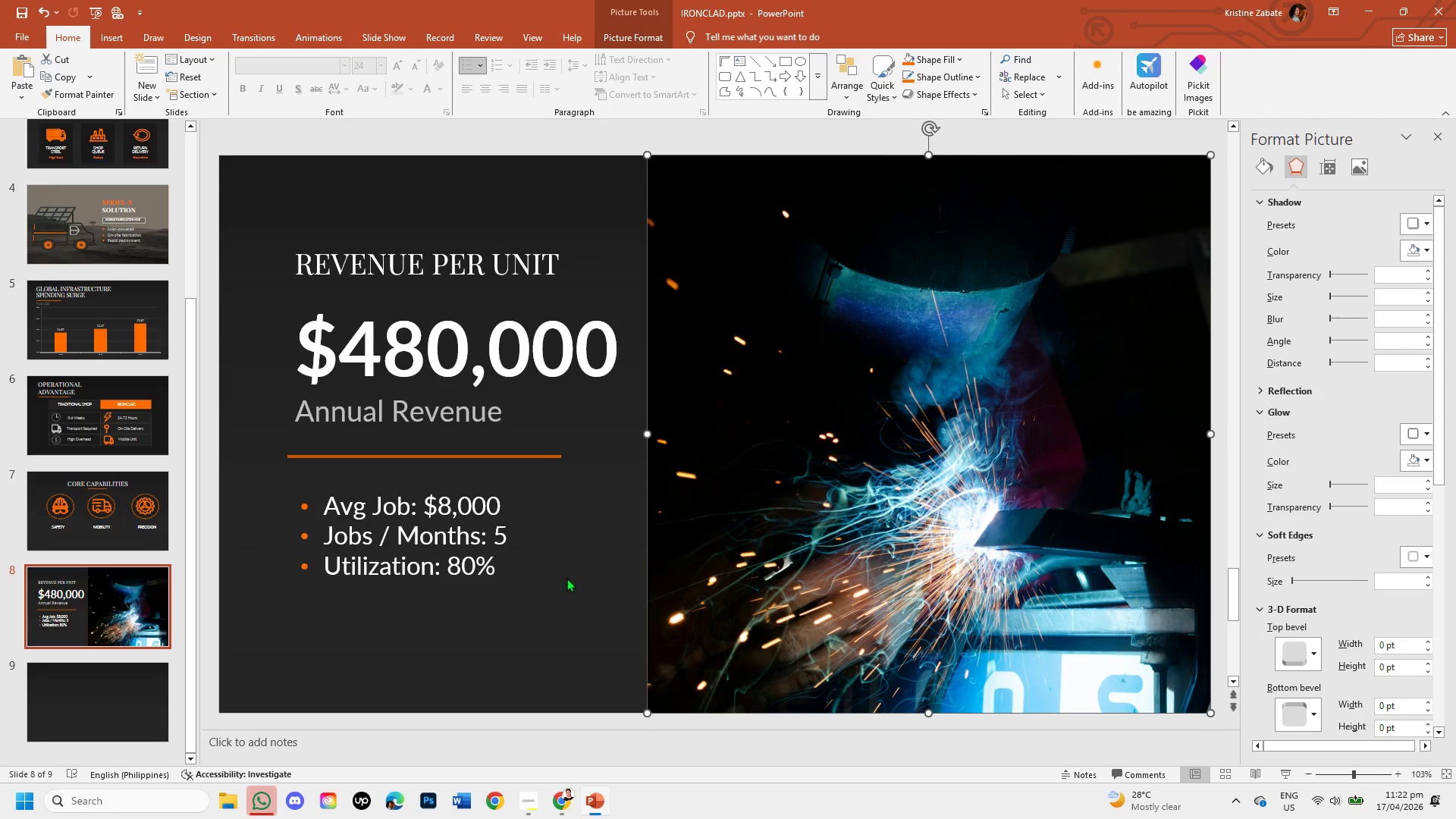 
left_click([566, 578])
 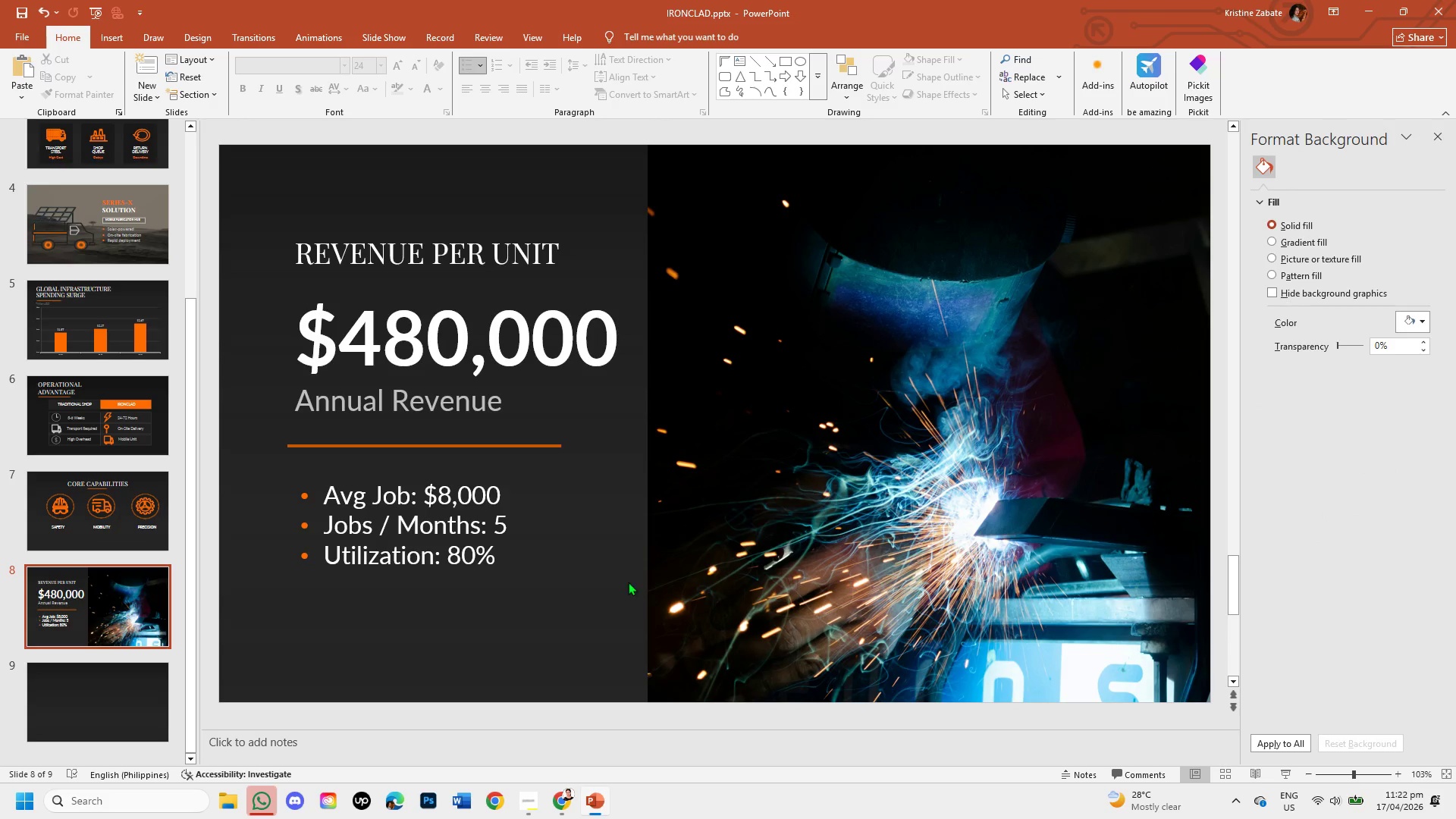 
left_click([702, 548])
 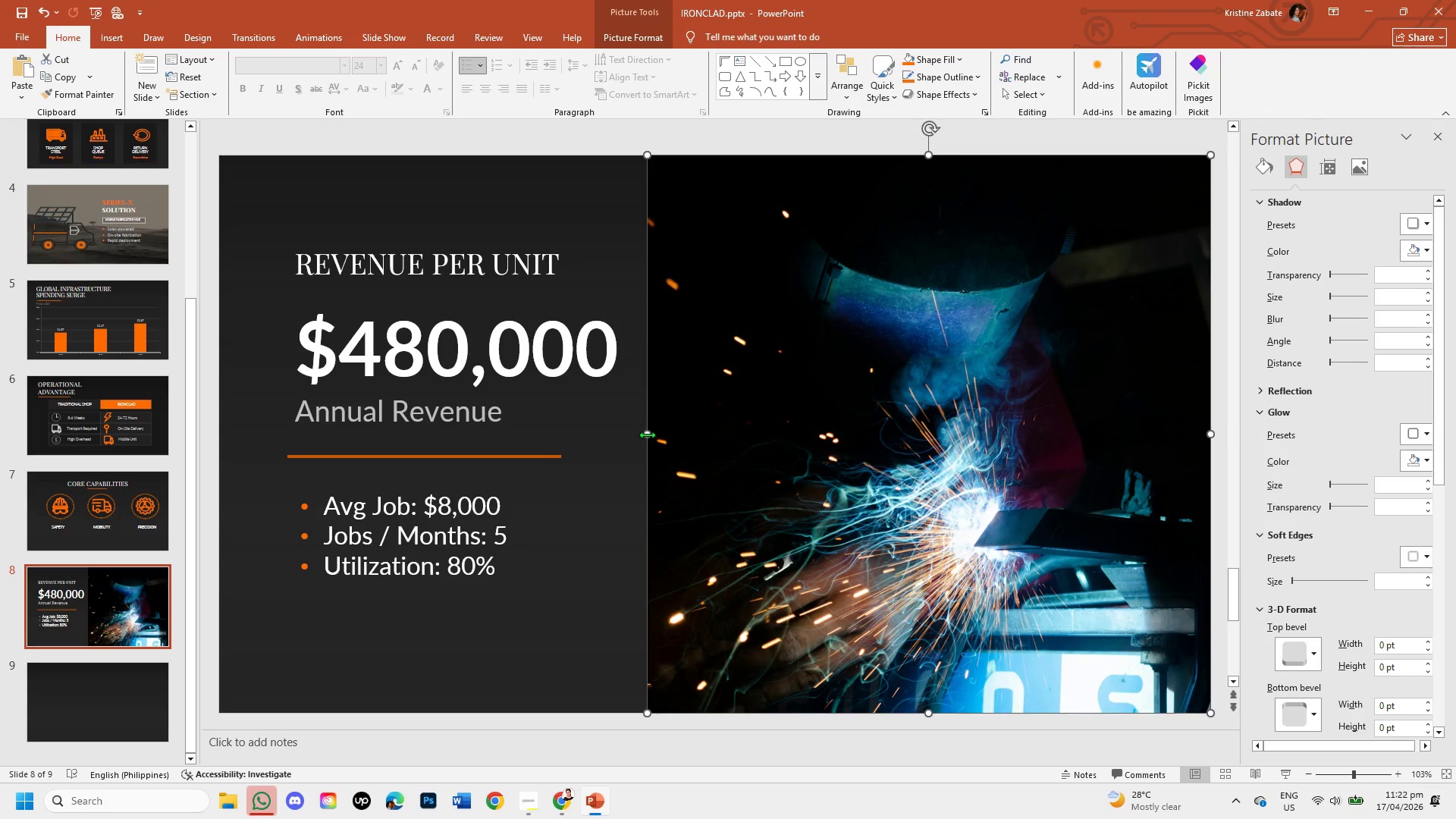 
left_click_drag(start_coordinate=[647, 435], to_coordinate=[679, 441])
 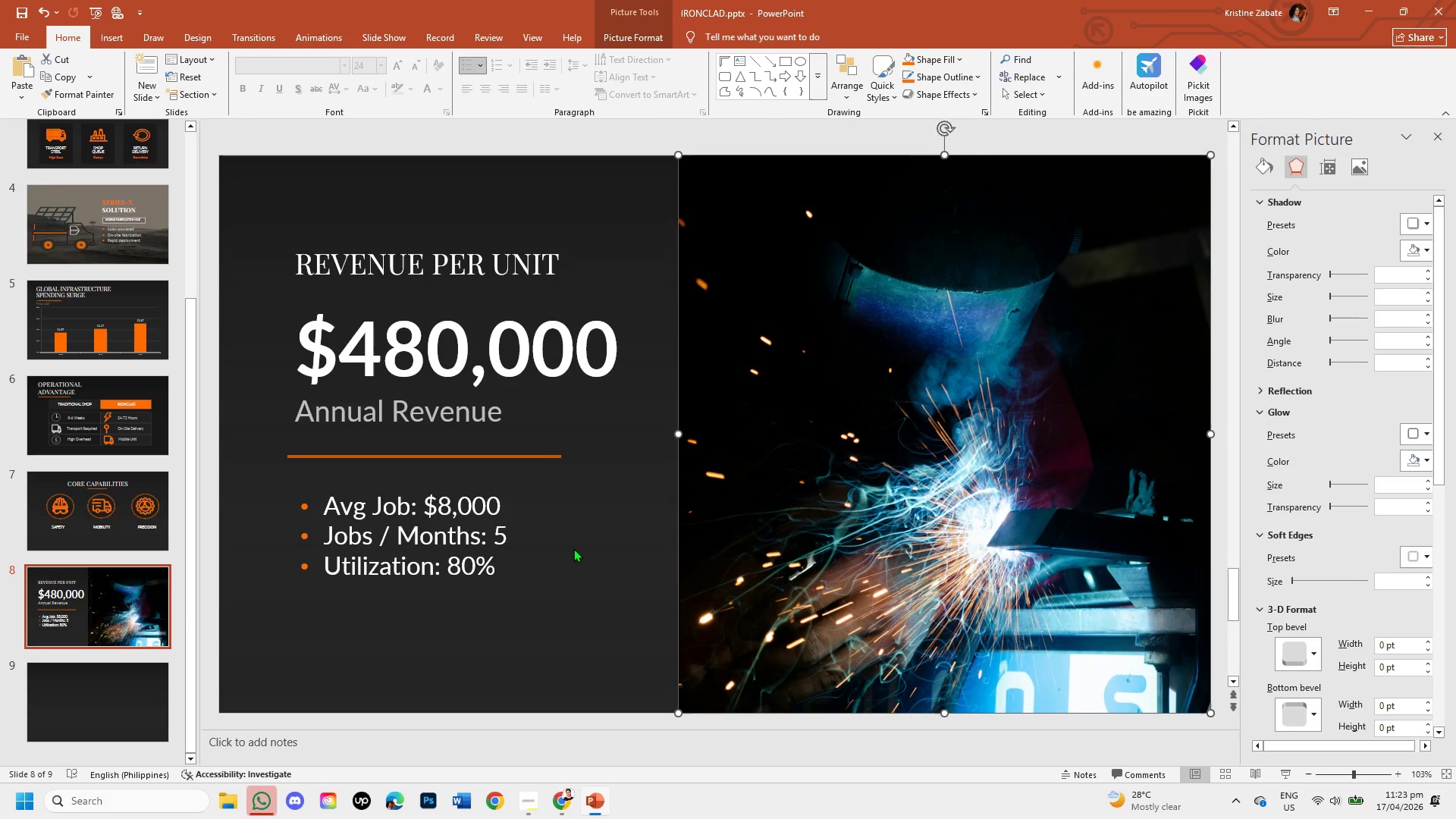 
left_click([573, 548])
 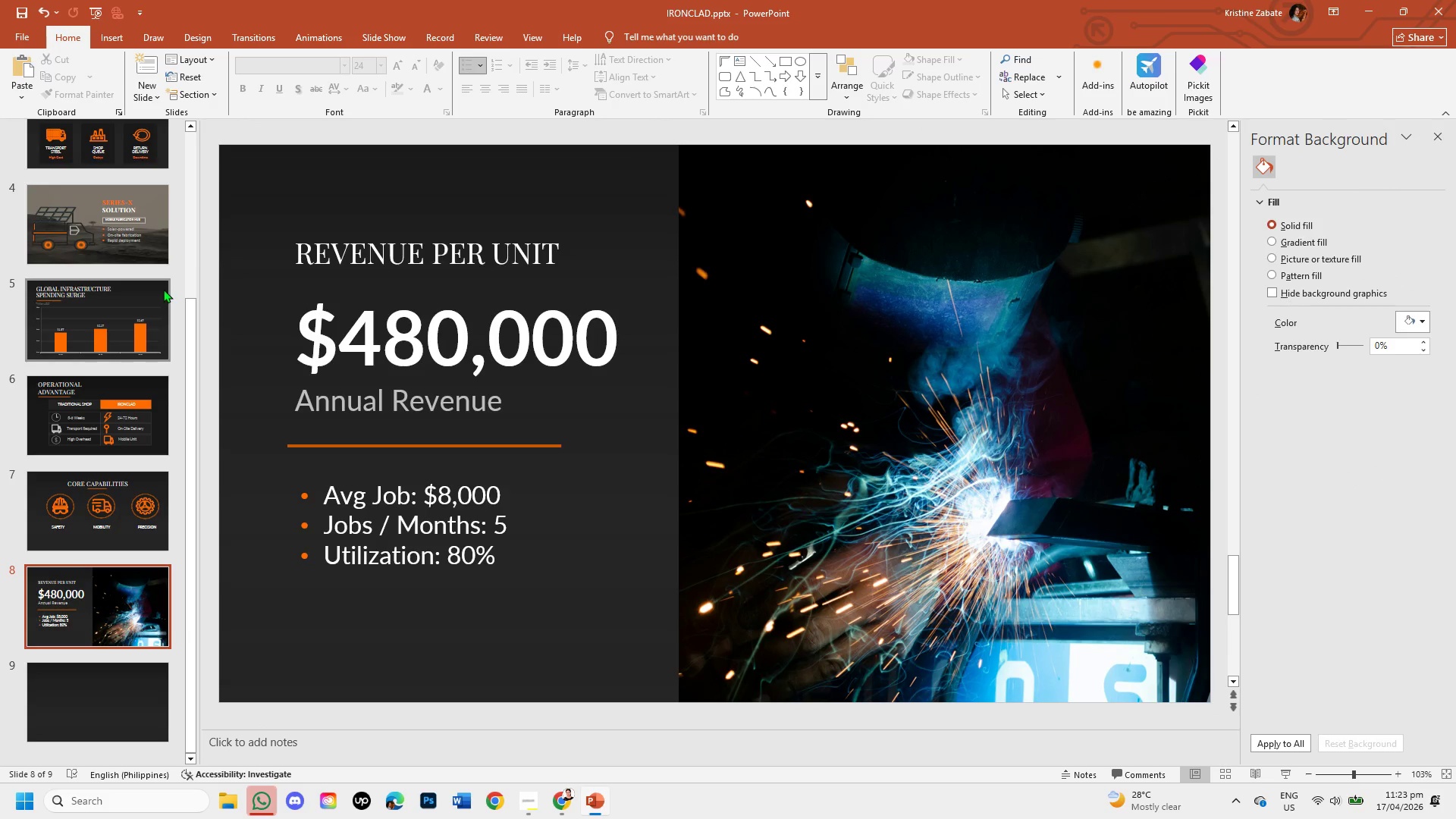 
left_click([96, 241])
 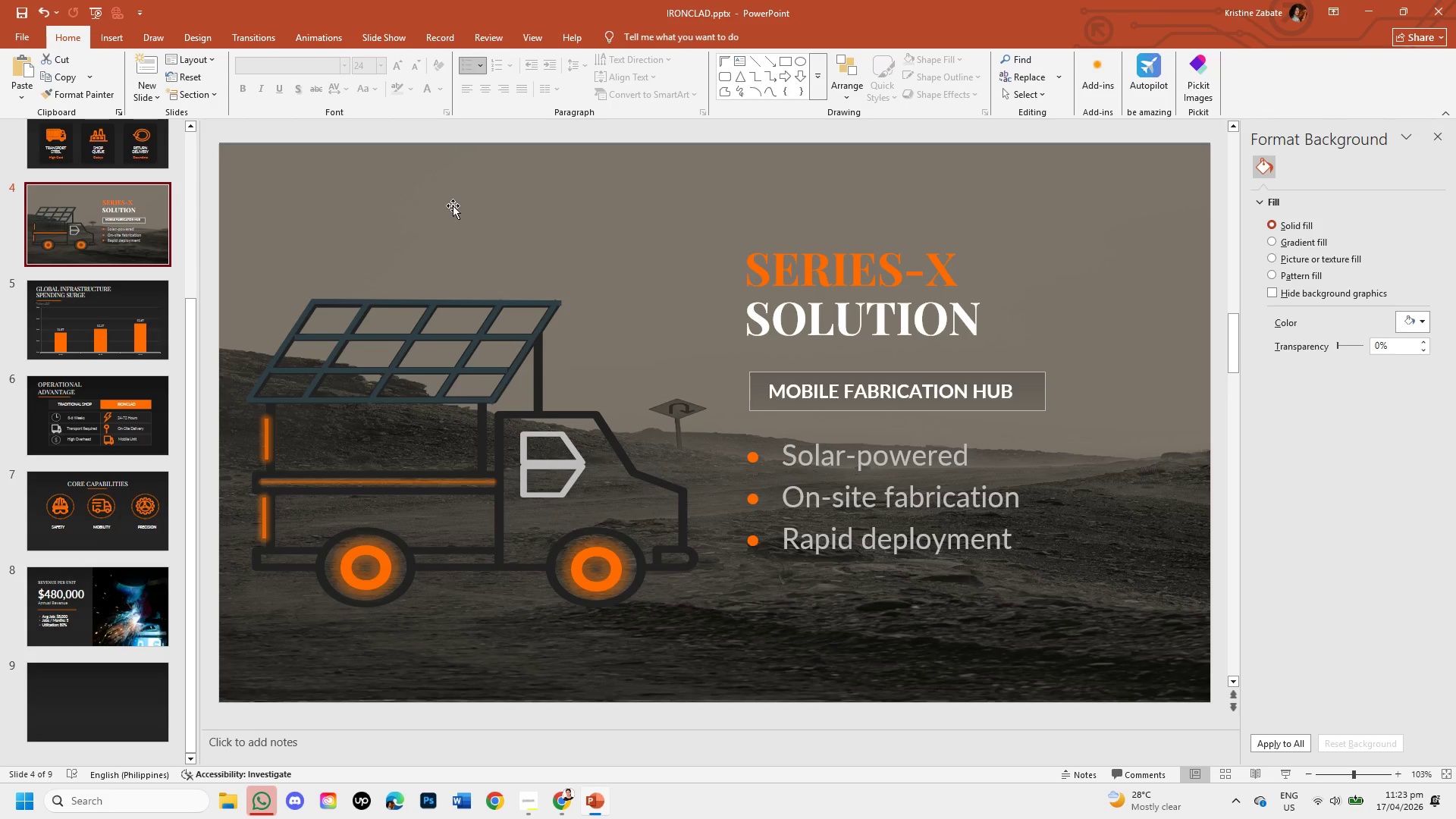 
left_click([449, 202])
 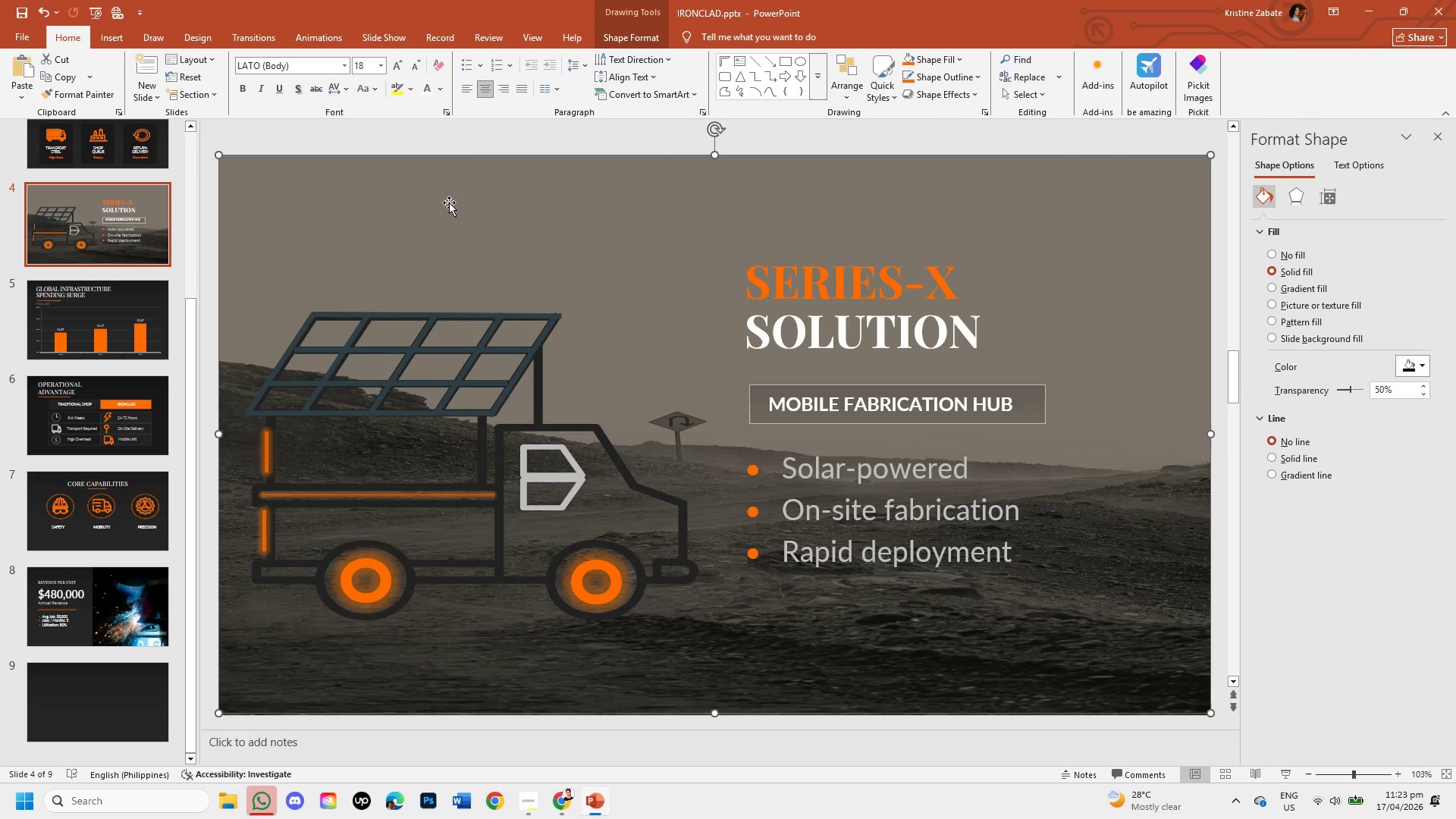 
key(Control+C)
 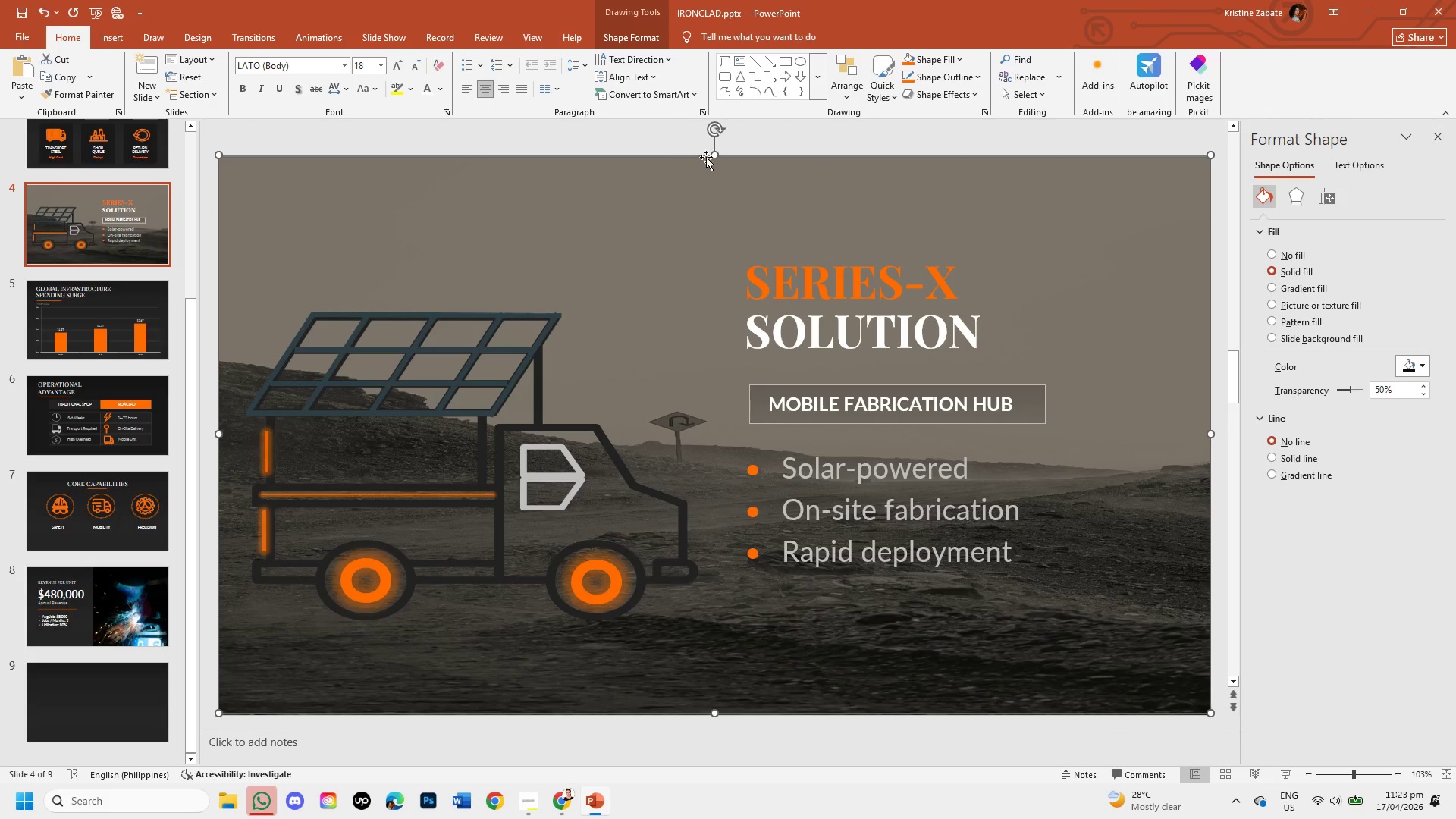 
left_click_drag(start_coordinate=[715, 152], to_coordinate=[711, 158])
 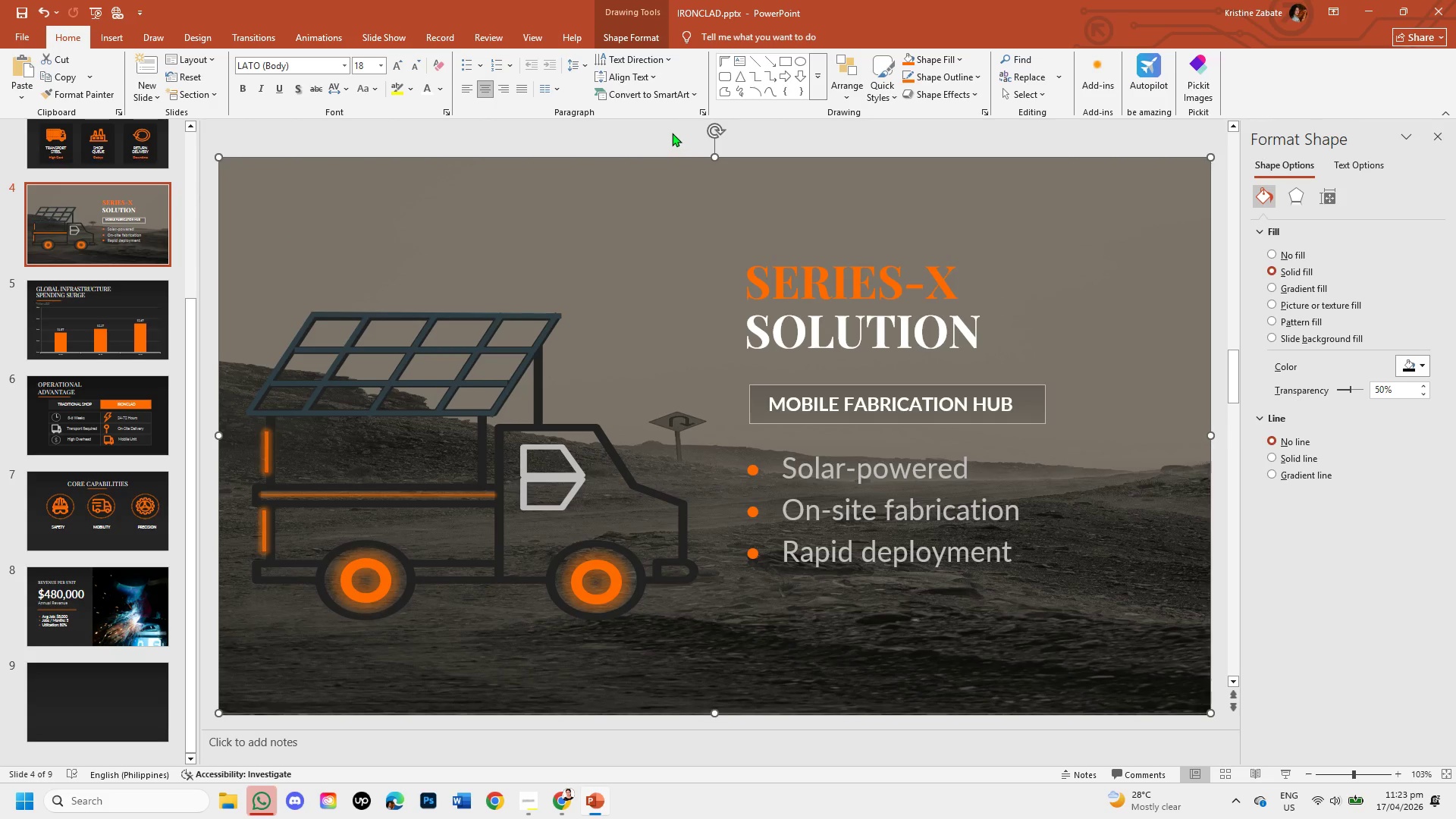 
left_click([672, 133])
 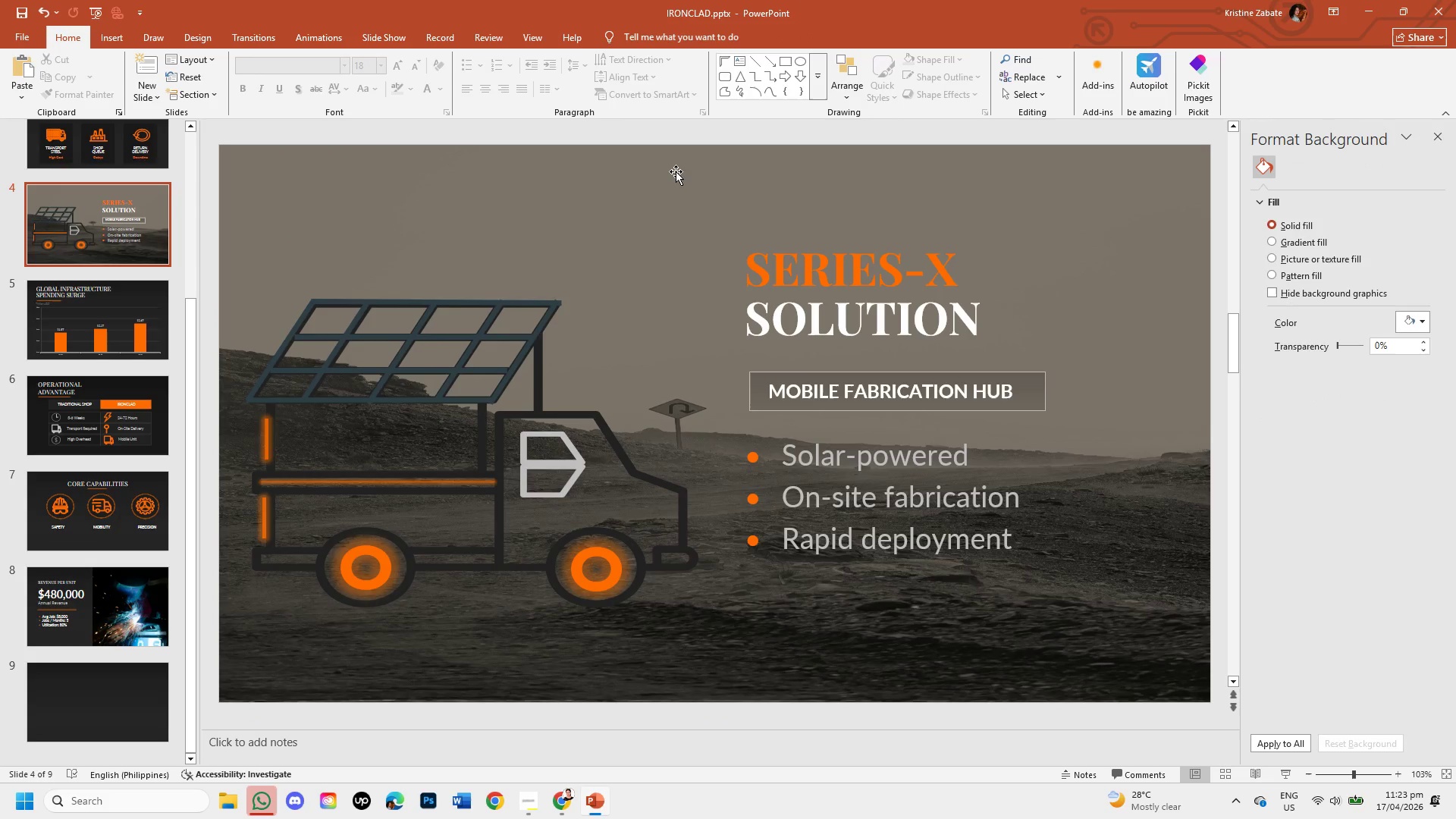 
left_click([676, 171])
 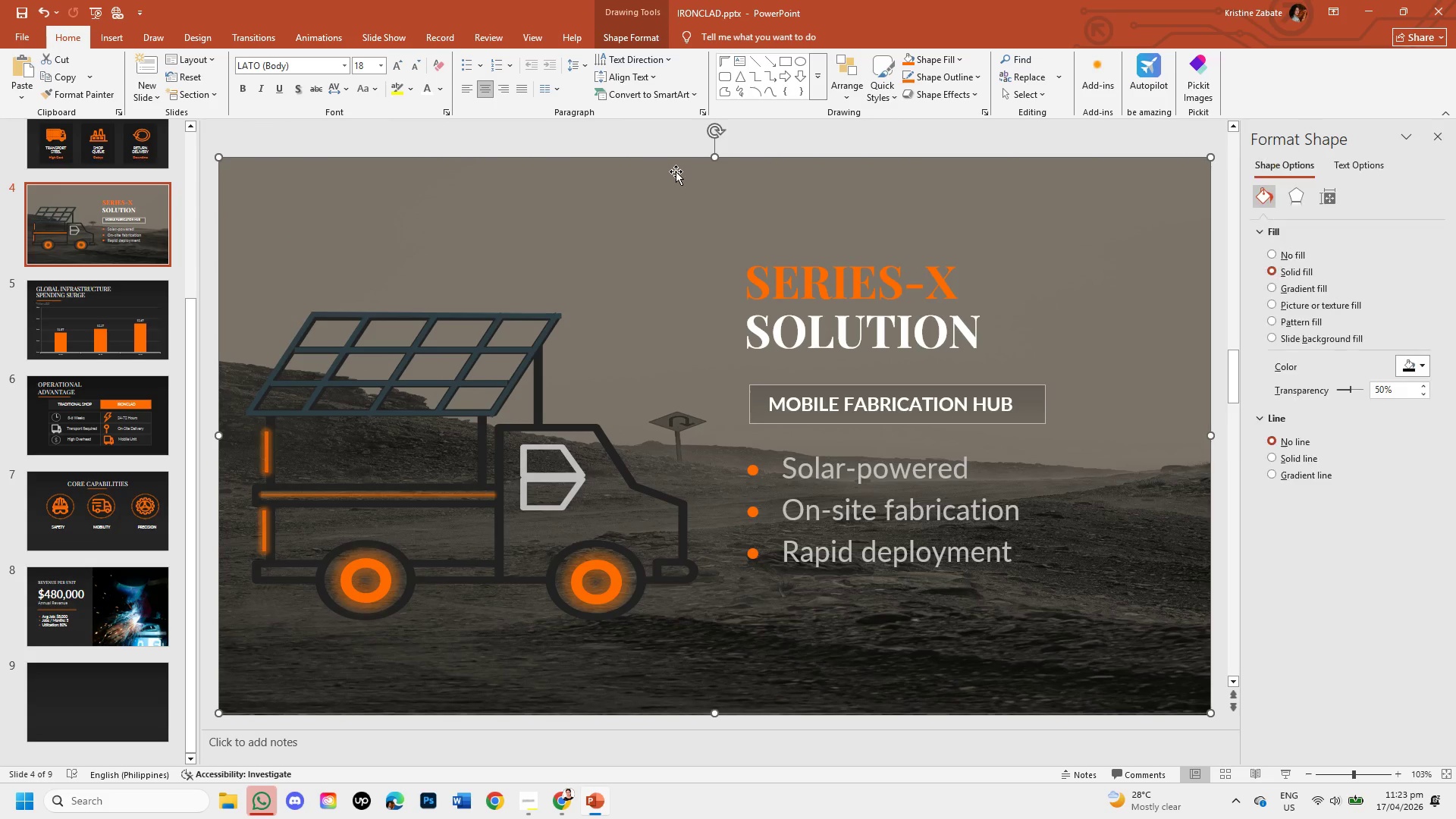 
hold_key(key=ControlLeft, duration=1.24)
 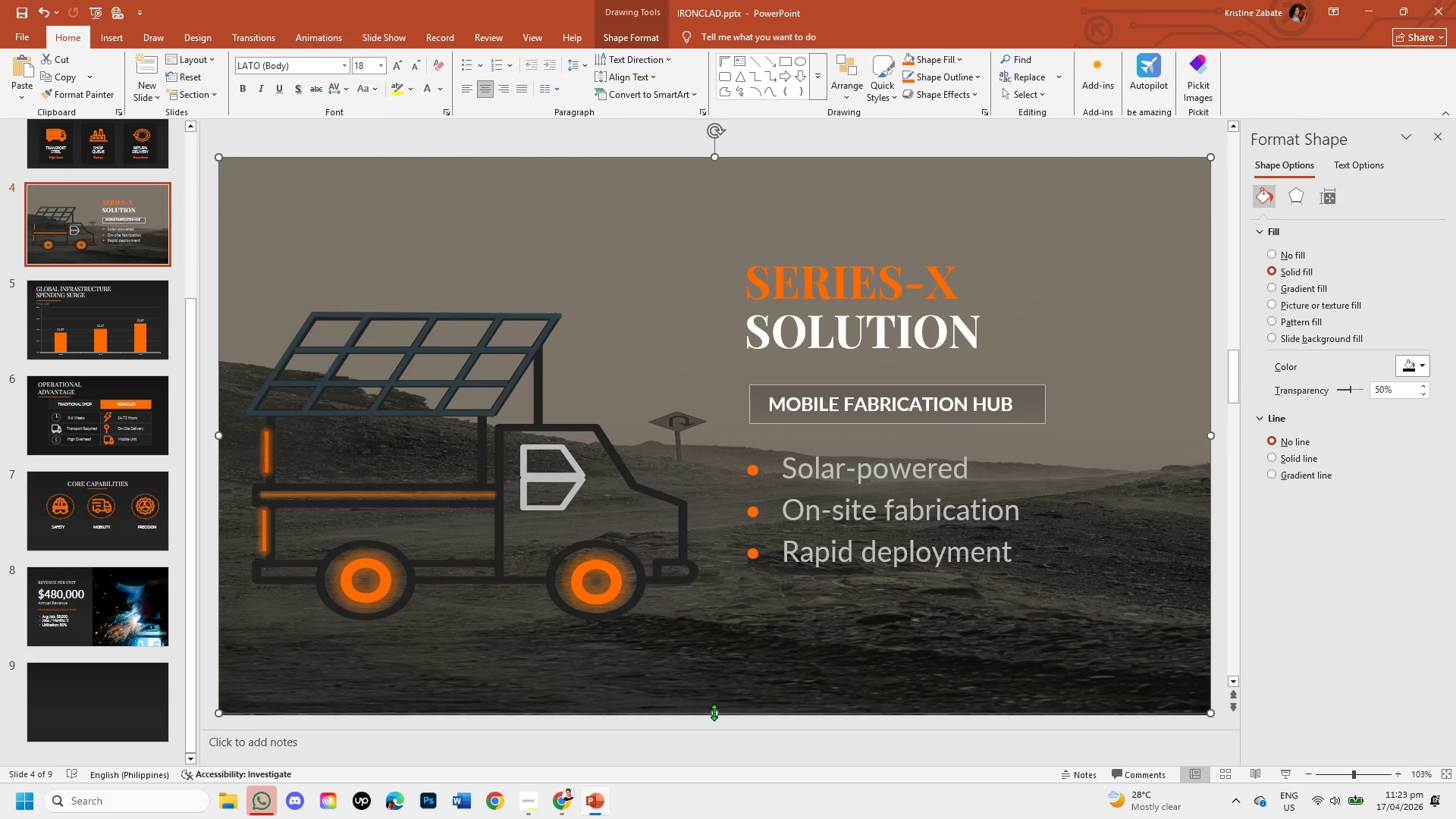 
left_click_drag(start_coordinate=[714, 712], to_coordinate=[711, 717])
 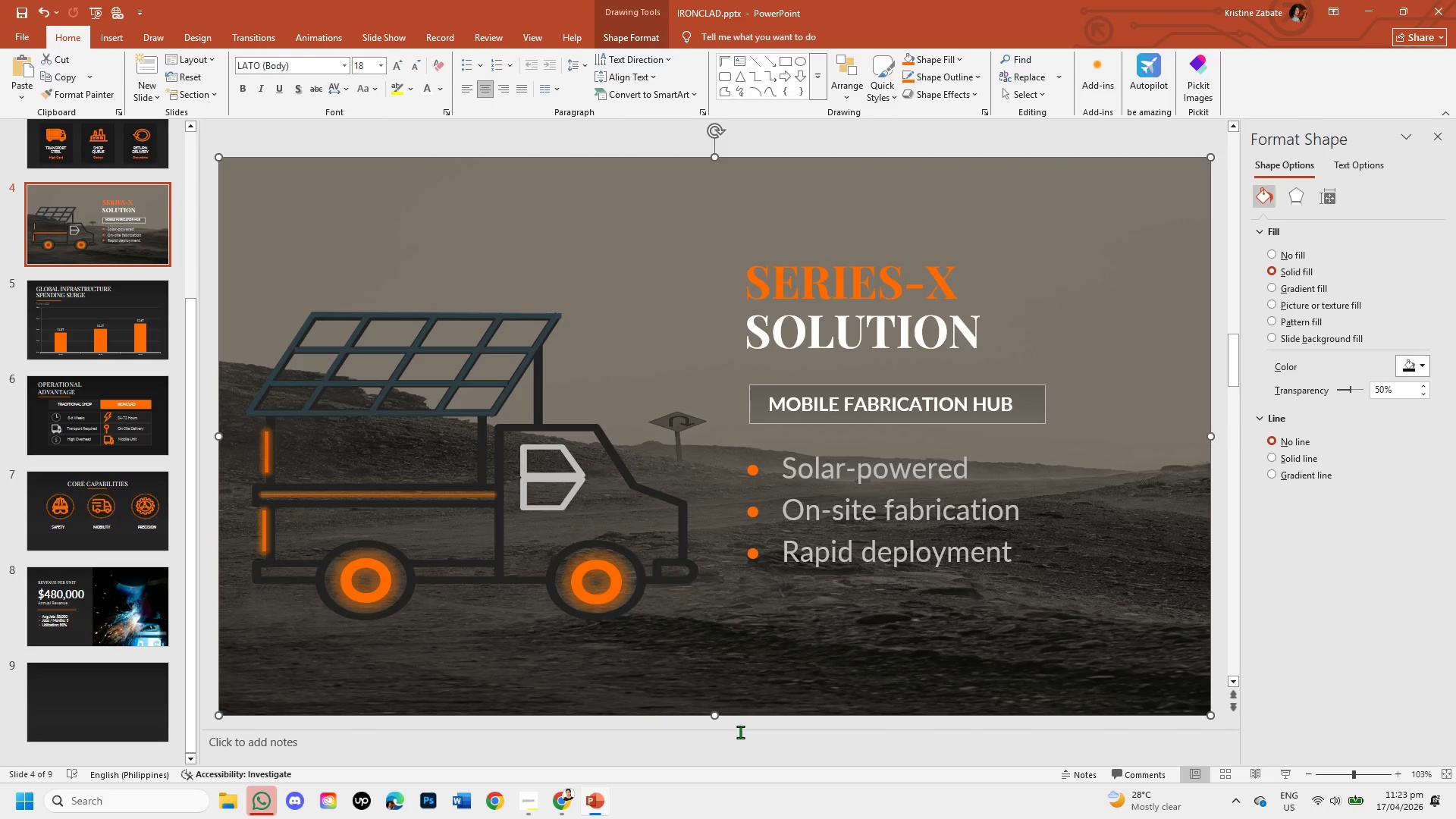 
left_click([740, 730])
 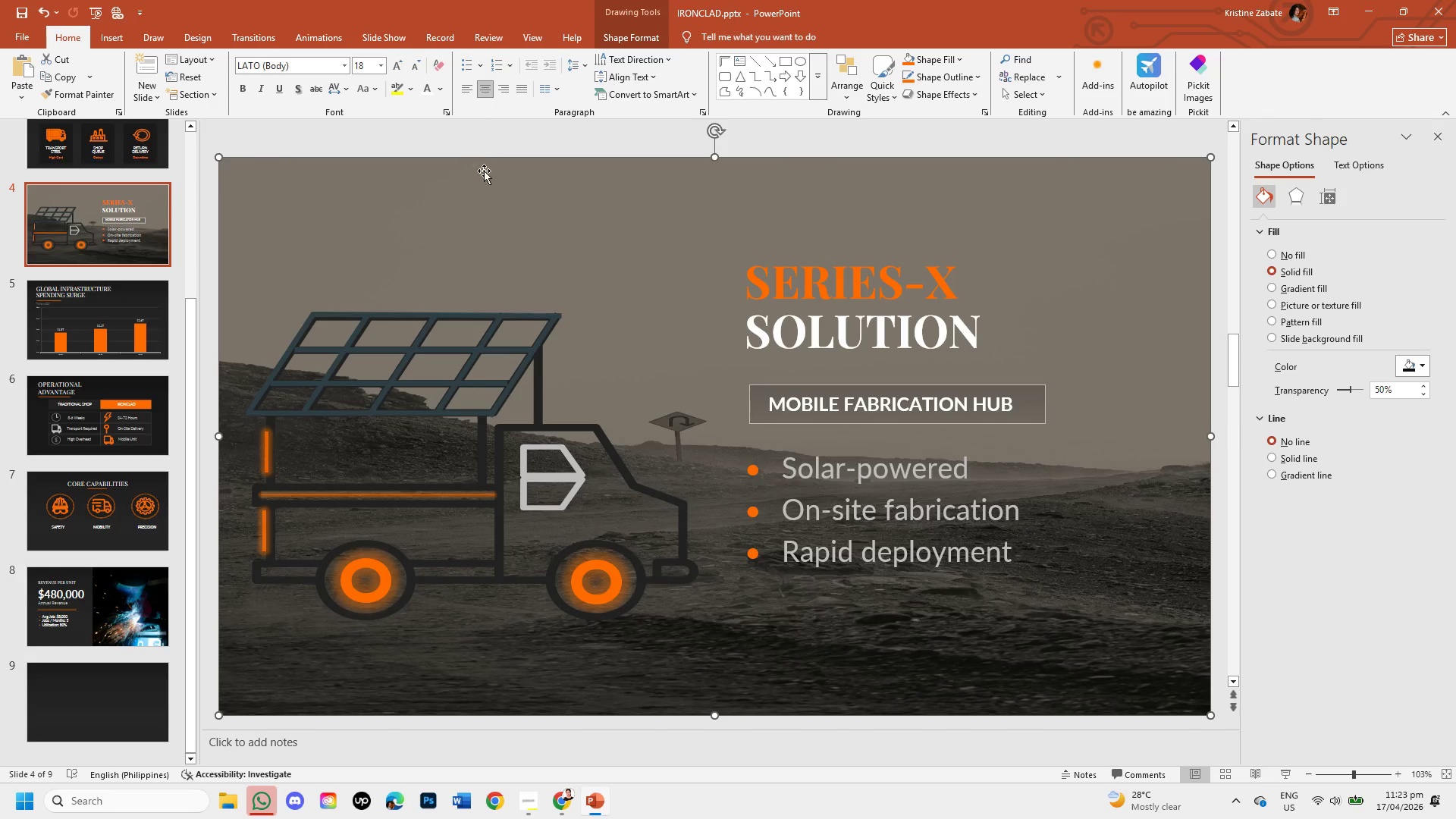 
left_click([492, 127])
 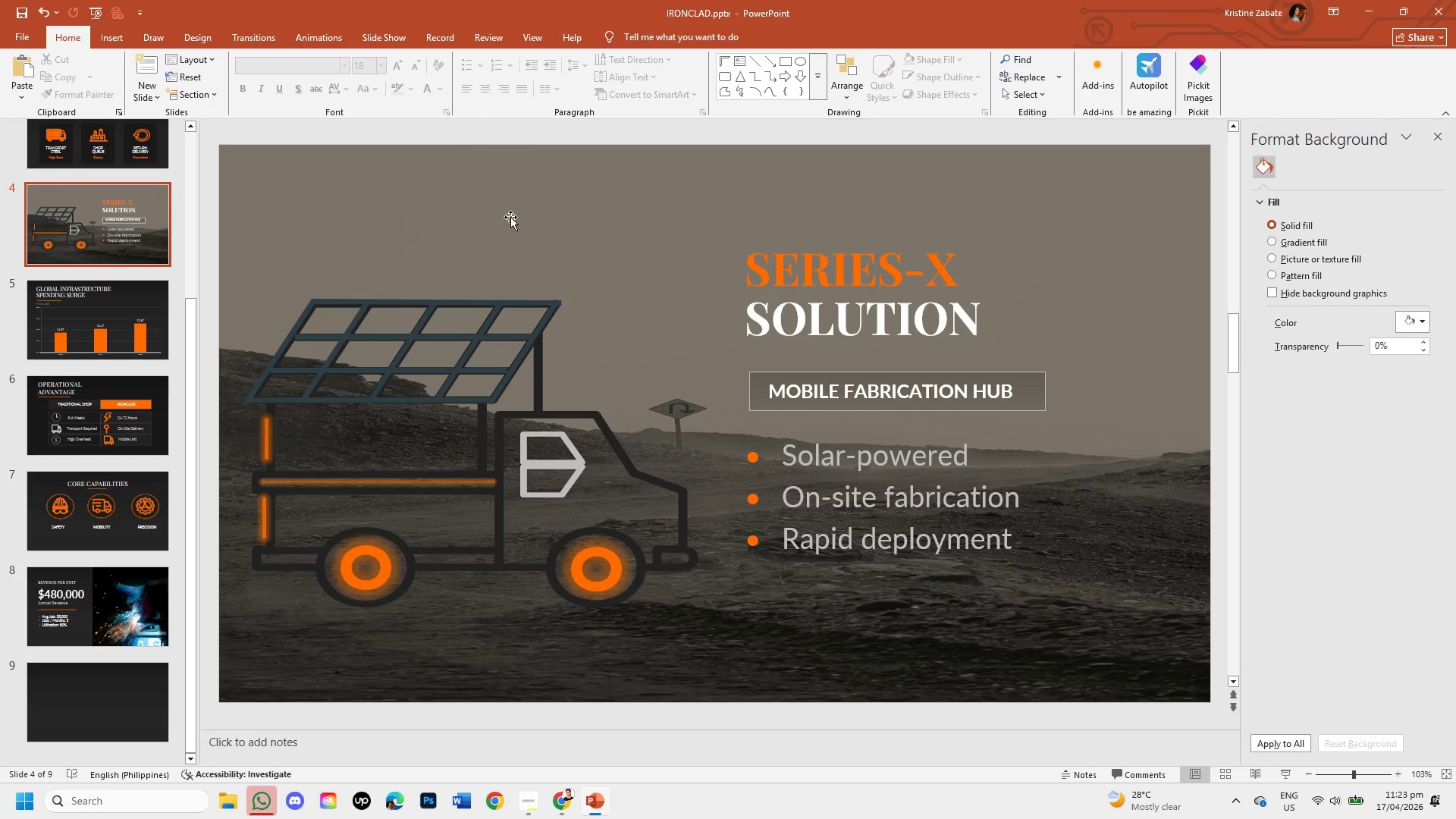 
left_click([510, 217])
 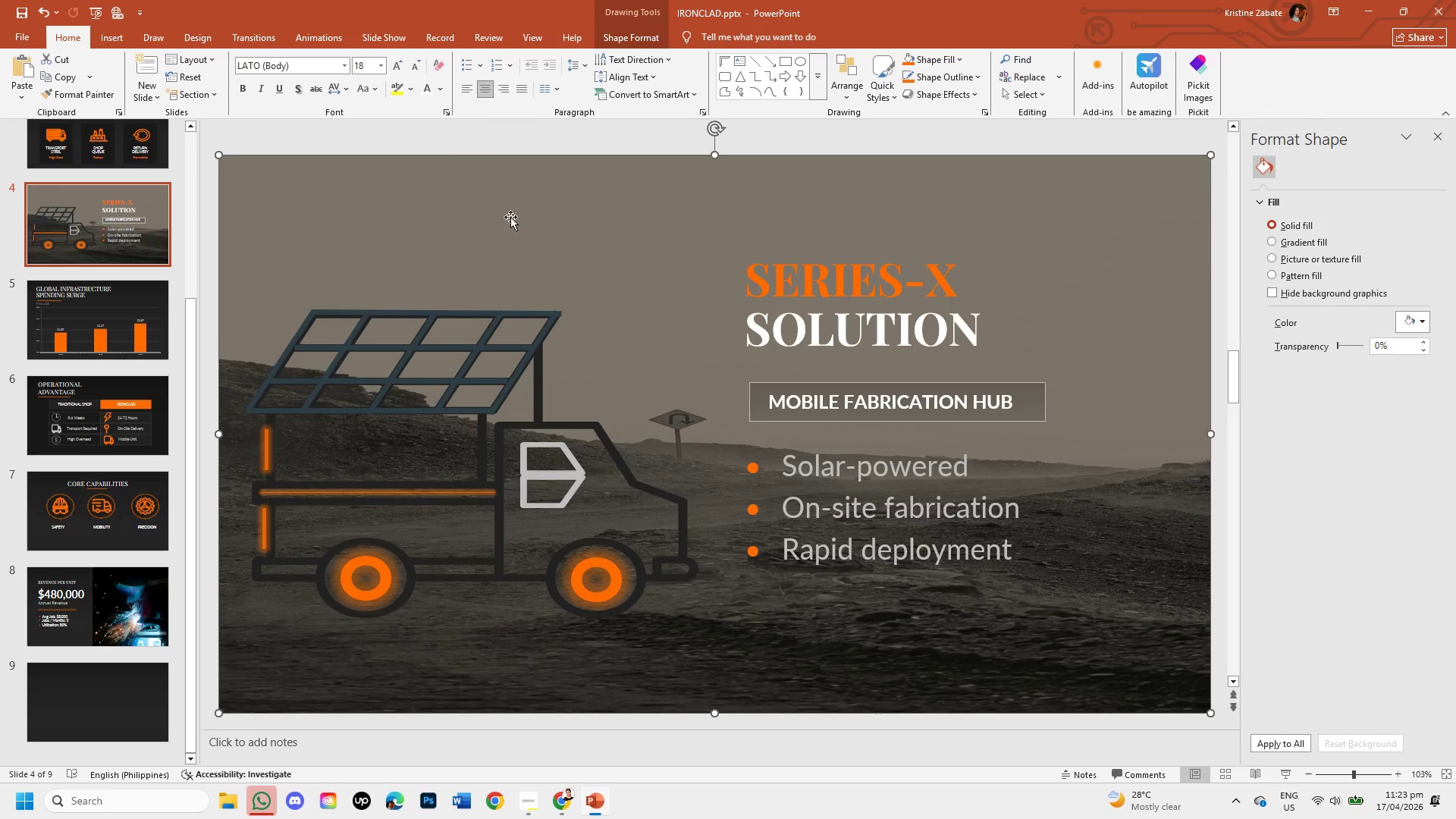 
key(Control+C)
 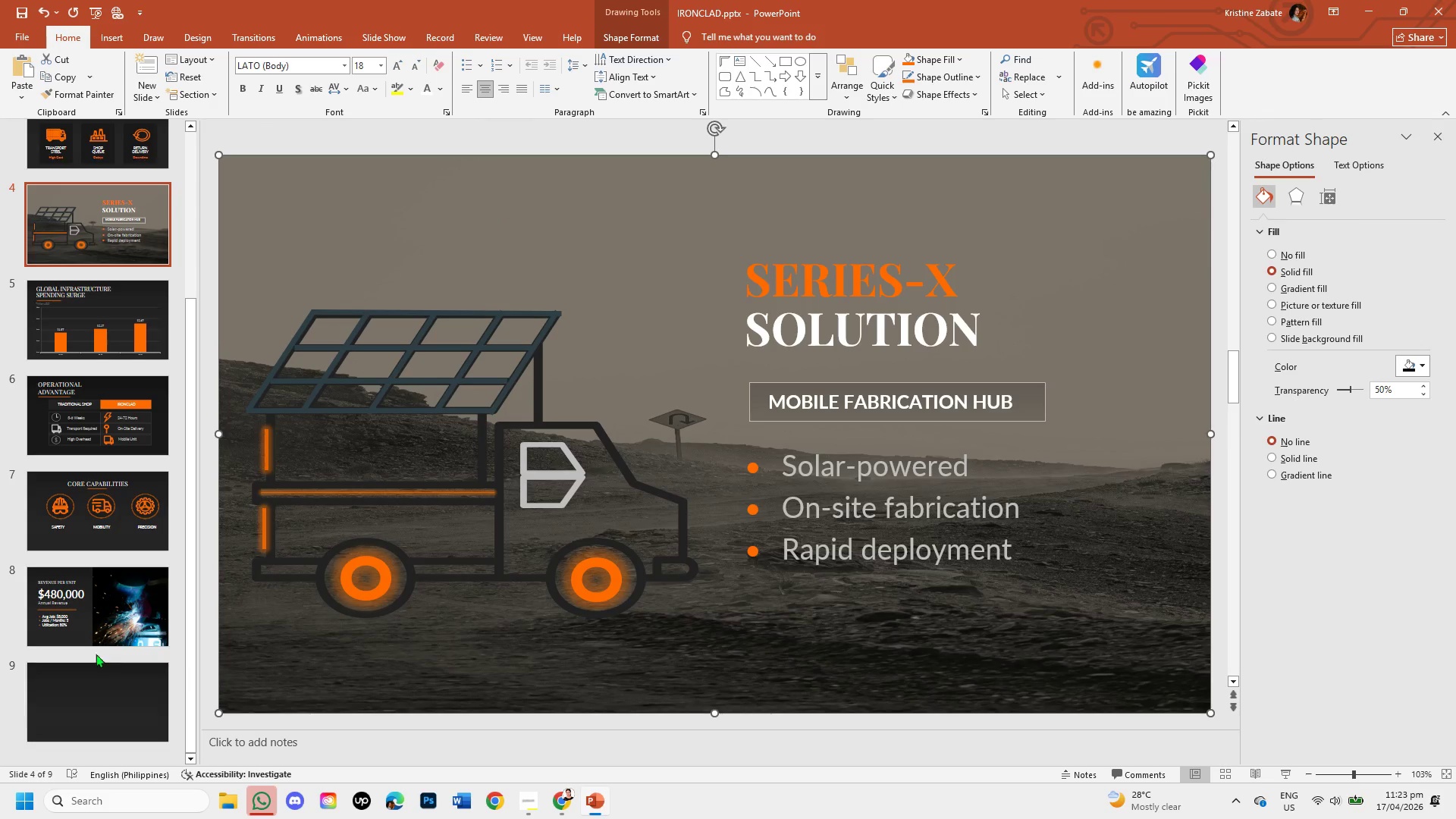 
left_click([96, 631])
 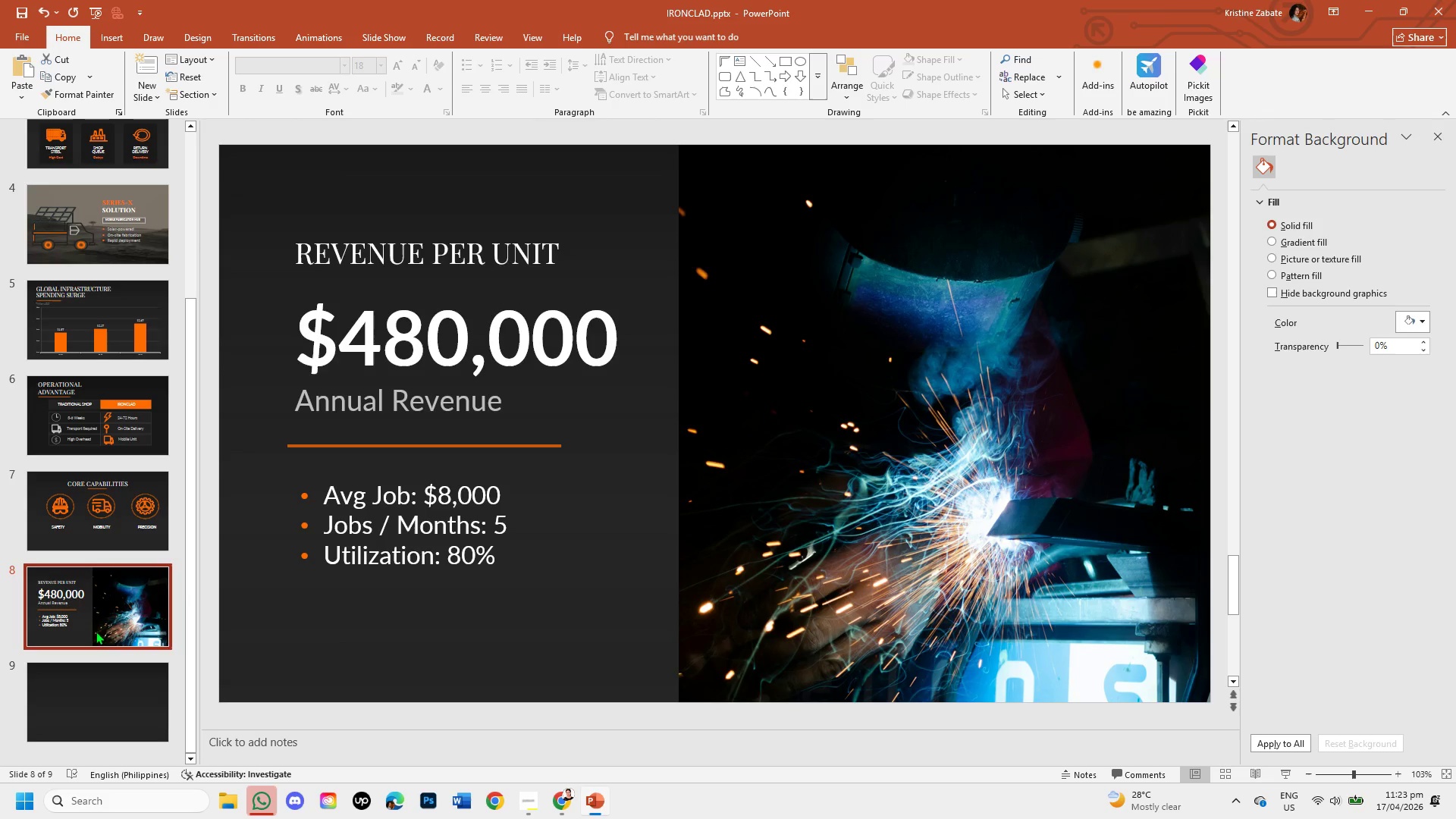 
key(Control+V)
 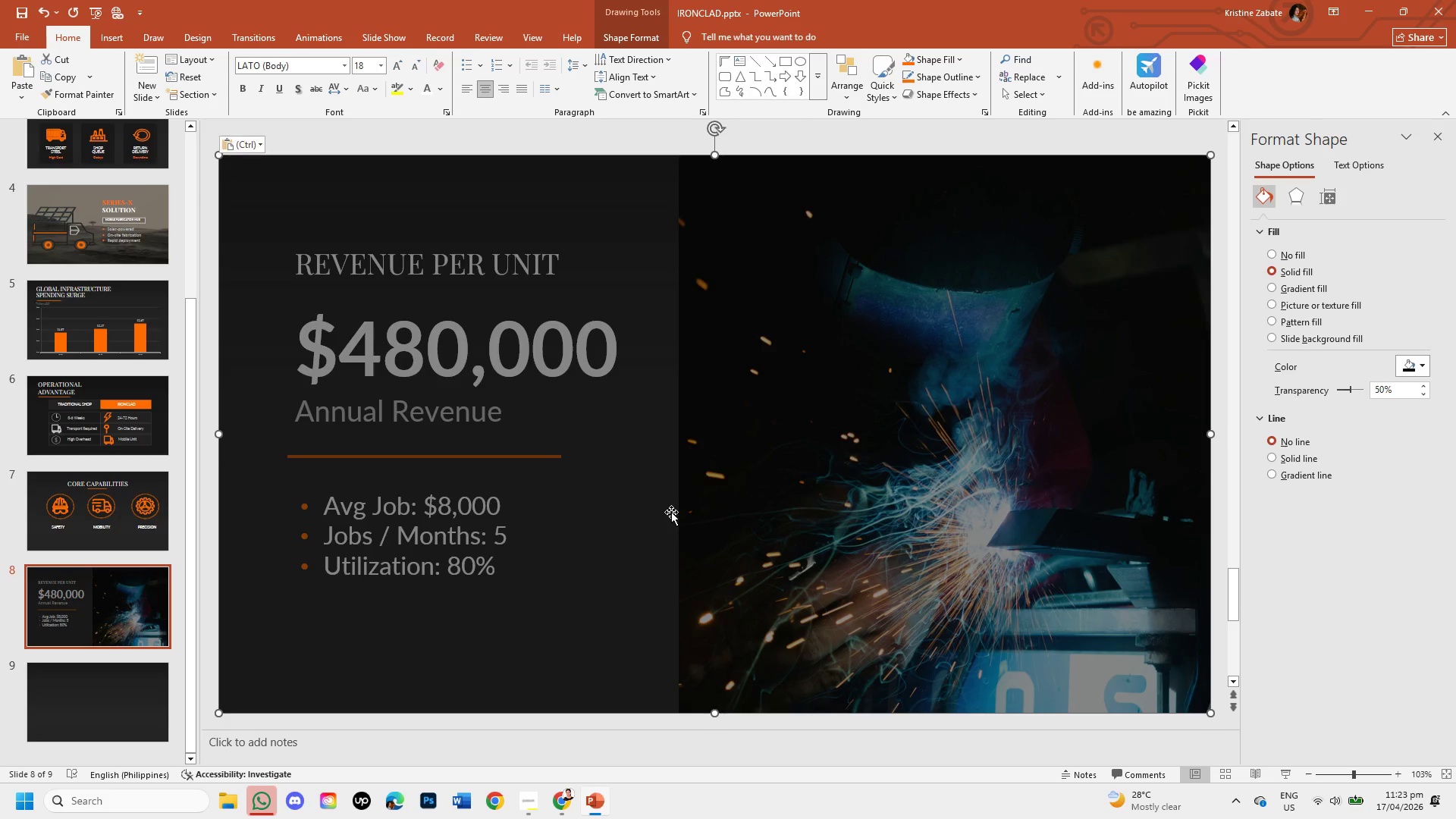 
right_click([671, 512])
 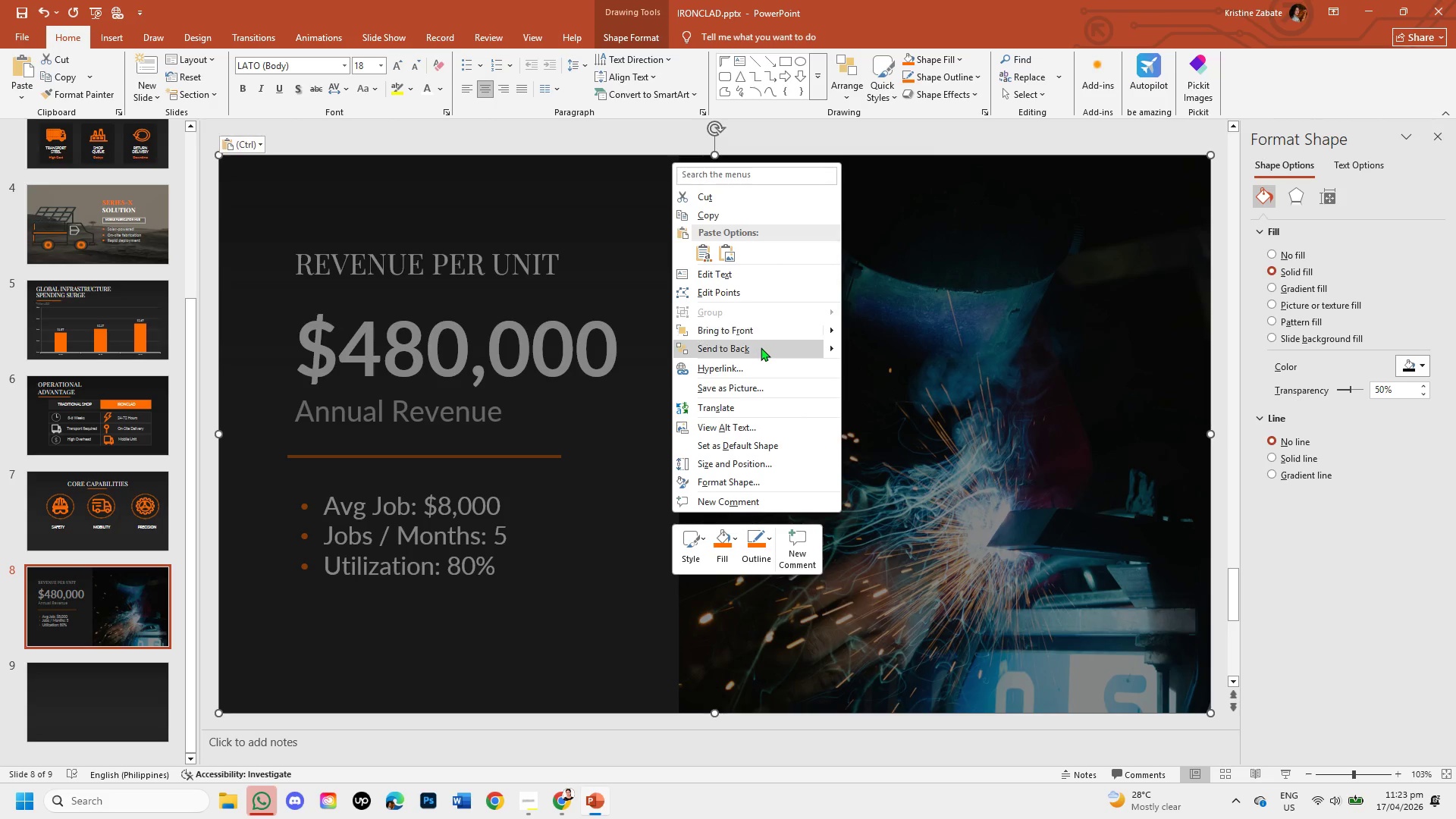 
left_click([761, 347])
 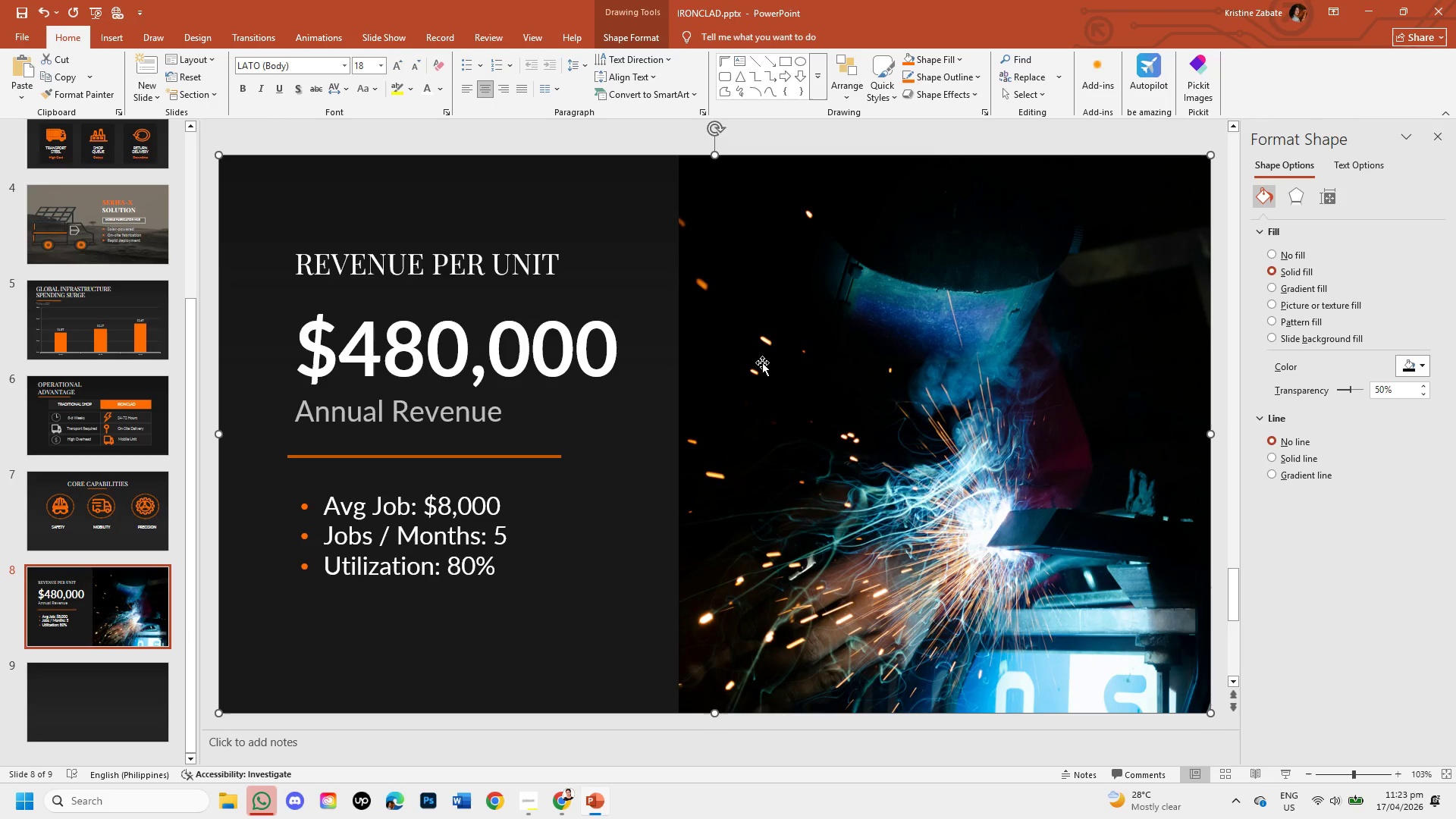 
right_click([762, 362])
 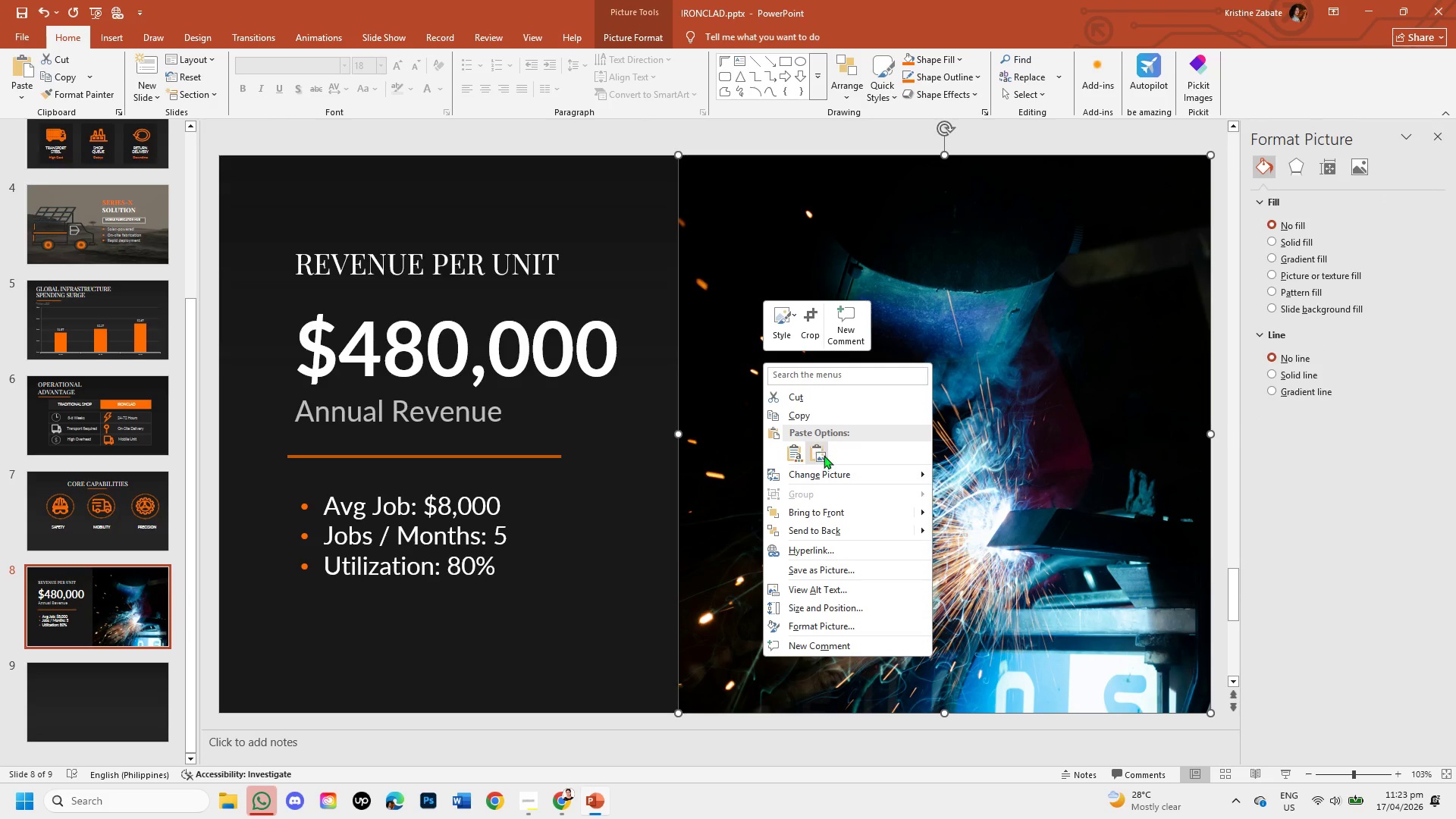 
mouse_move([859, 525])
 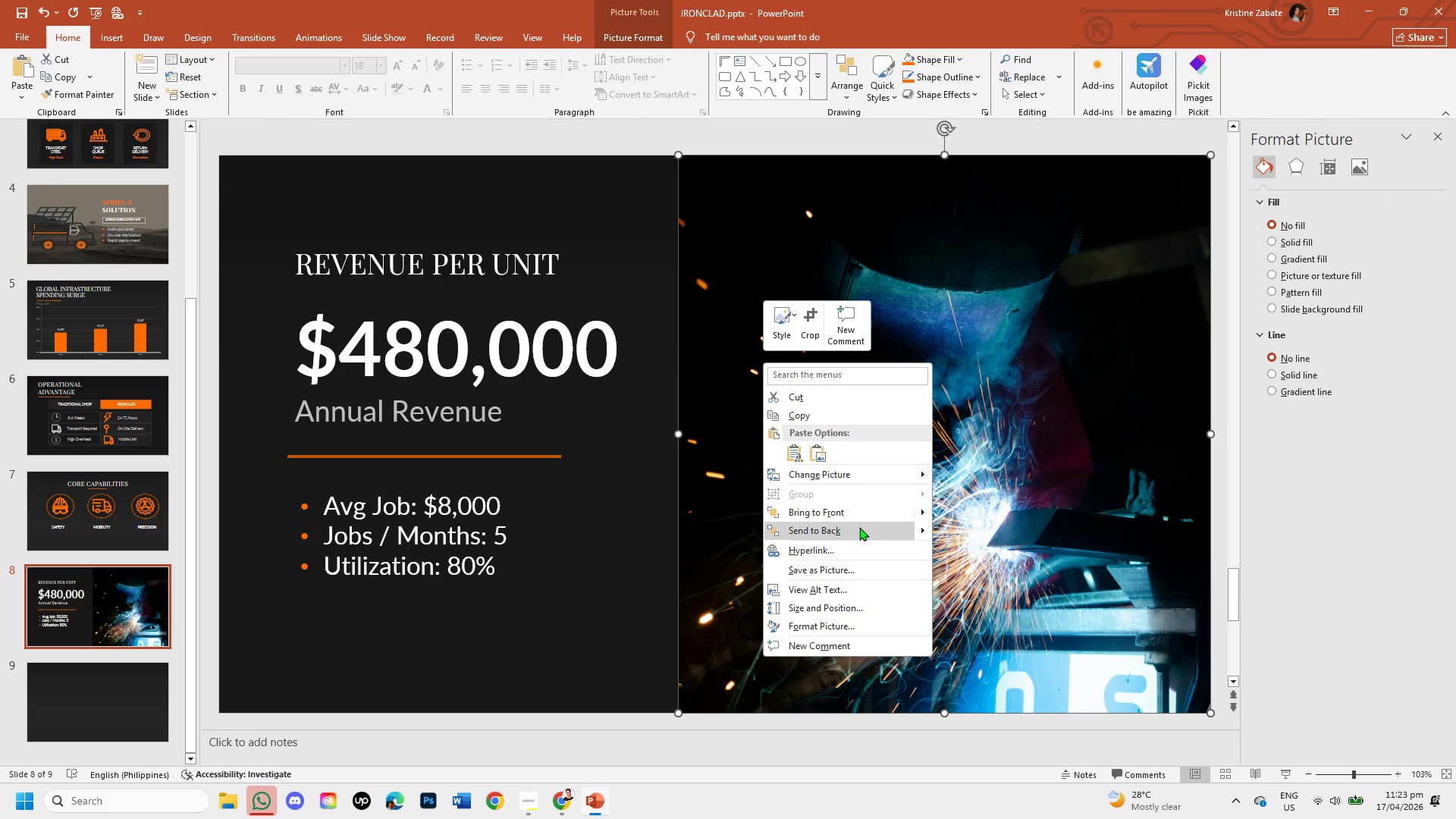 
left_click([859, 527])
 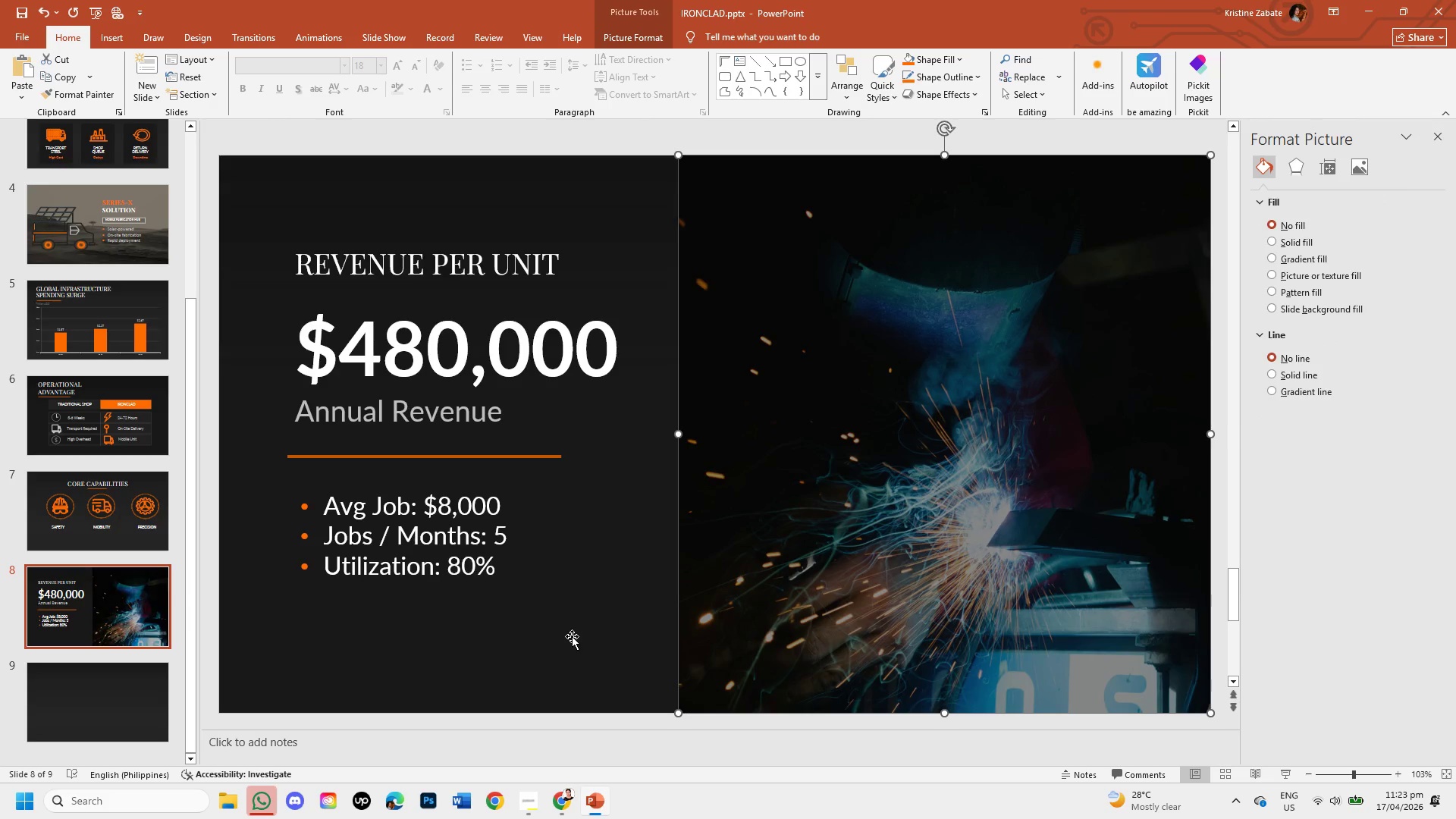 
left_click([570, 636])
 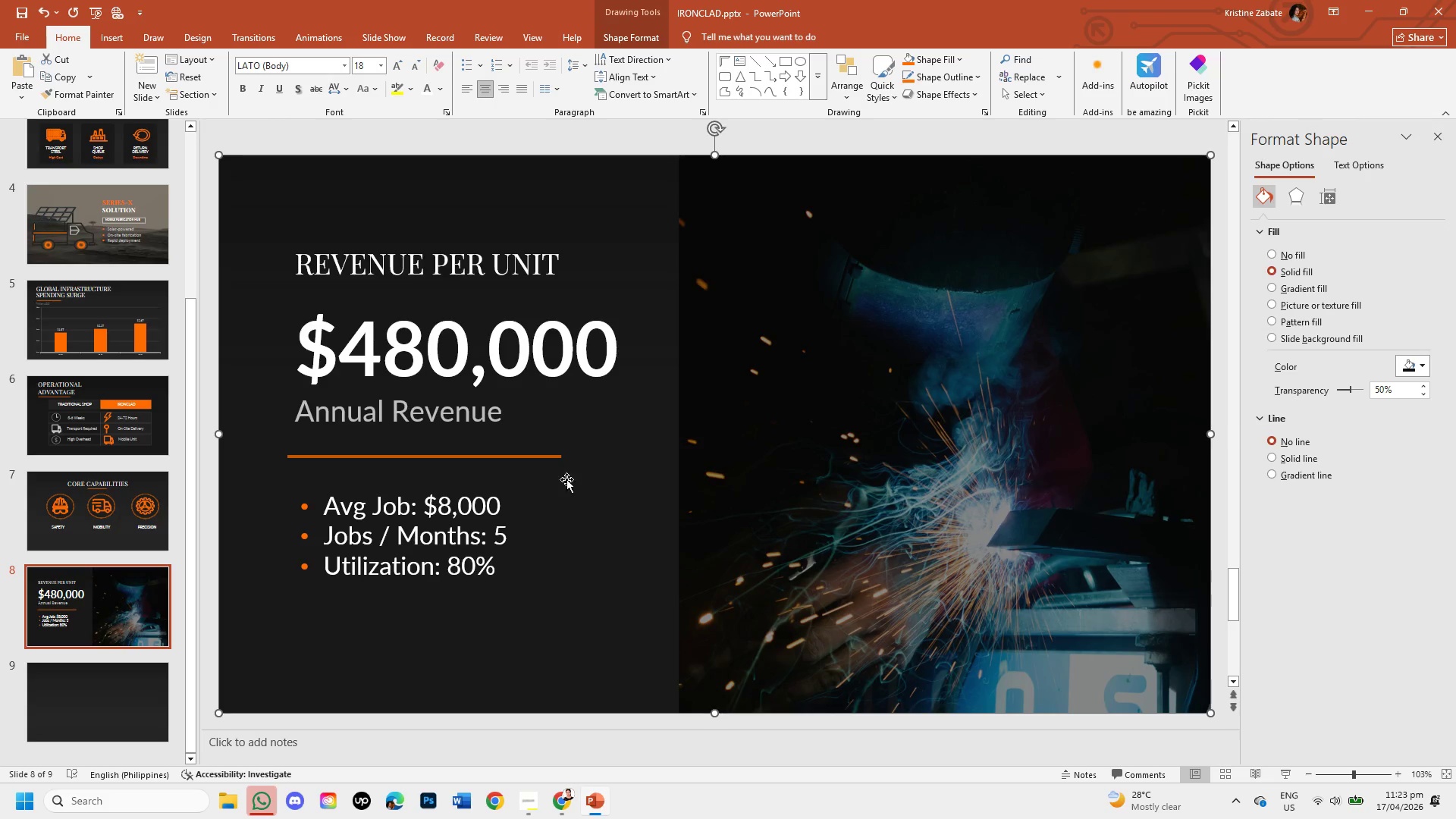 
left_click([572, 421])
 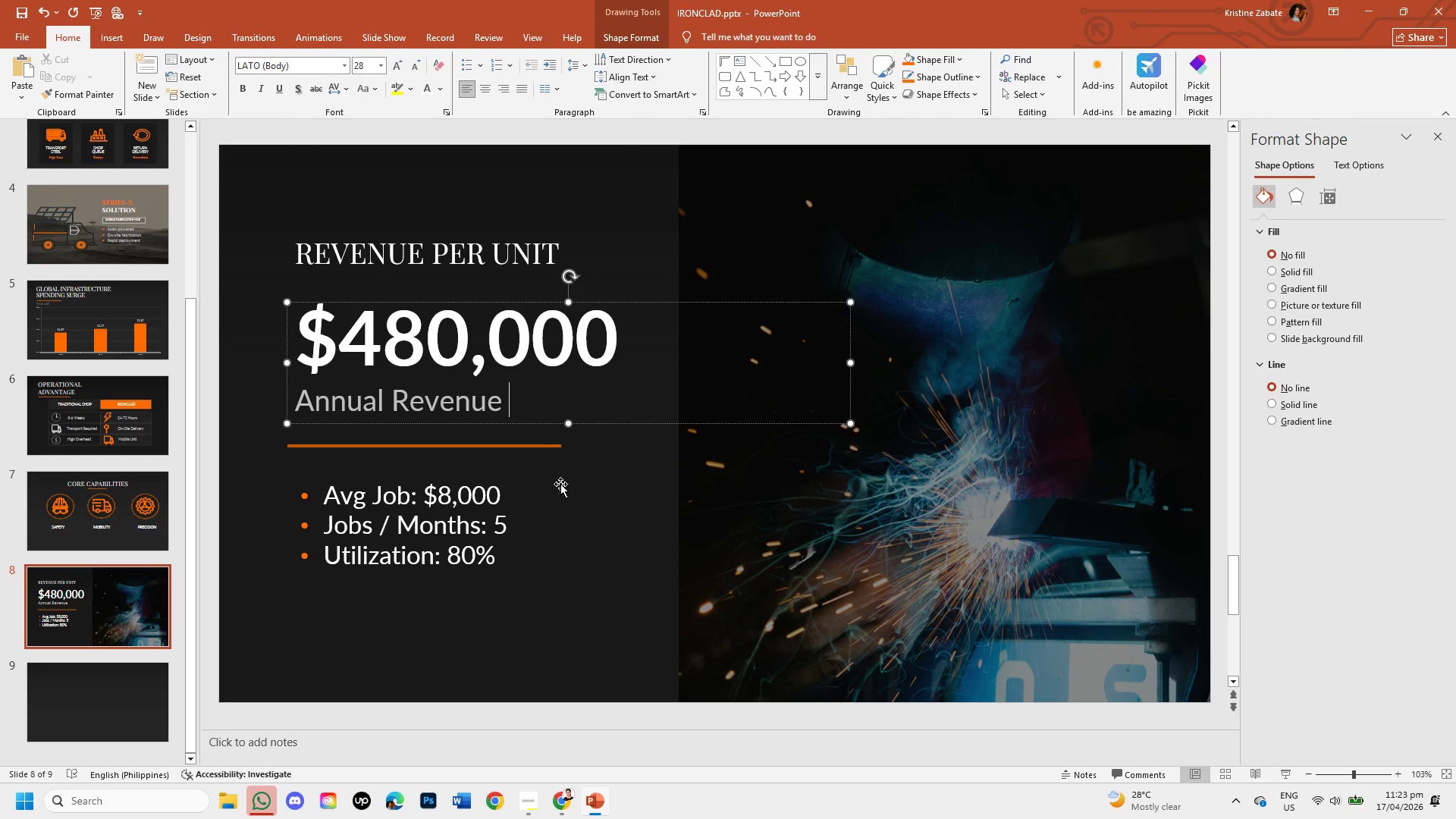 
left_click([560, 486])
 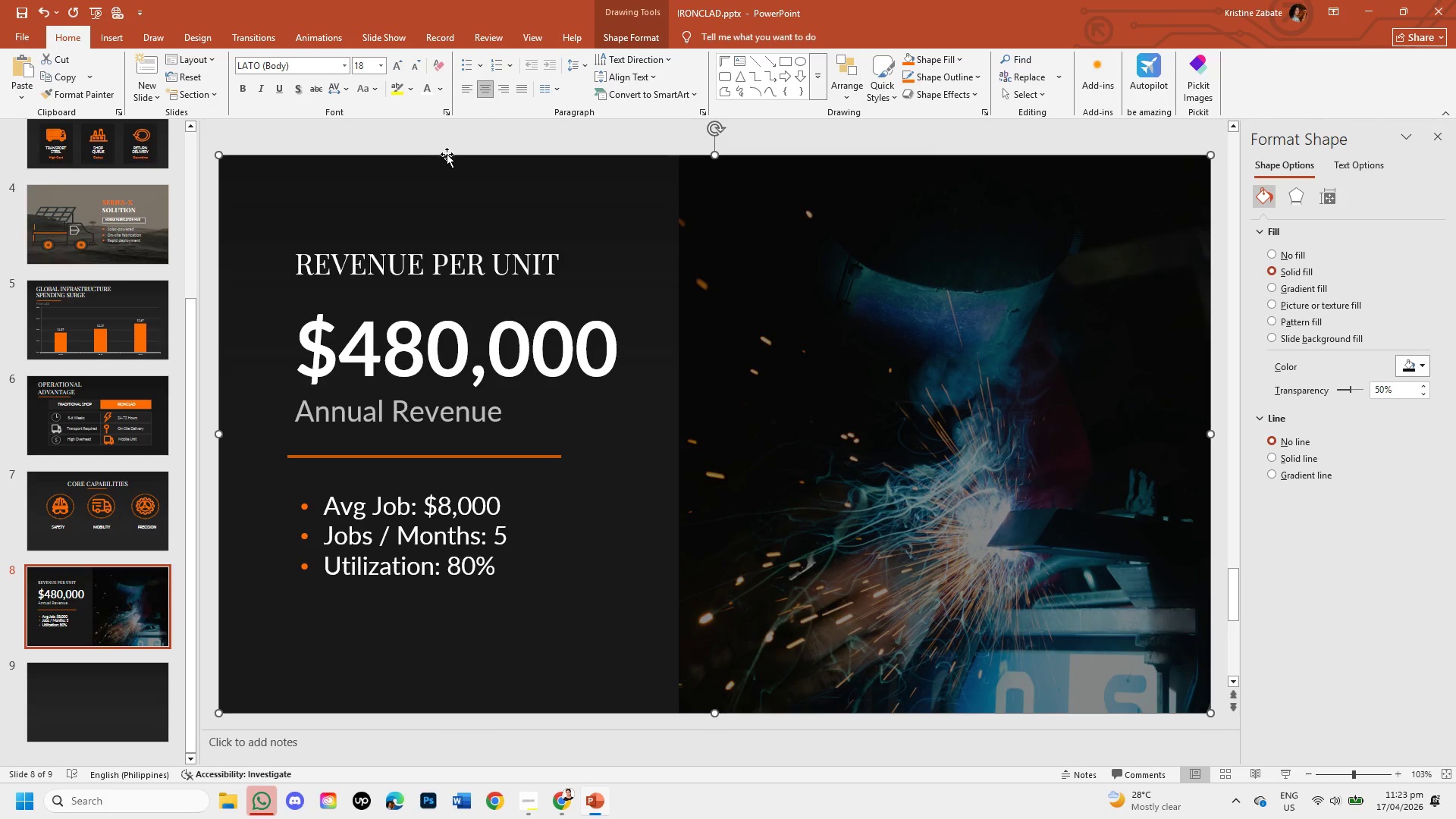 
left_click([445, 141])
 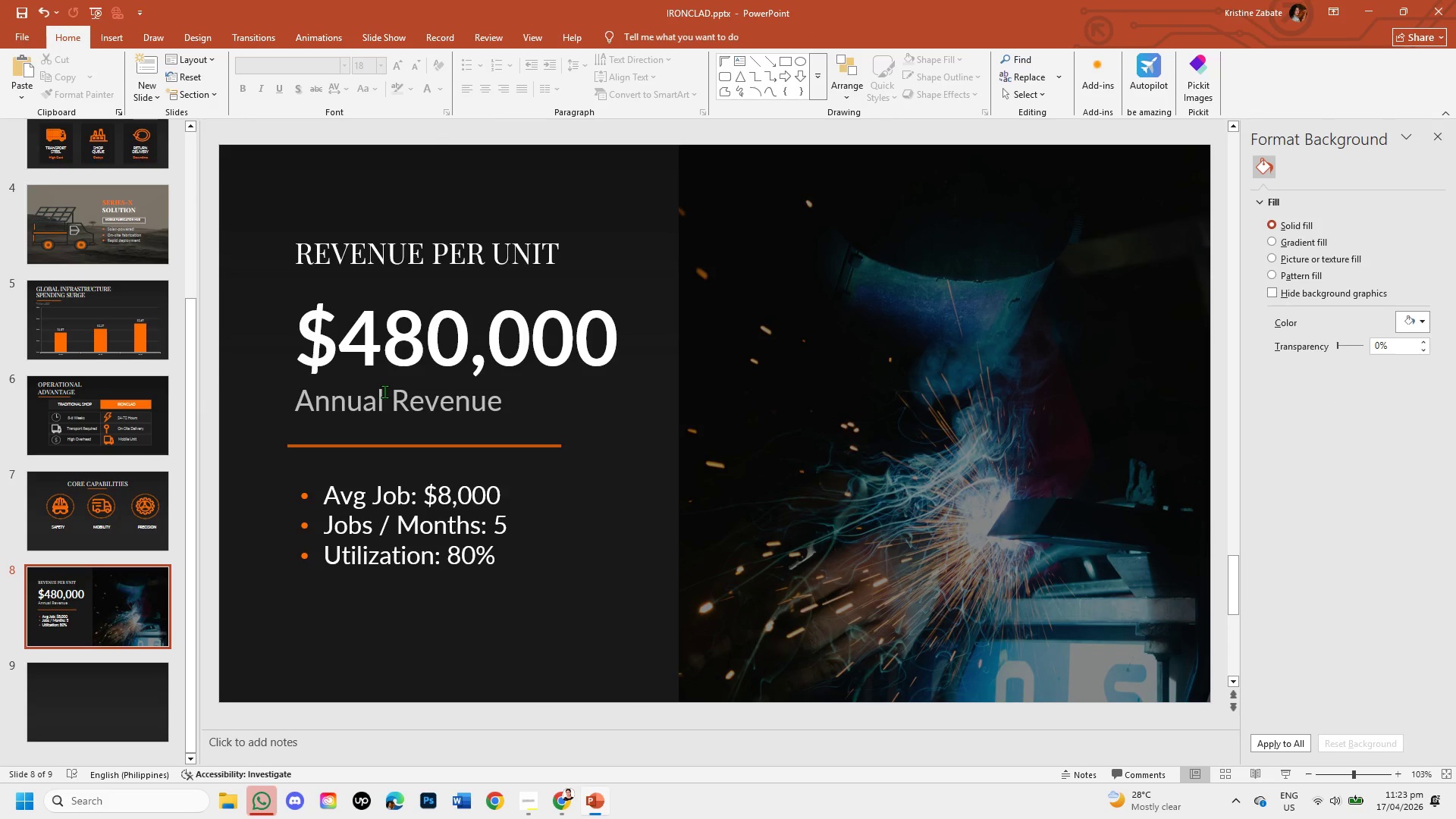 
wait(6.81)
 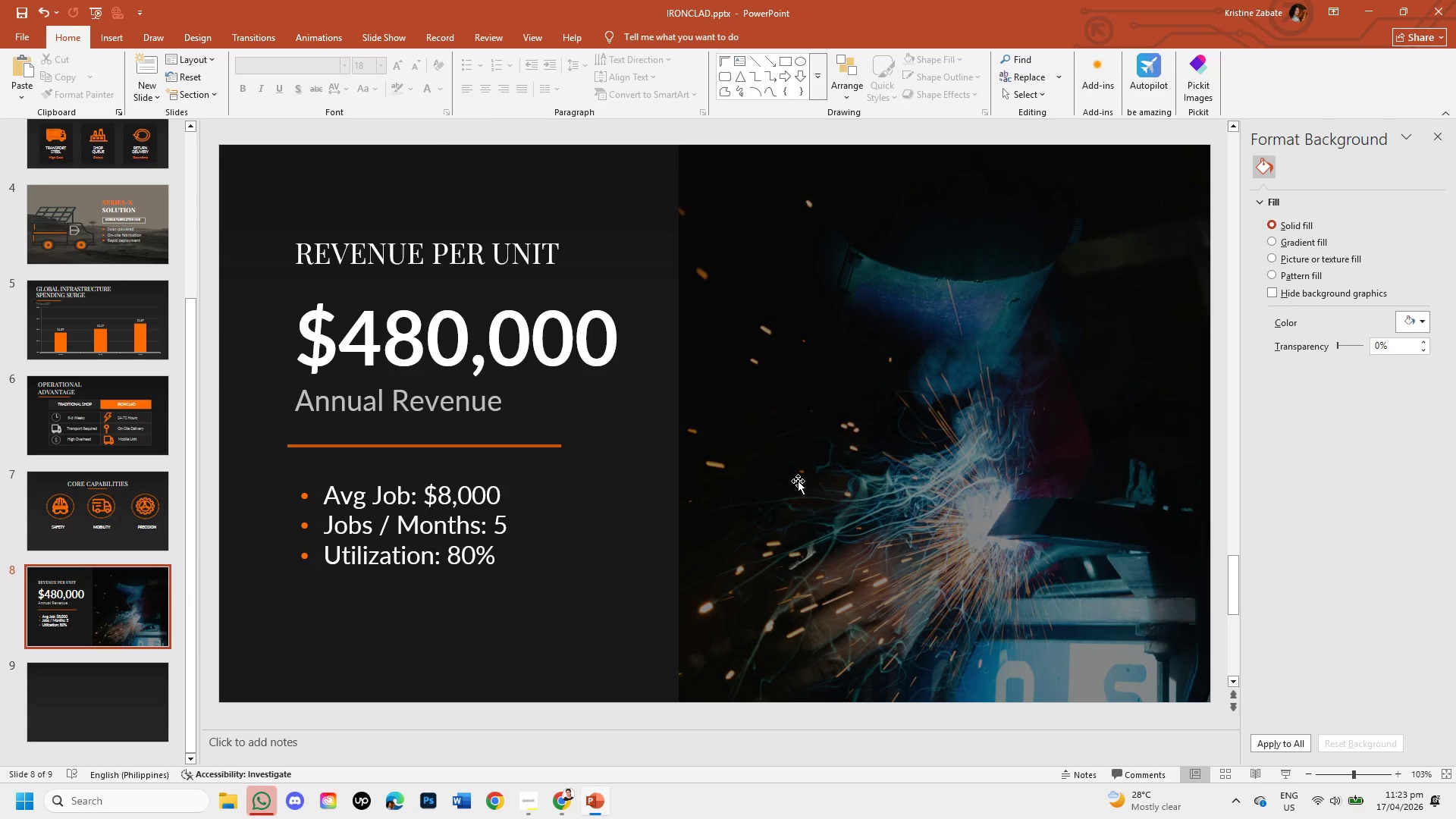 
left_click([117, 30])
 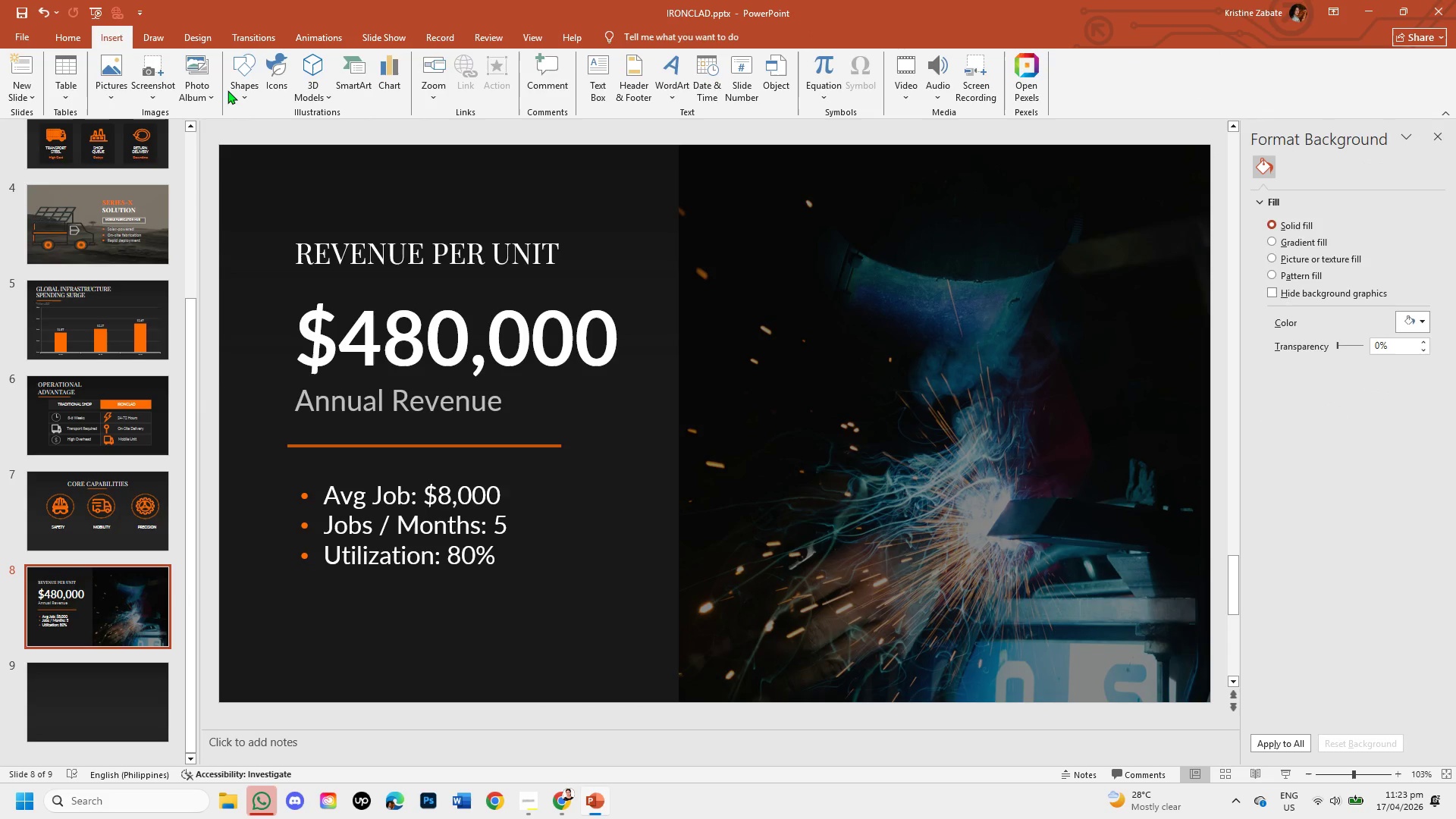 
left_click([240, 96])
 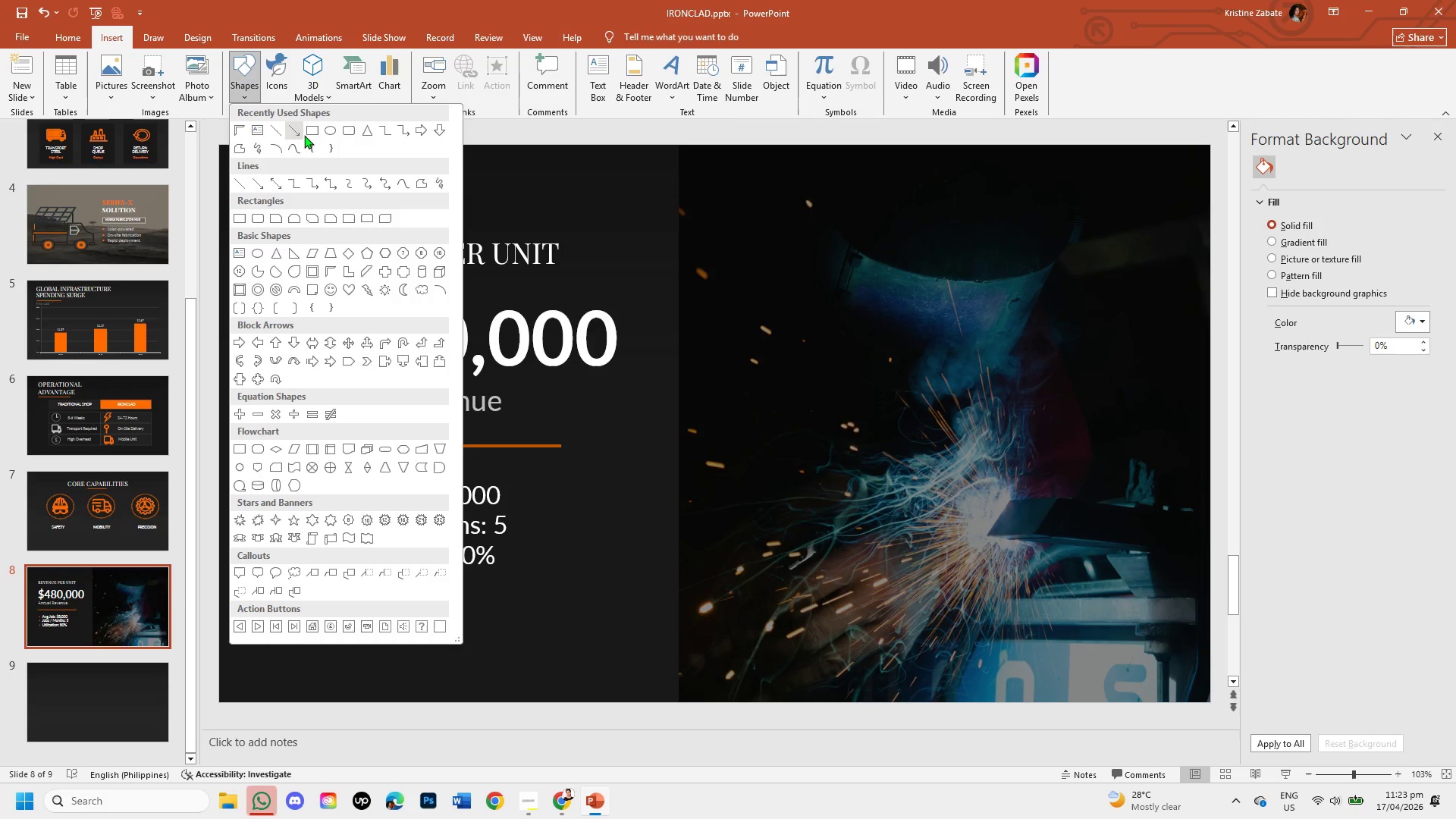 
left_click([306, 136])
 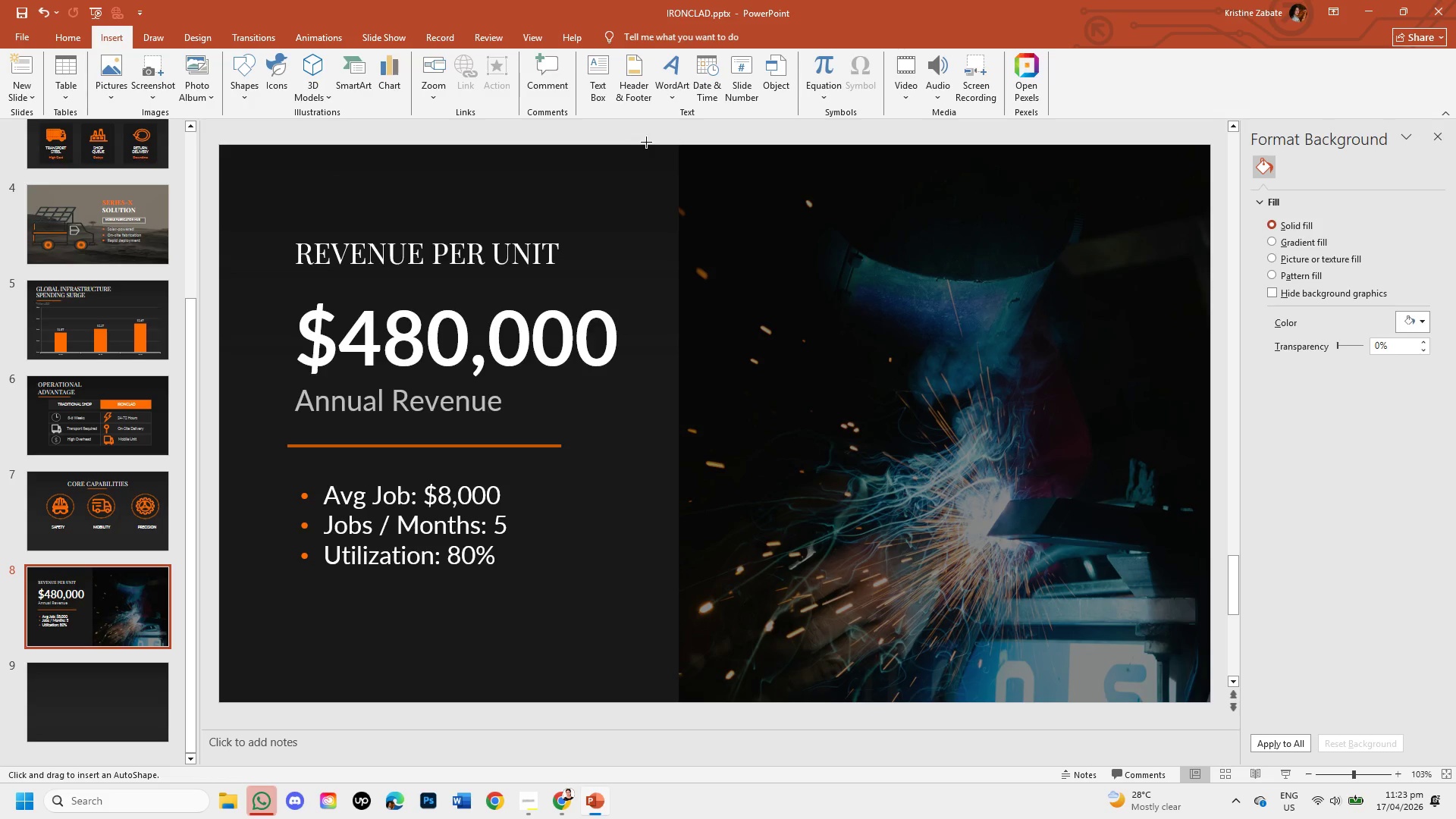 
left_click_drag(start_coordinate=[646, 142], to_coordinate=[689, 705])
 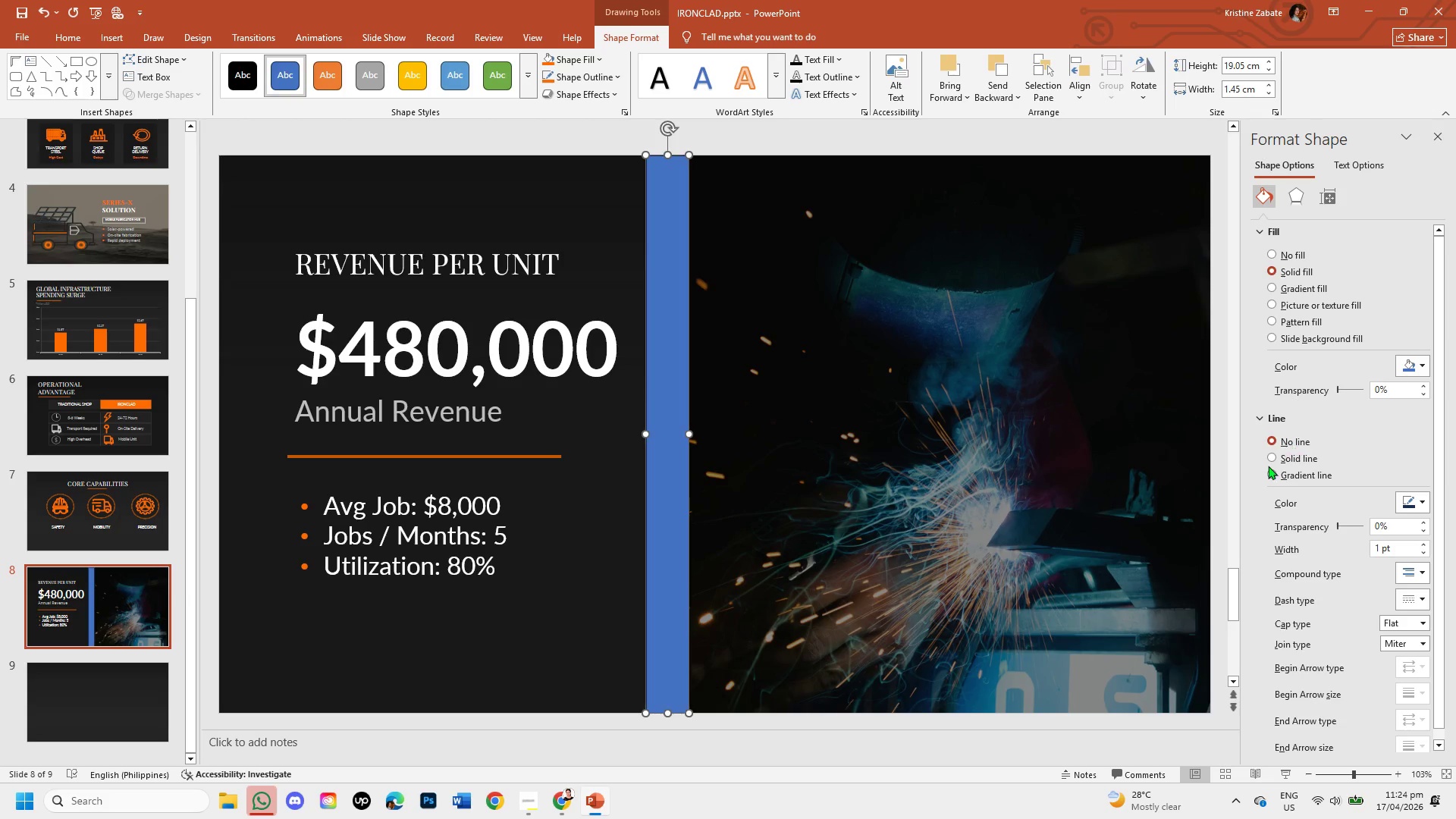 
left_click([1267, 457])
 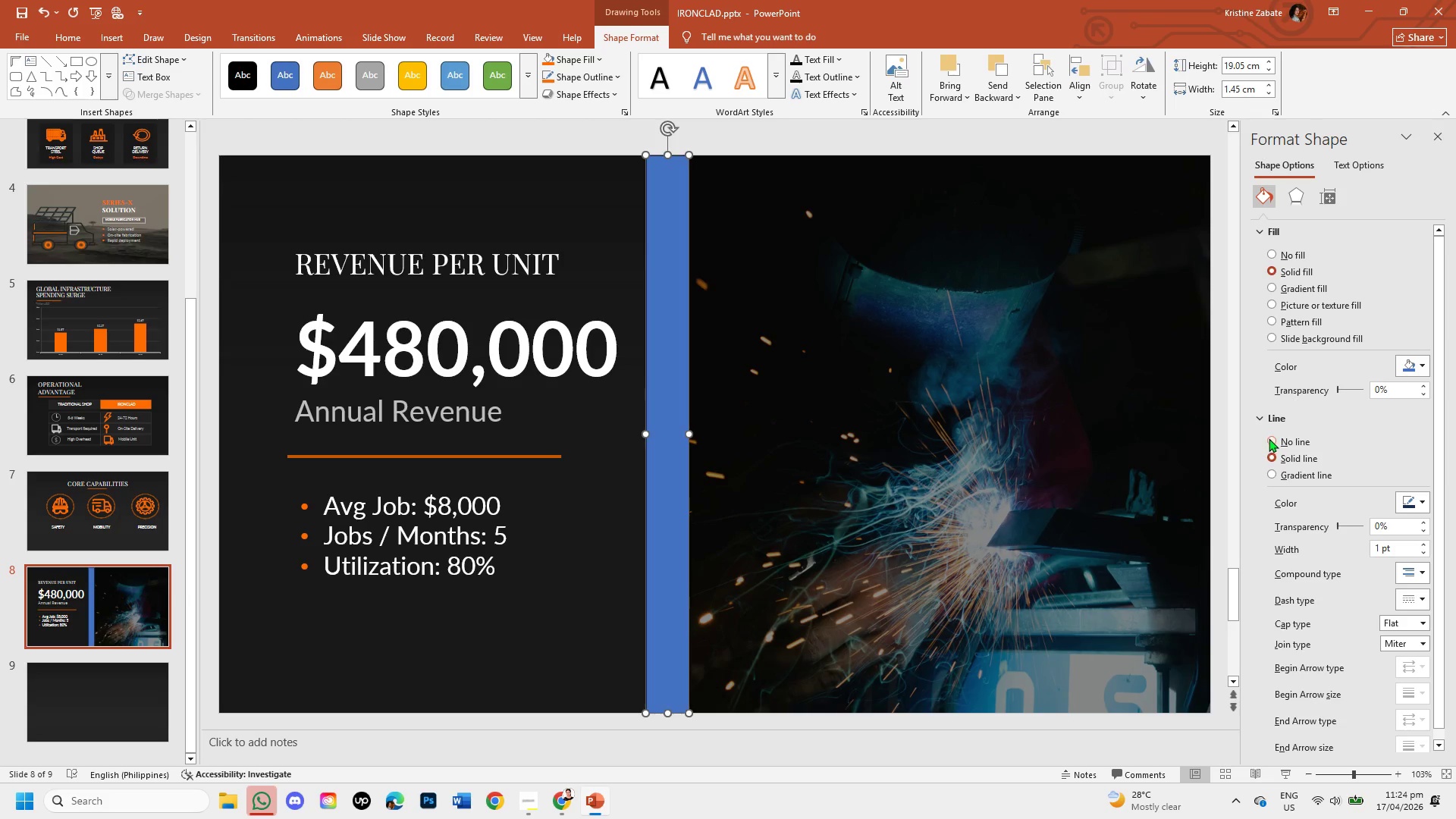 
left_click([1271, 438])
 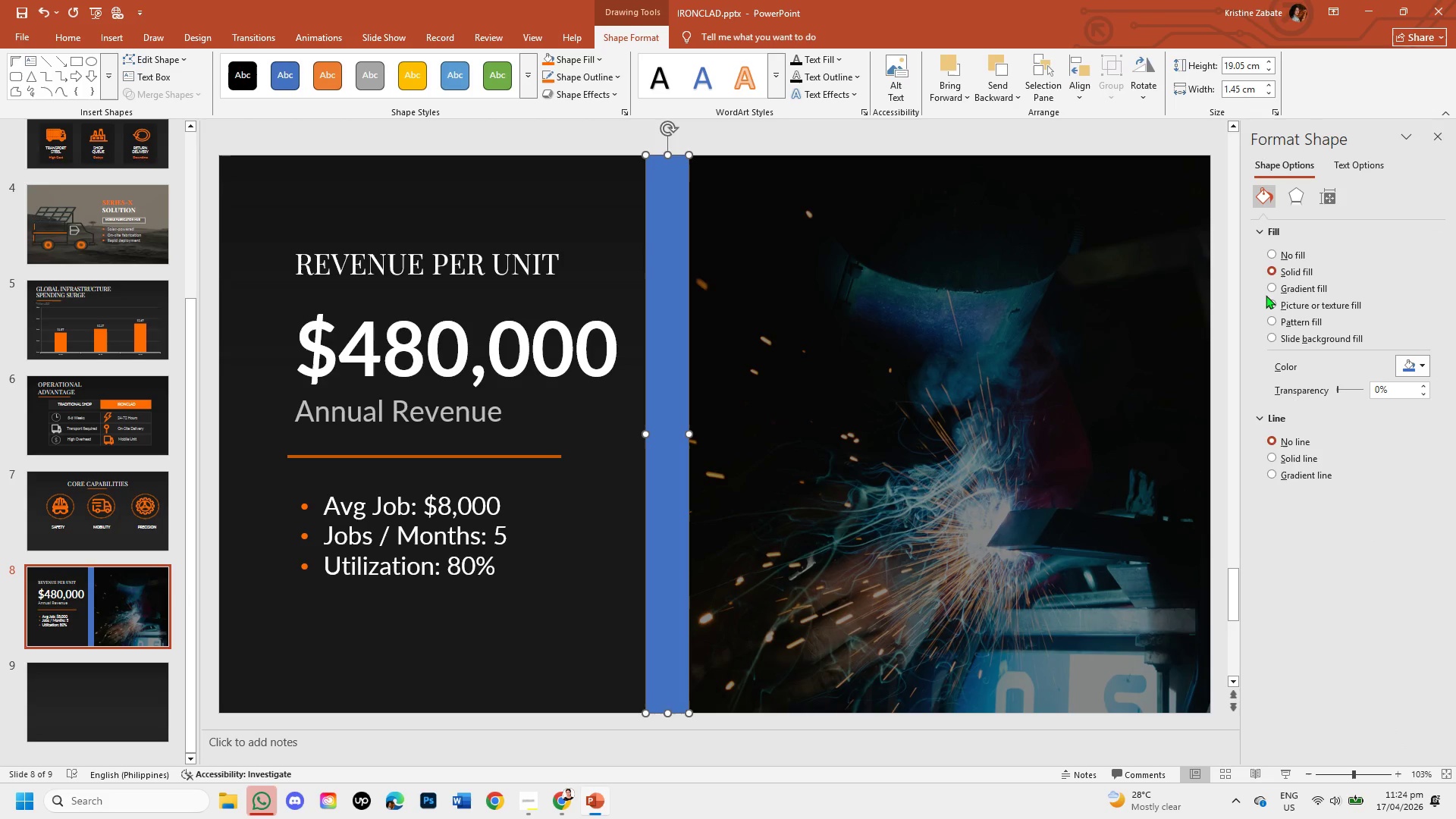 
left_click([1271, 288])
 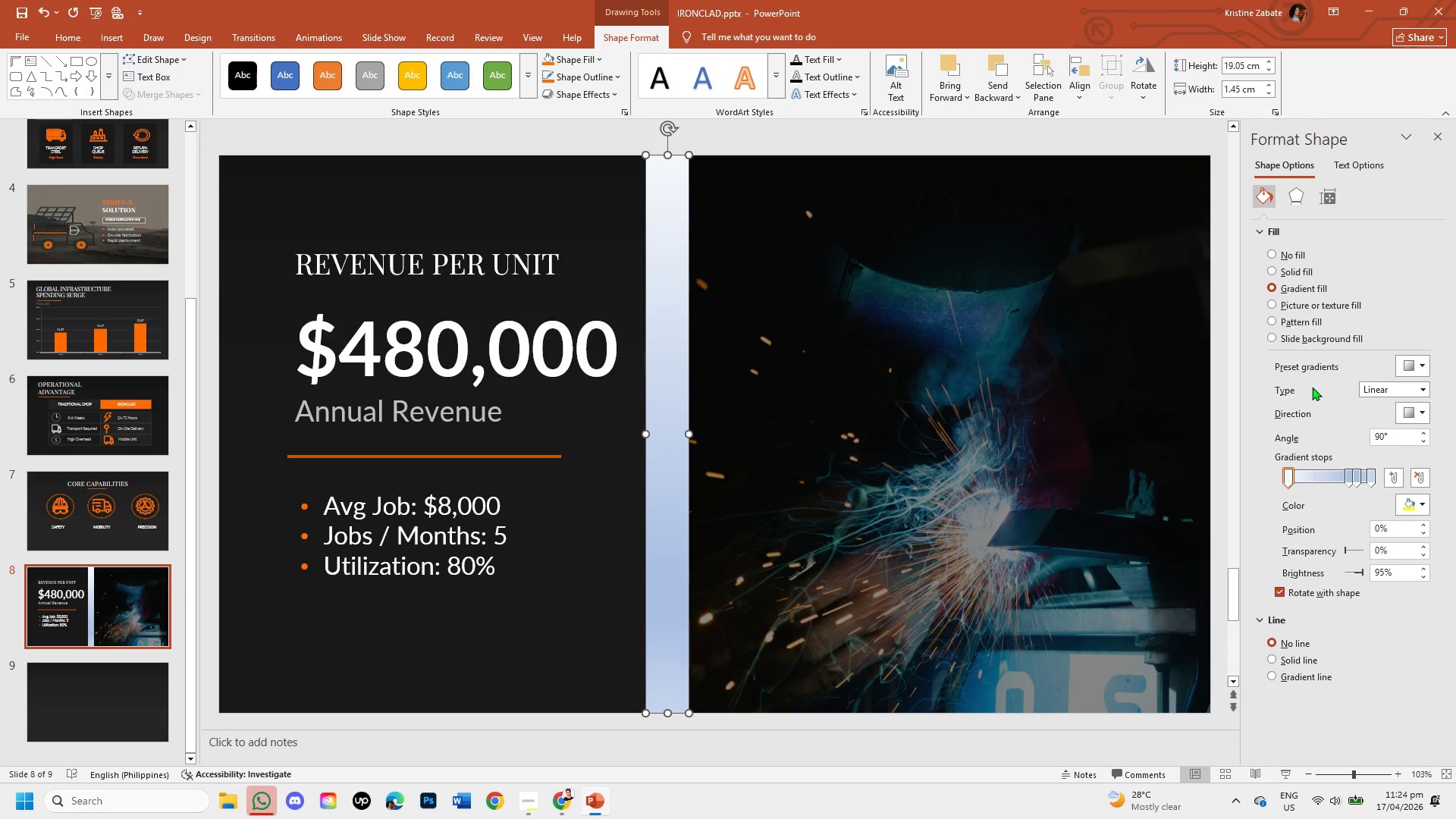 
left_click([1346, 476])
 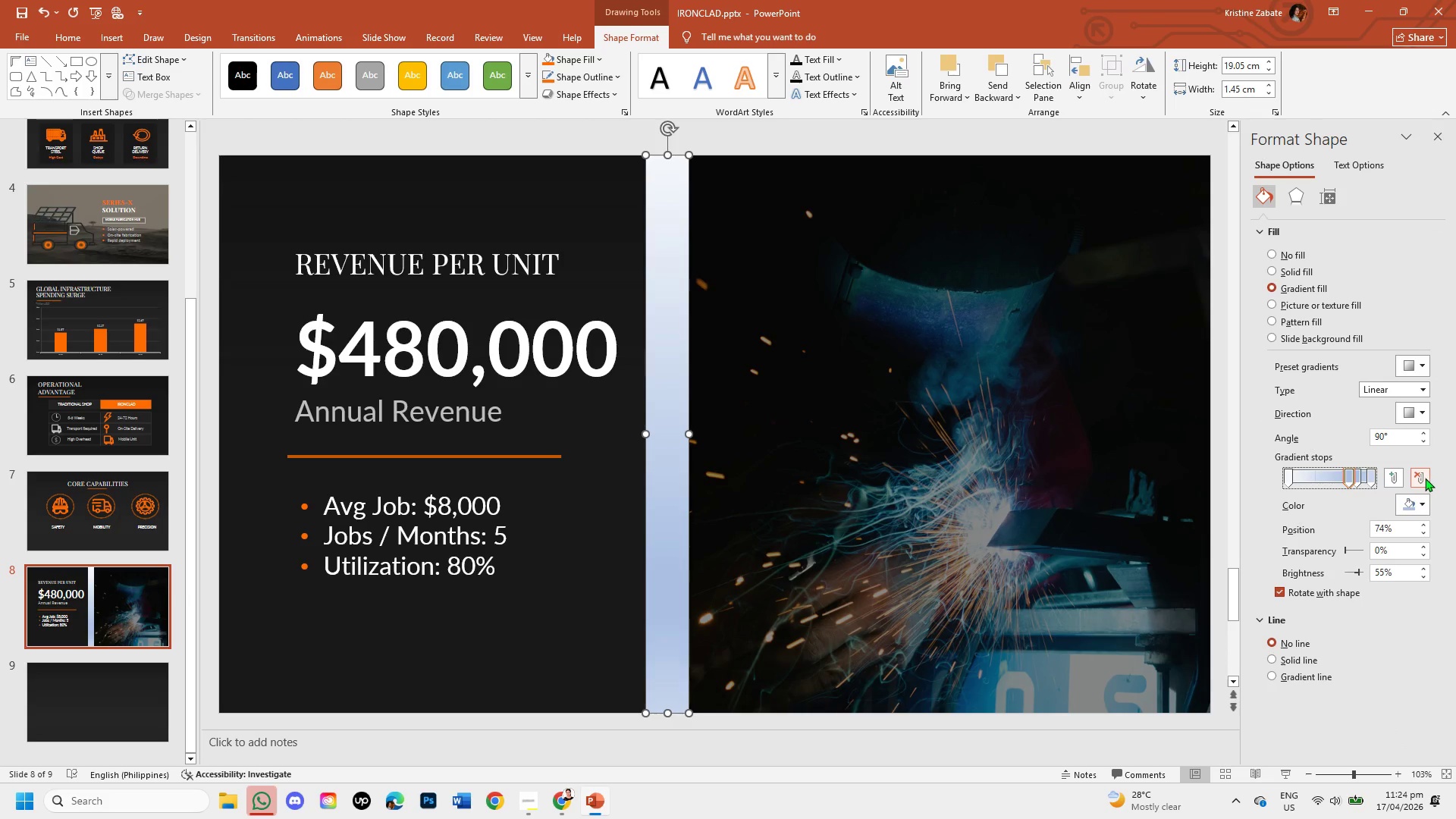 
left_click([1424, 478])
 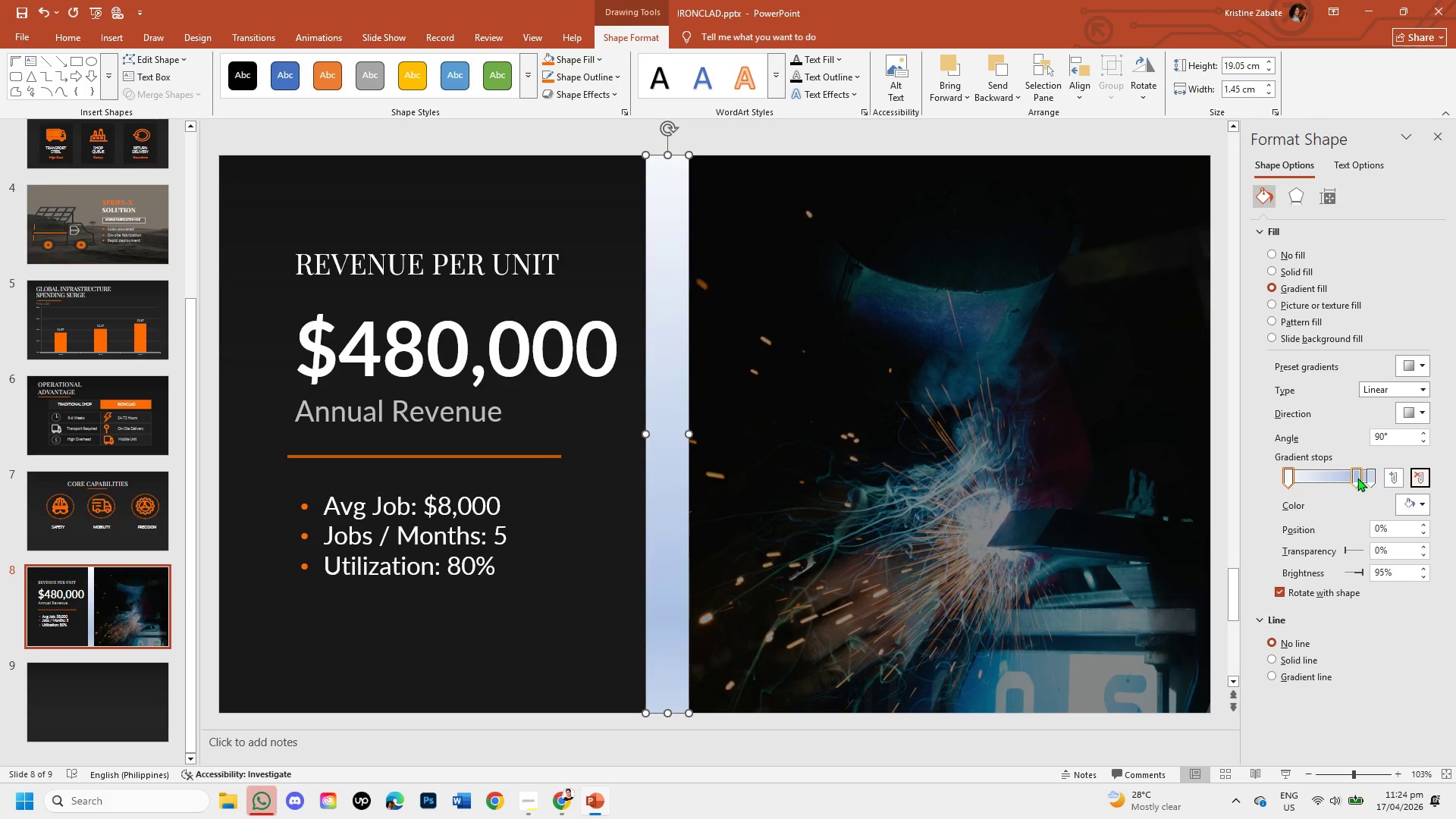 
left_click_drag(start_coordinate=[1357, 478], to_coordinate=[1332, 473])
 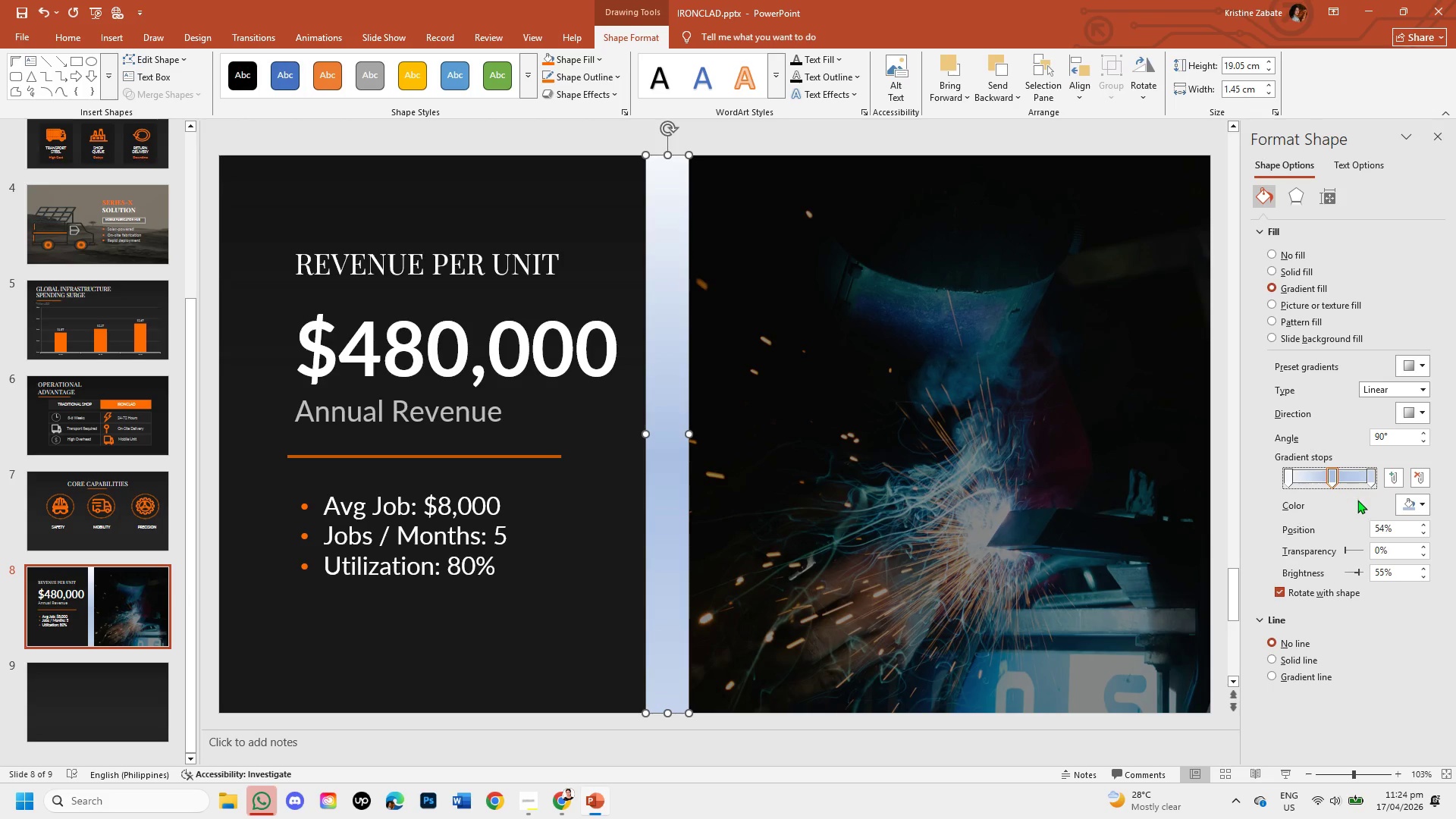 
left_click([1357, 500])
 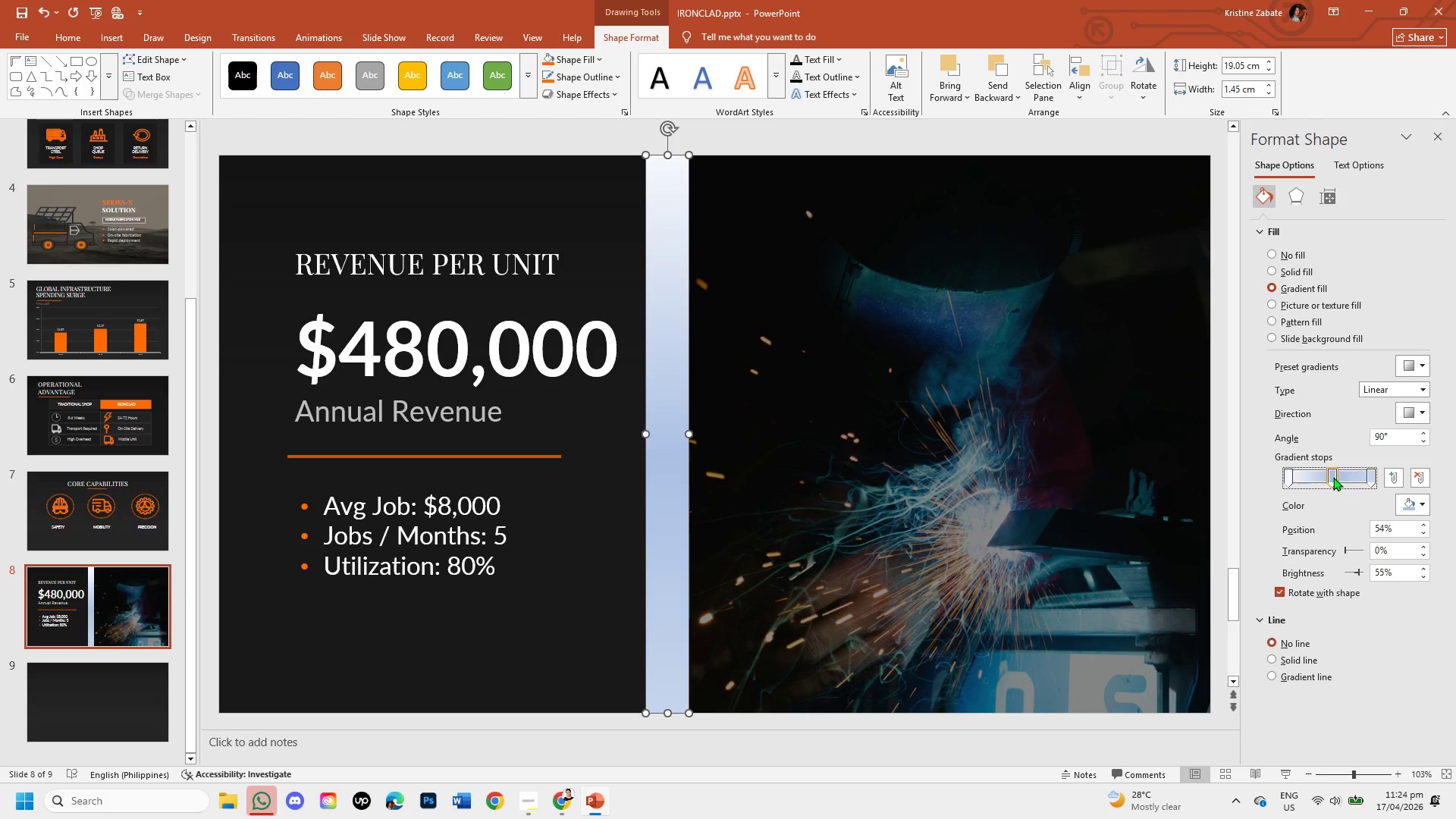 
left_click([1333, 477])
 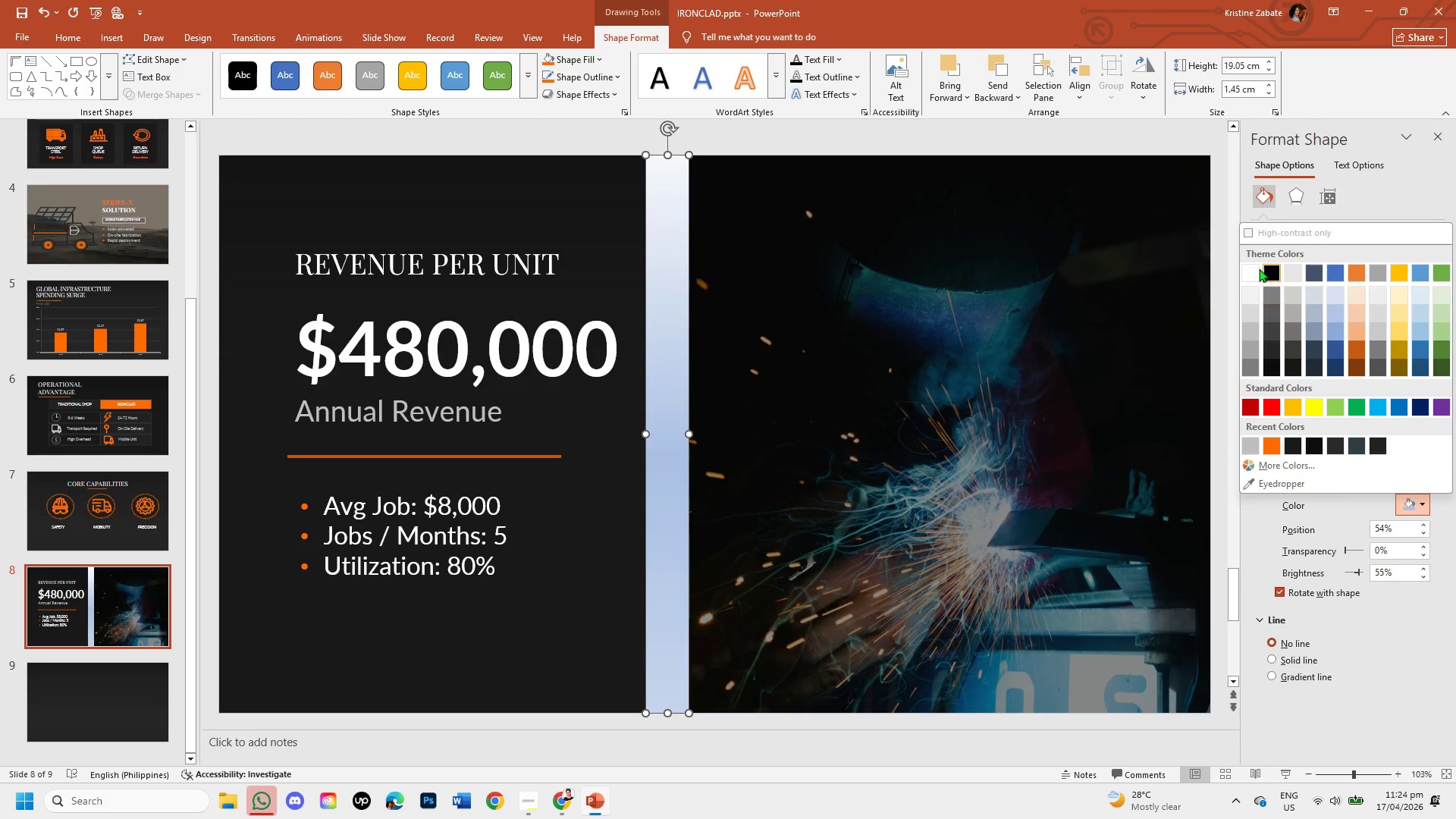 
left_click([1251, 277])
 